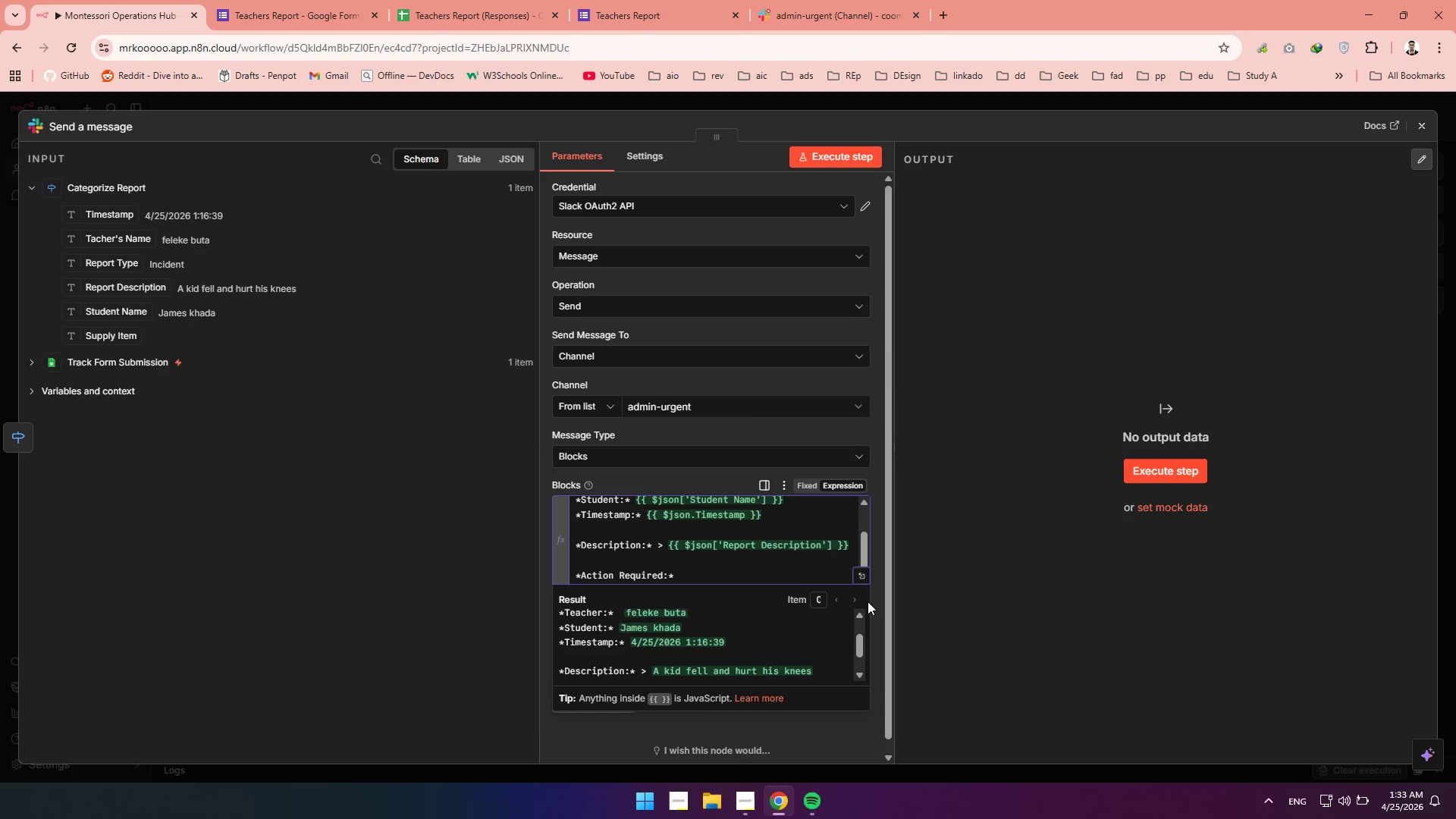 
type( Plw)
key(Backspace)
type(ease review the )
 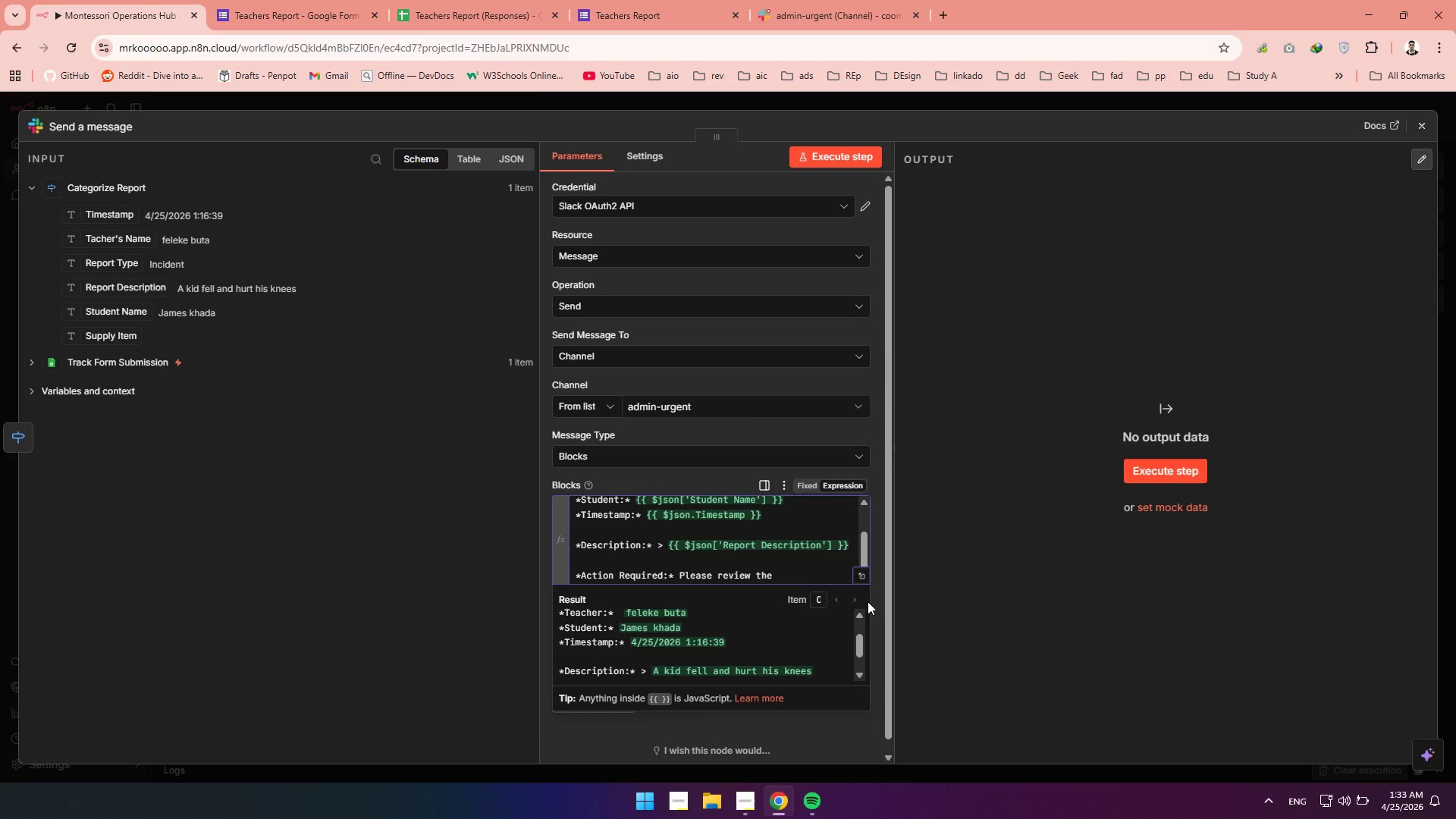 
hold_key(key=ShiftLeft, duration=0.58)
 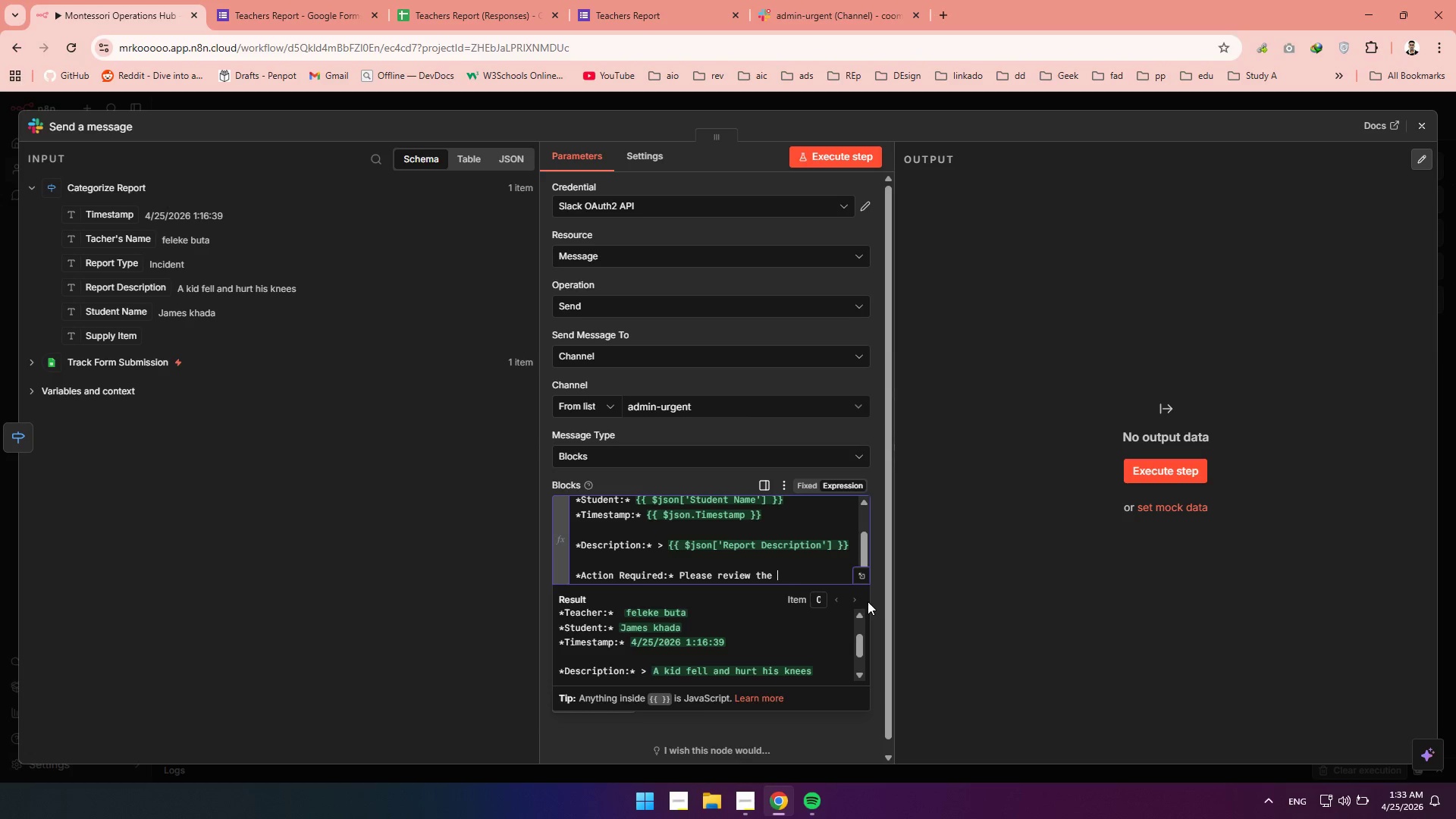 
type(generated)
 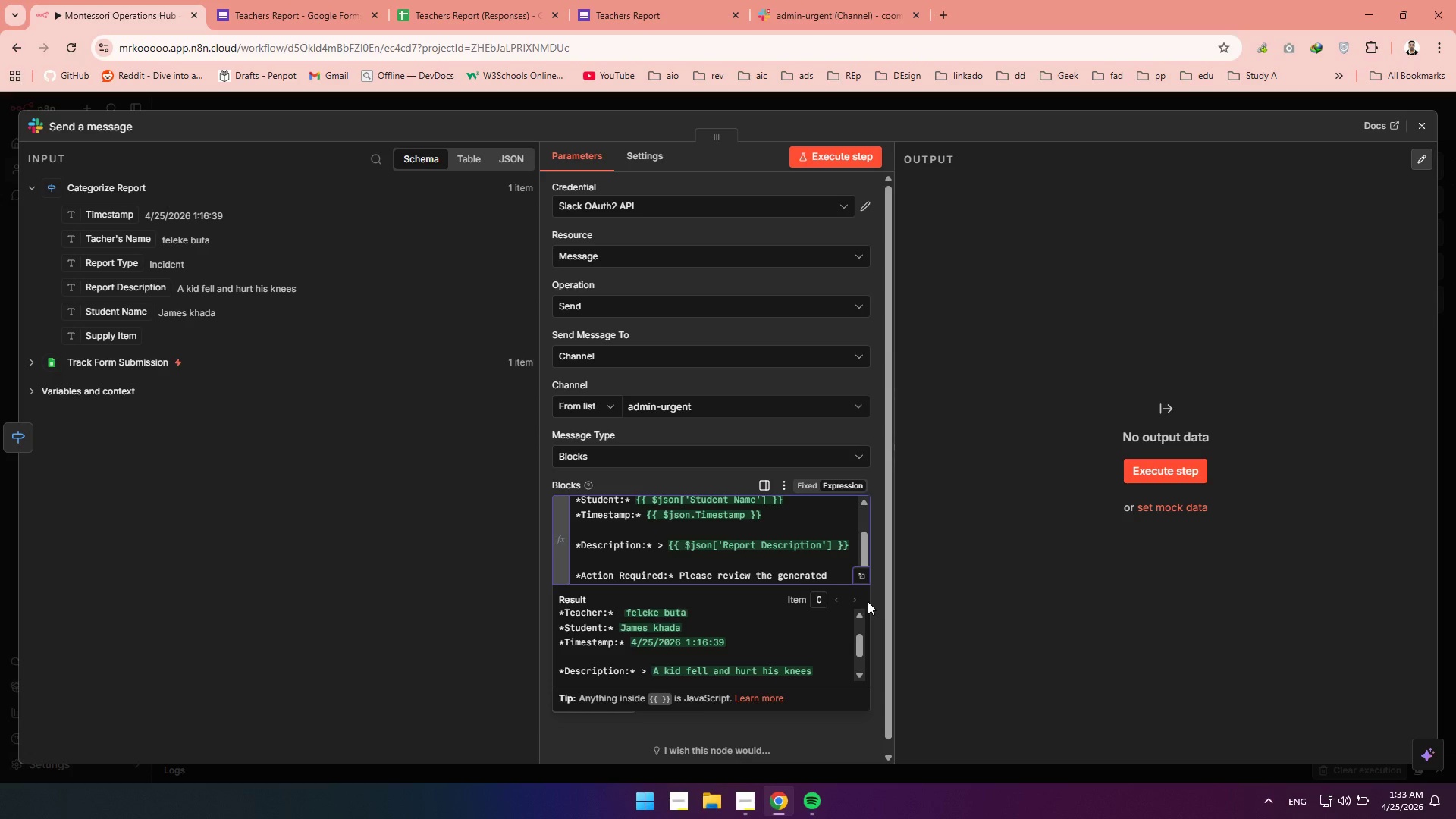 
key(Space)
 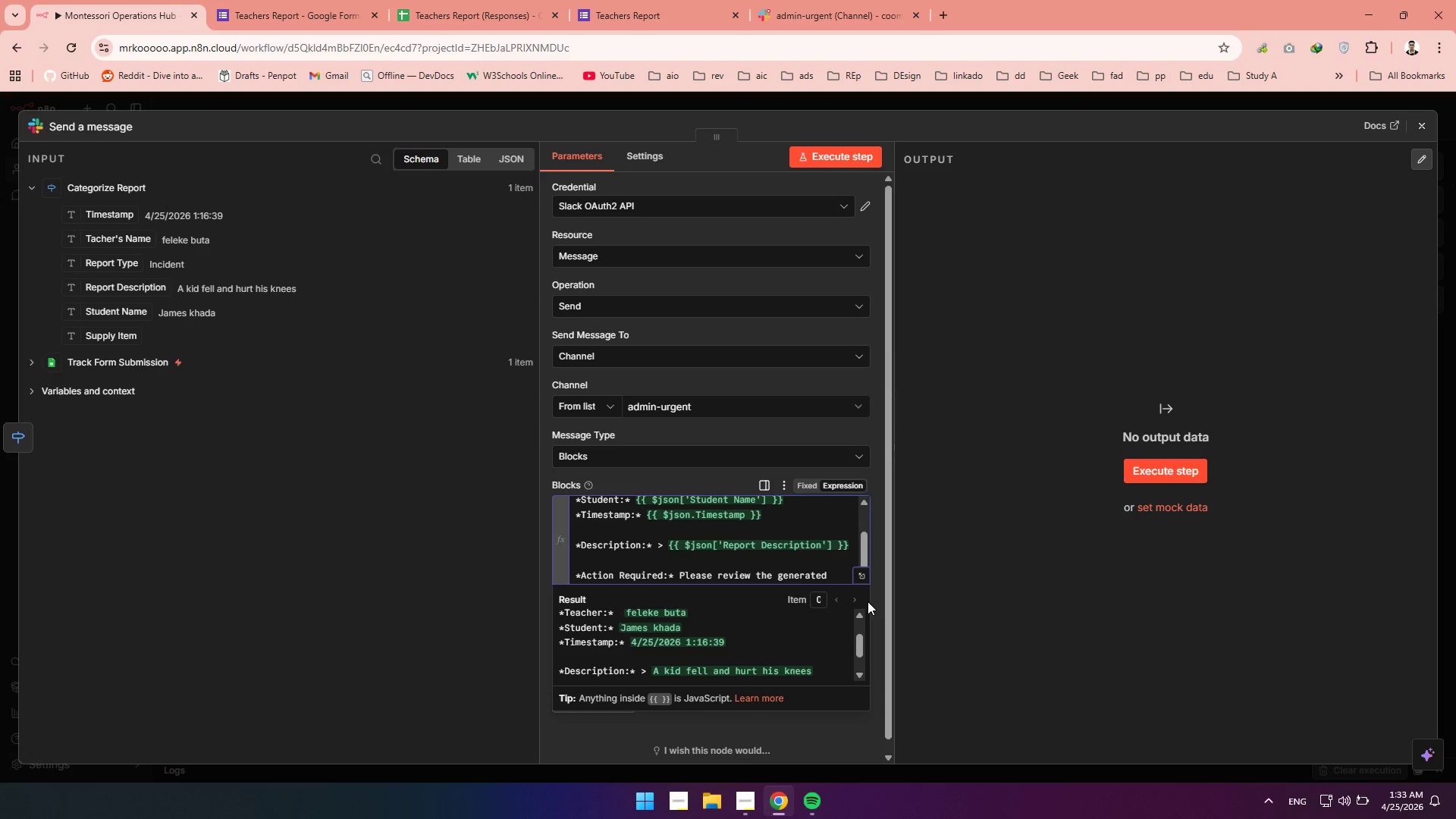 
type(Gemail S)
key(Backspace)
type(Draft for the guardian and provide)
 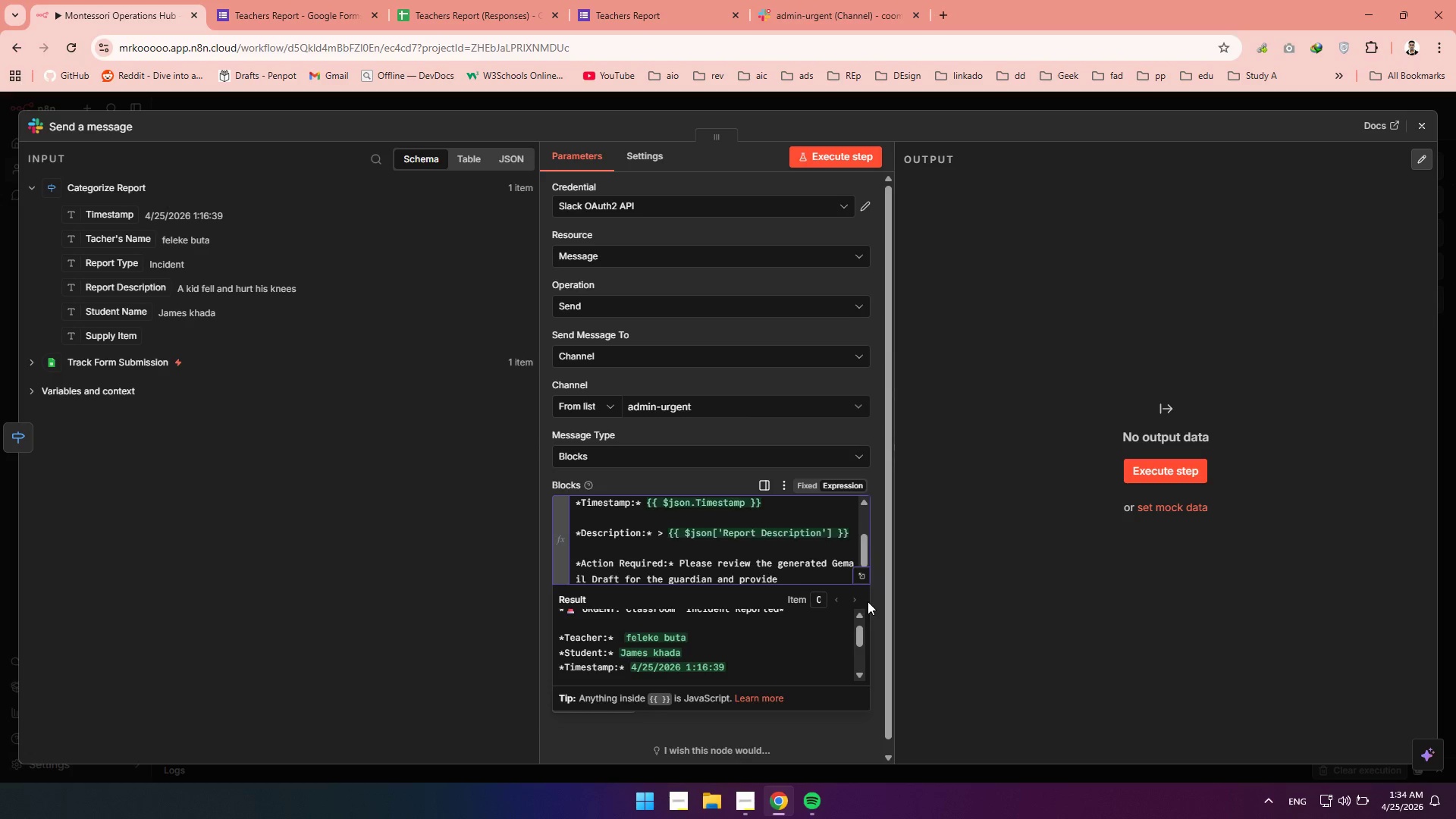 
type( feedback bw)
key(Backspace)
type(efi)
key(Backspace)
type(ore sending)
 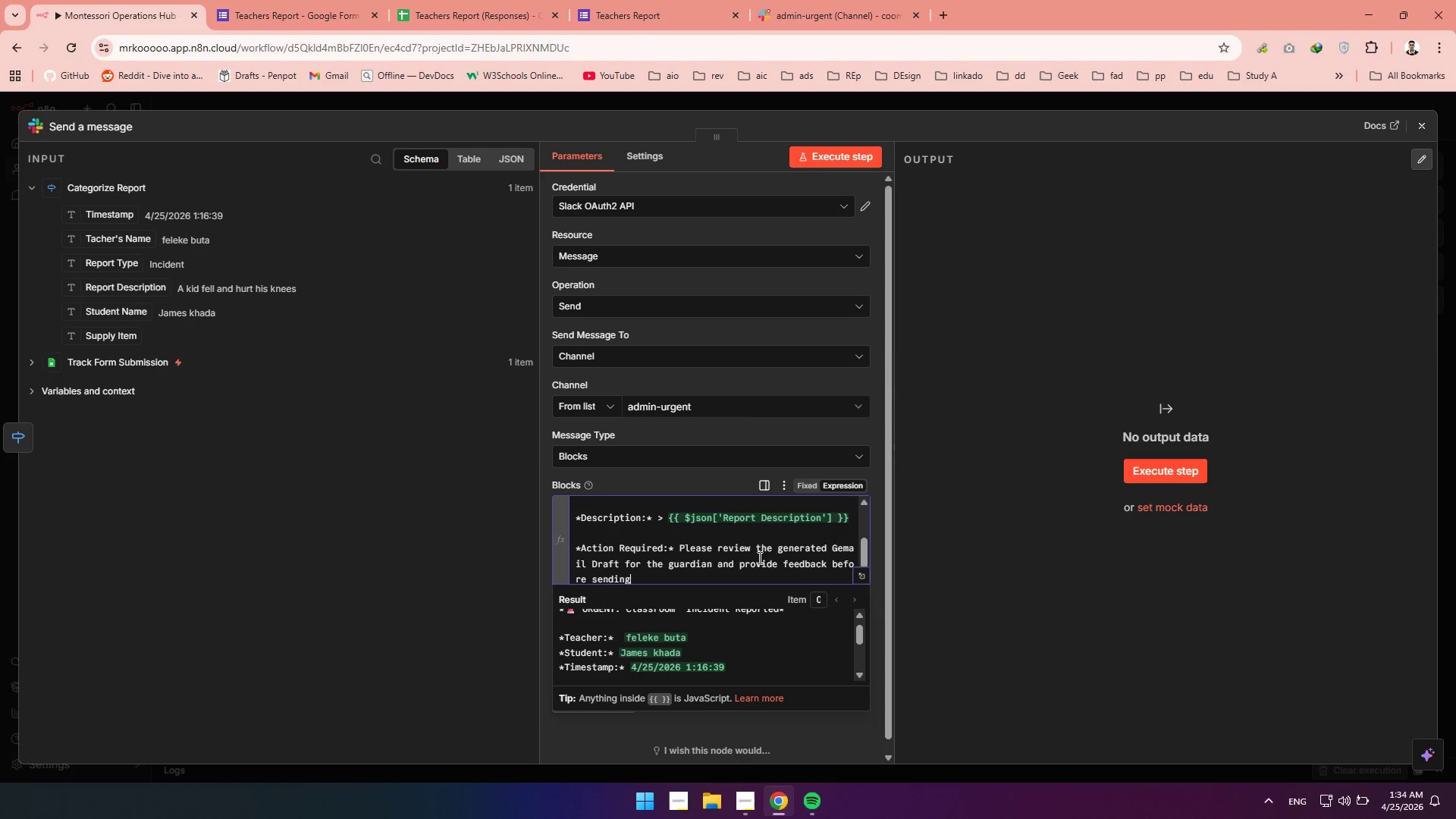 
scroll: coordinate [673, 535], scroll_direction: down, amount: 3.0
 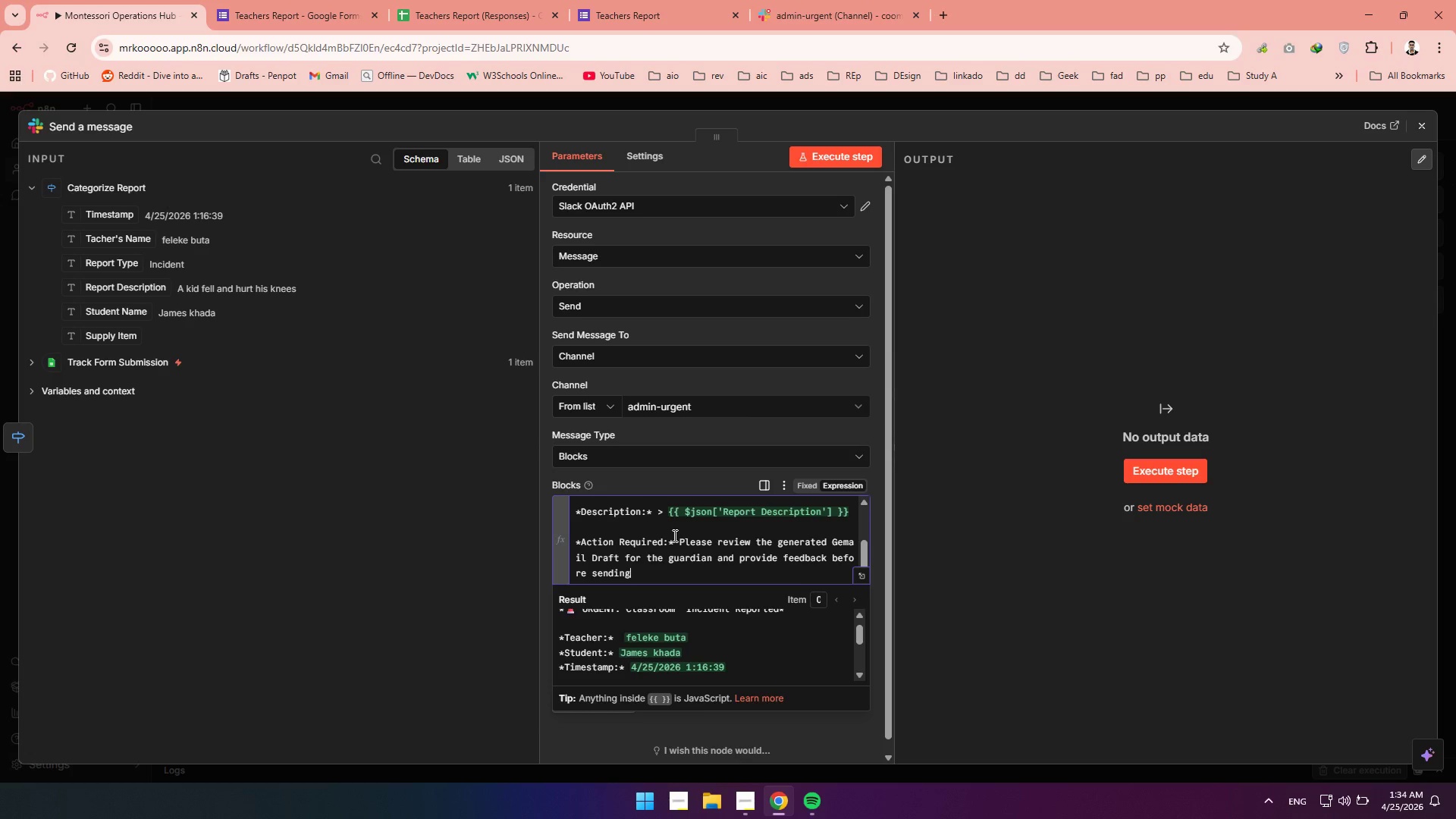 
wait(13.79)
 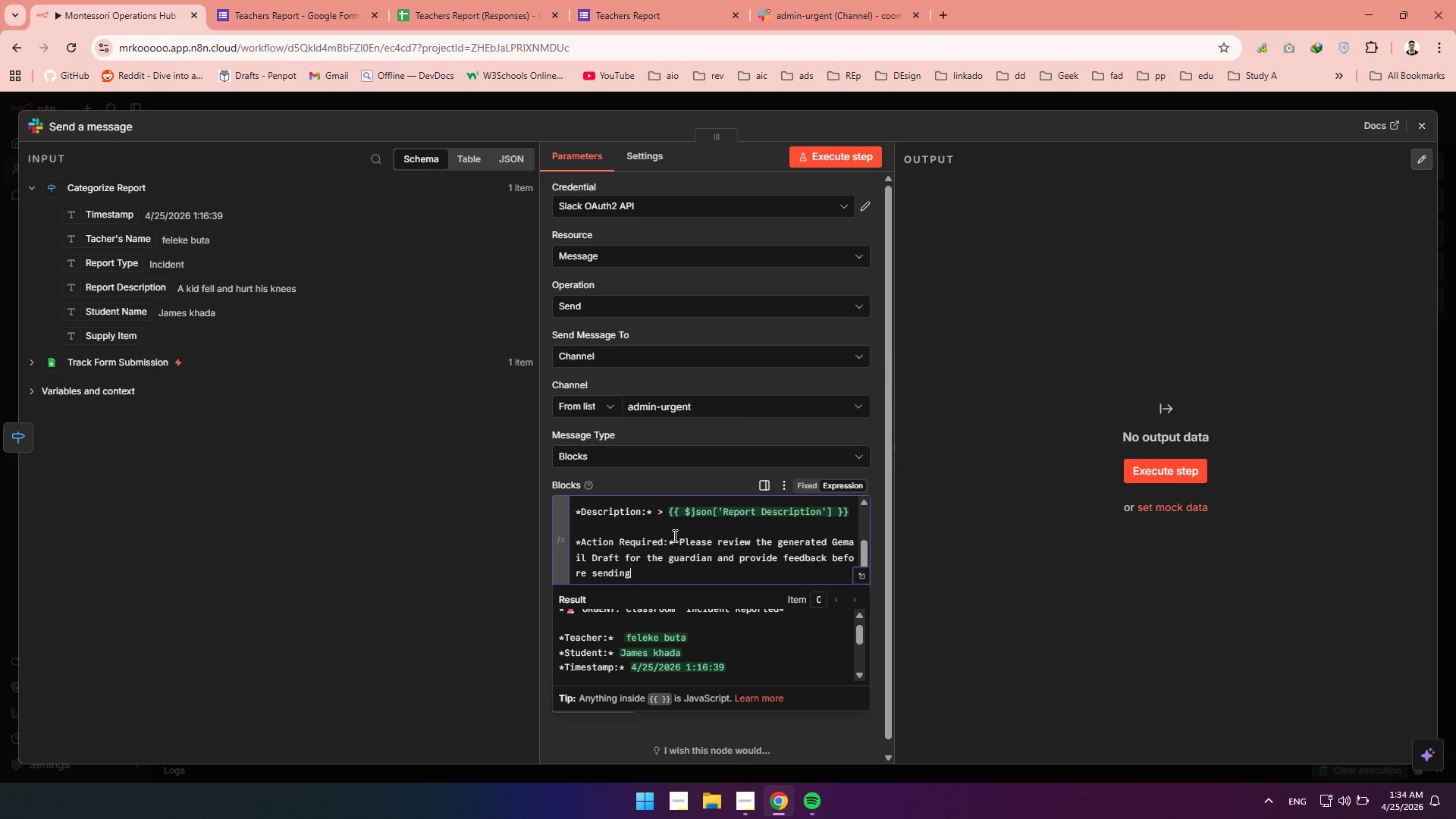 
left_click([648, 484])
 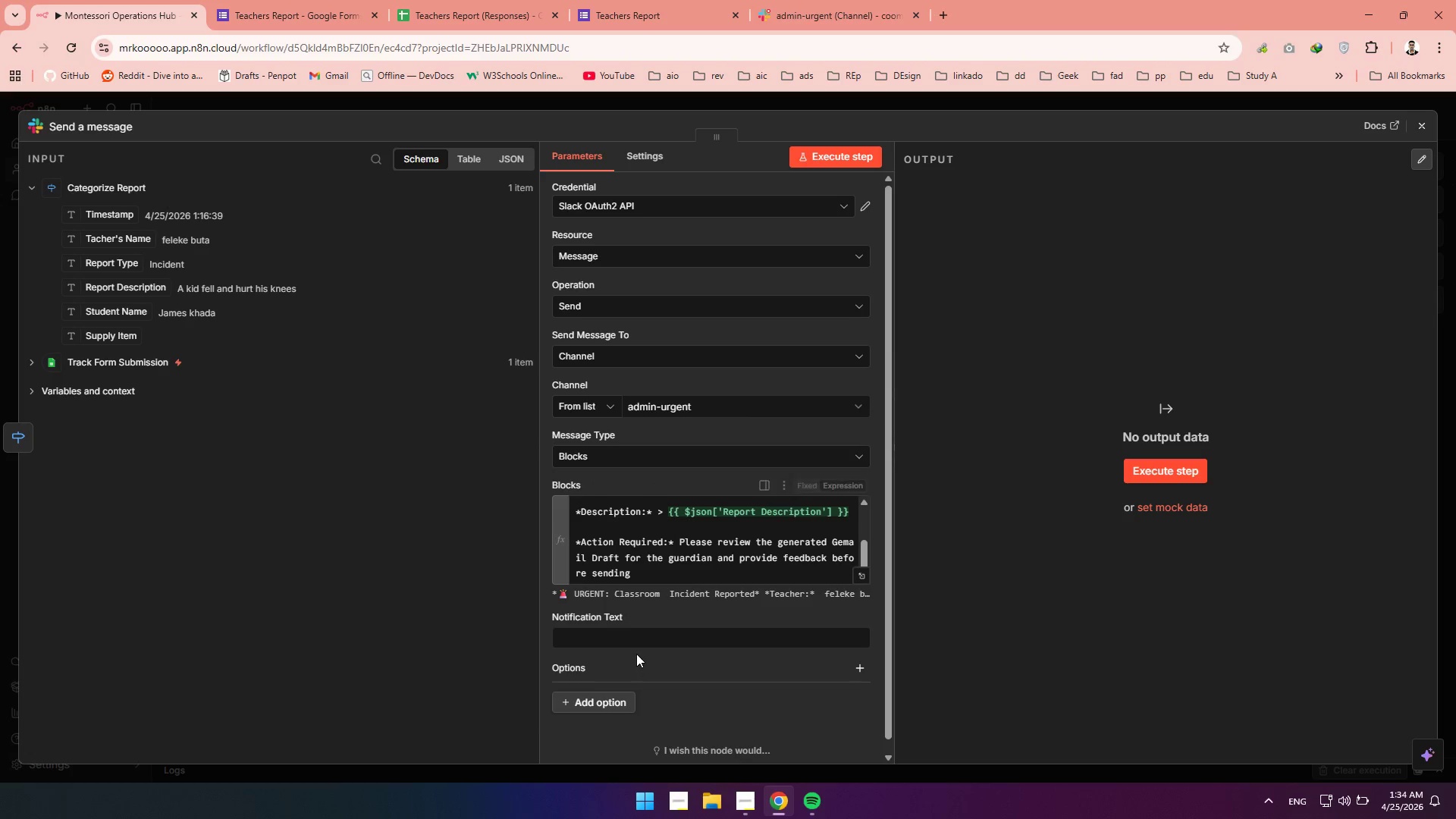 
left_click([629, 635])
 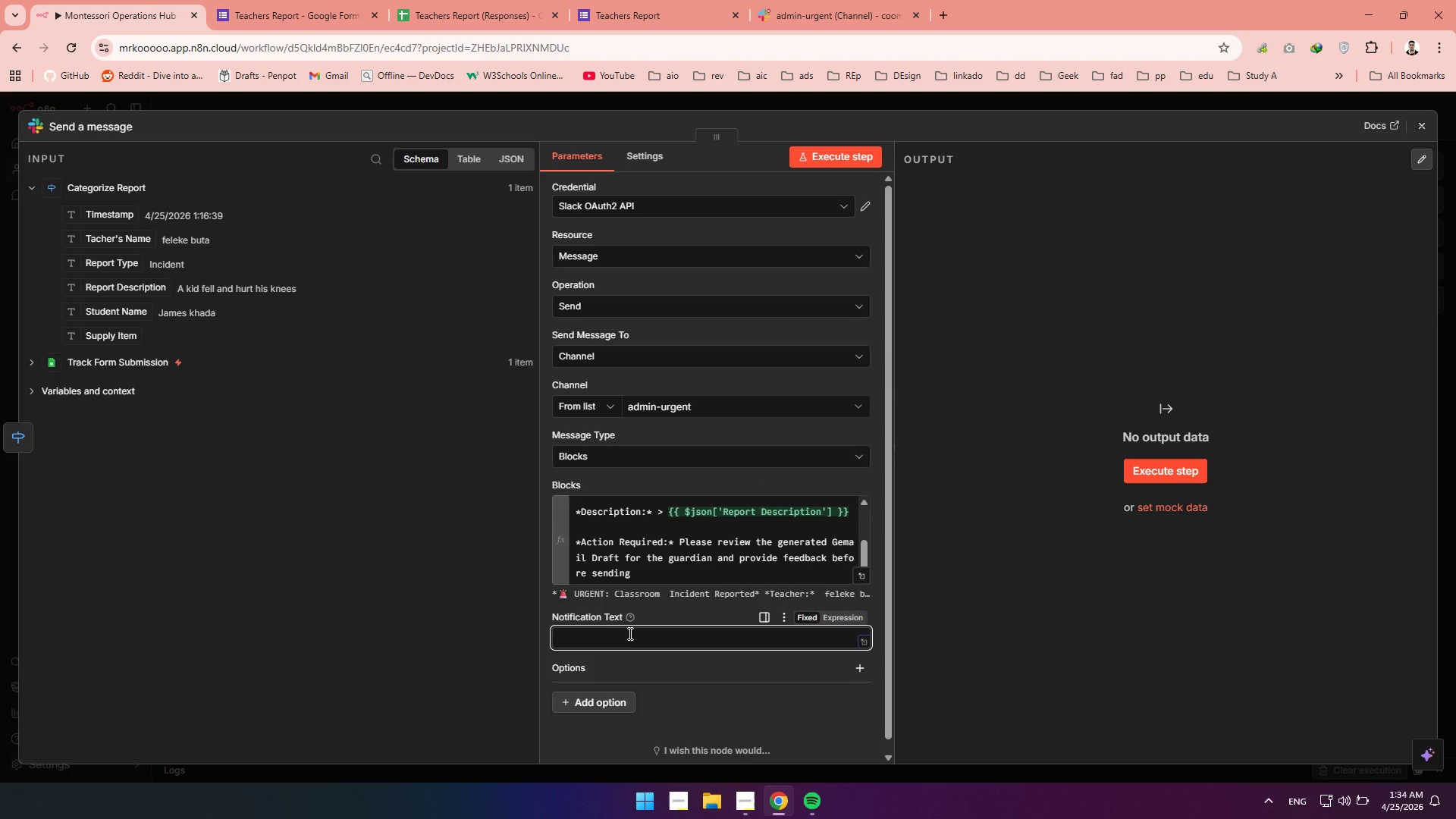 
scroll: coordinate [615, 601], scroll_direction: up, amount: 4.0
 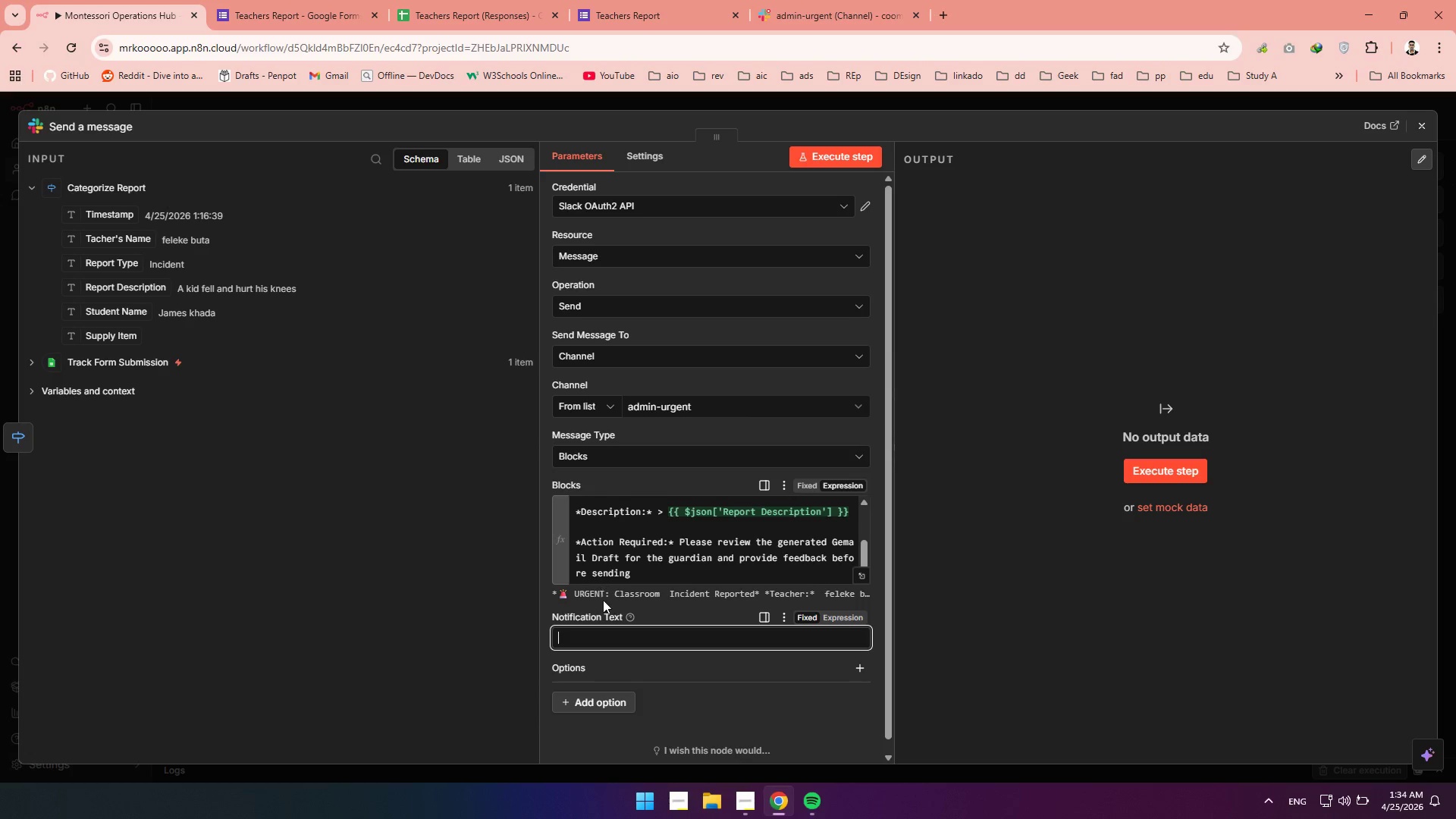 
mouse_move([615, 633])
 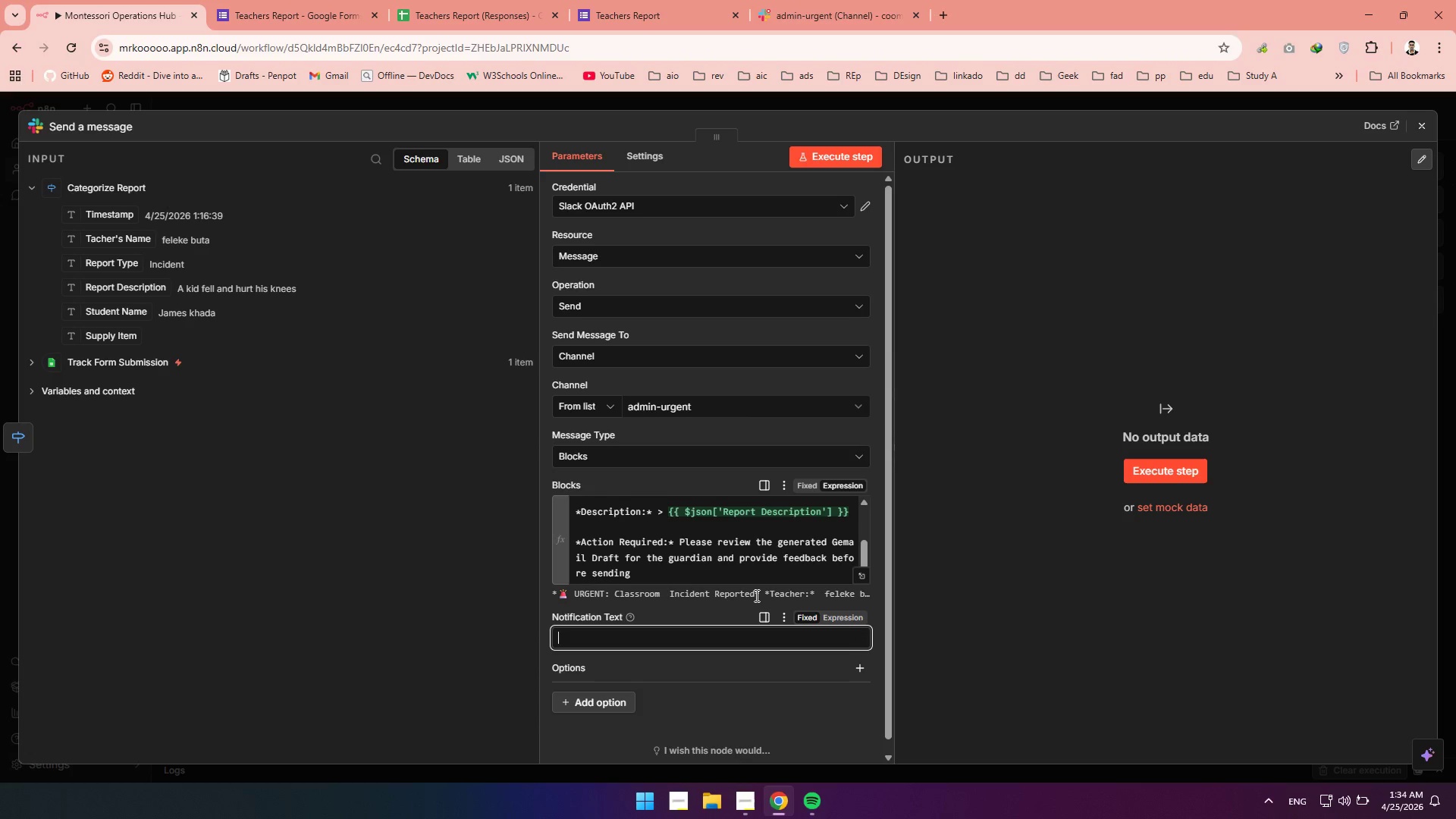 
left_click_drag(start_coordinate=[755, 595], to_coordinate=[559, 600])
 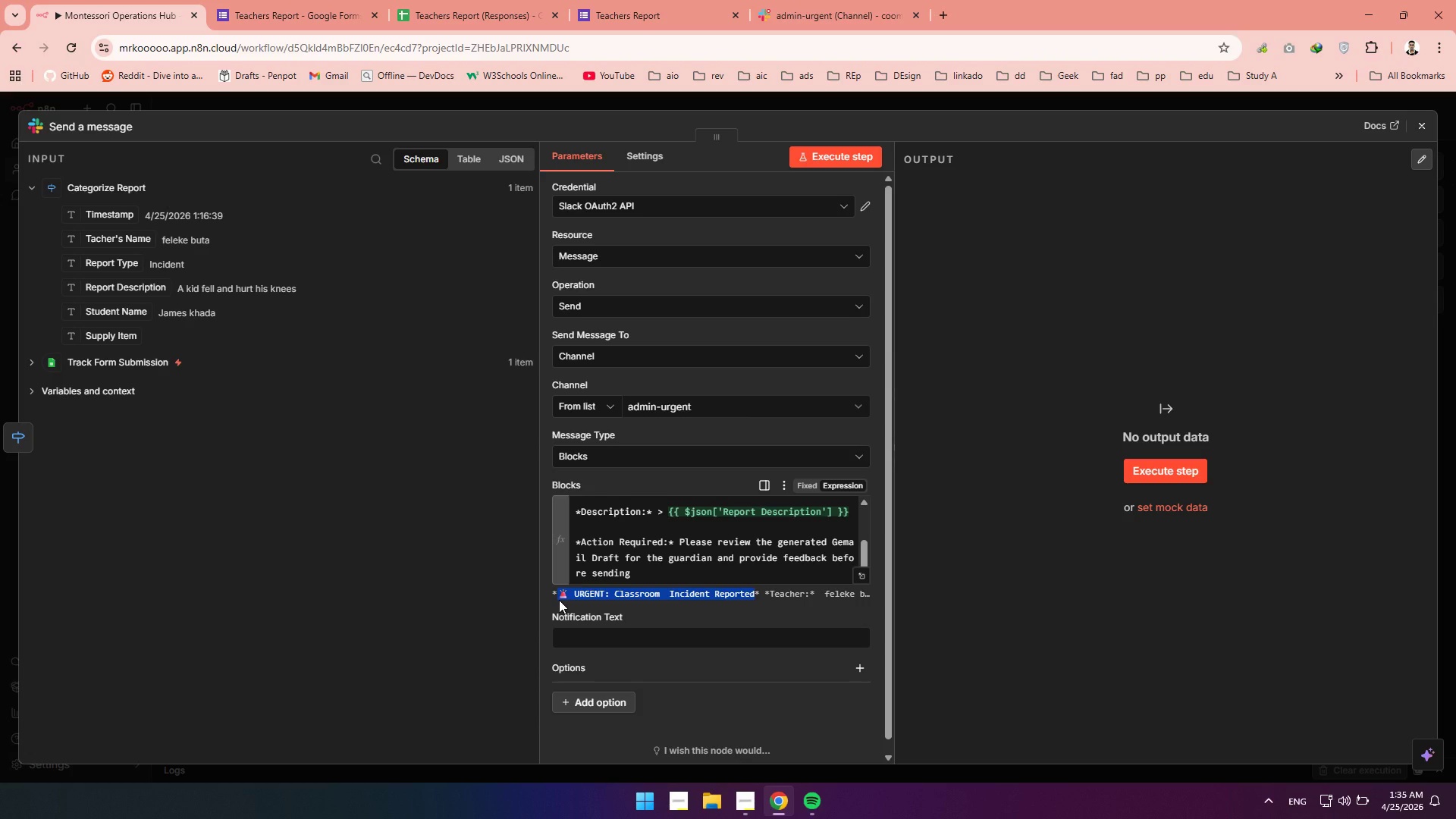 
key(Control+C)
 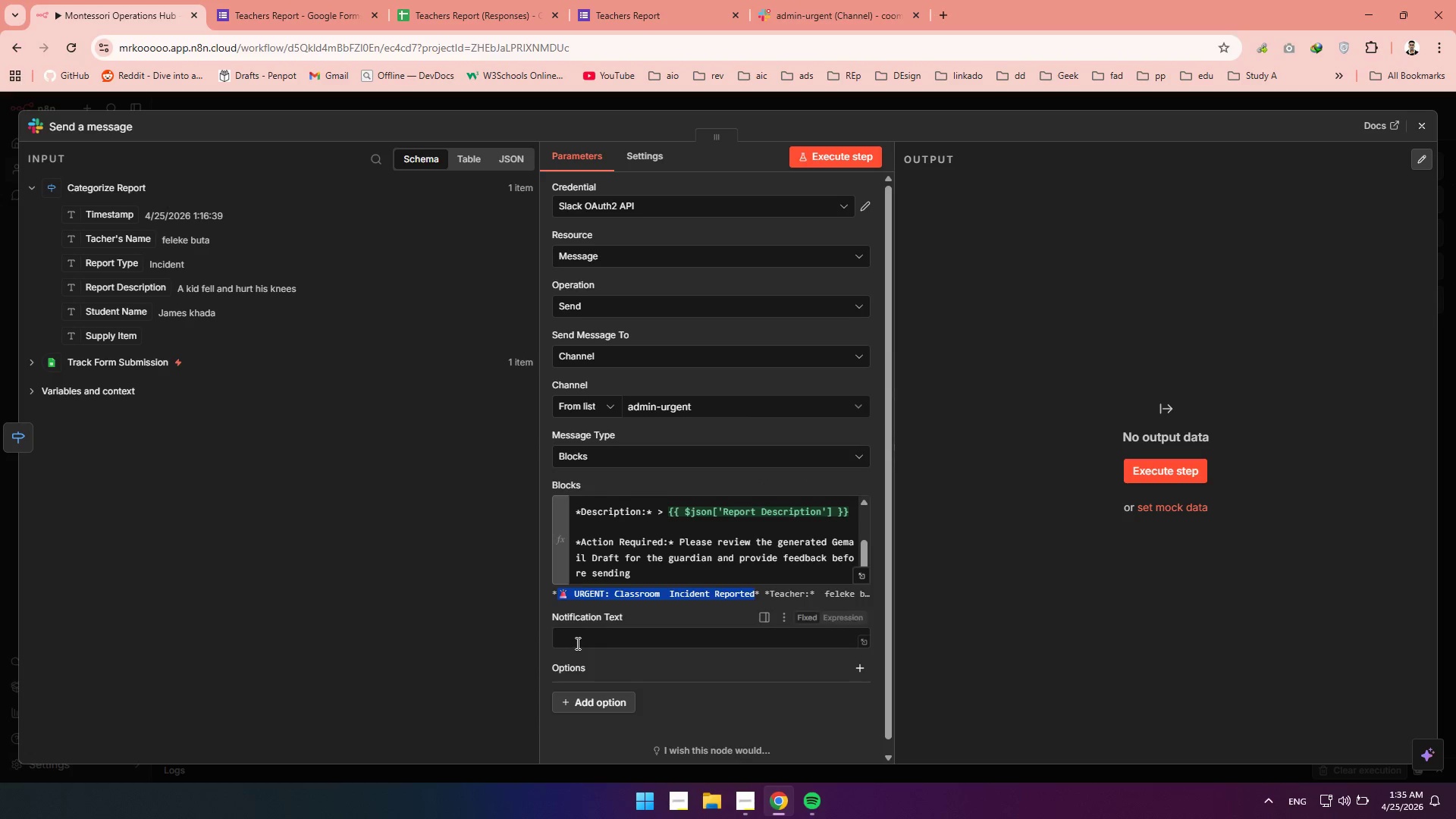 
left_click([576, 642])
 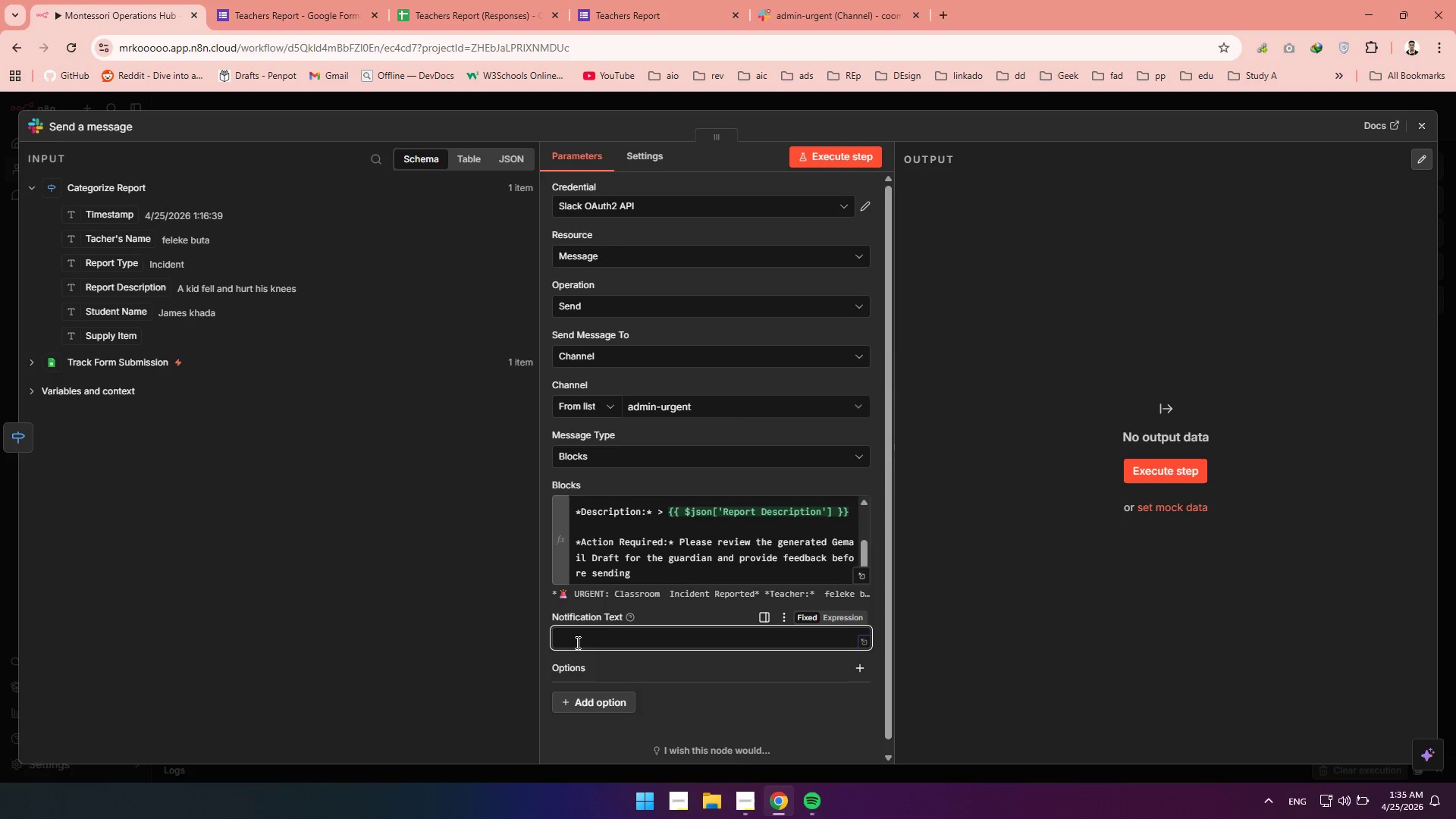 
key(Control+V)
 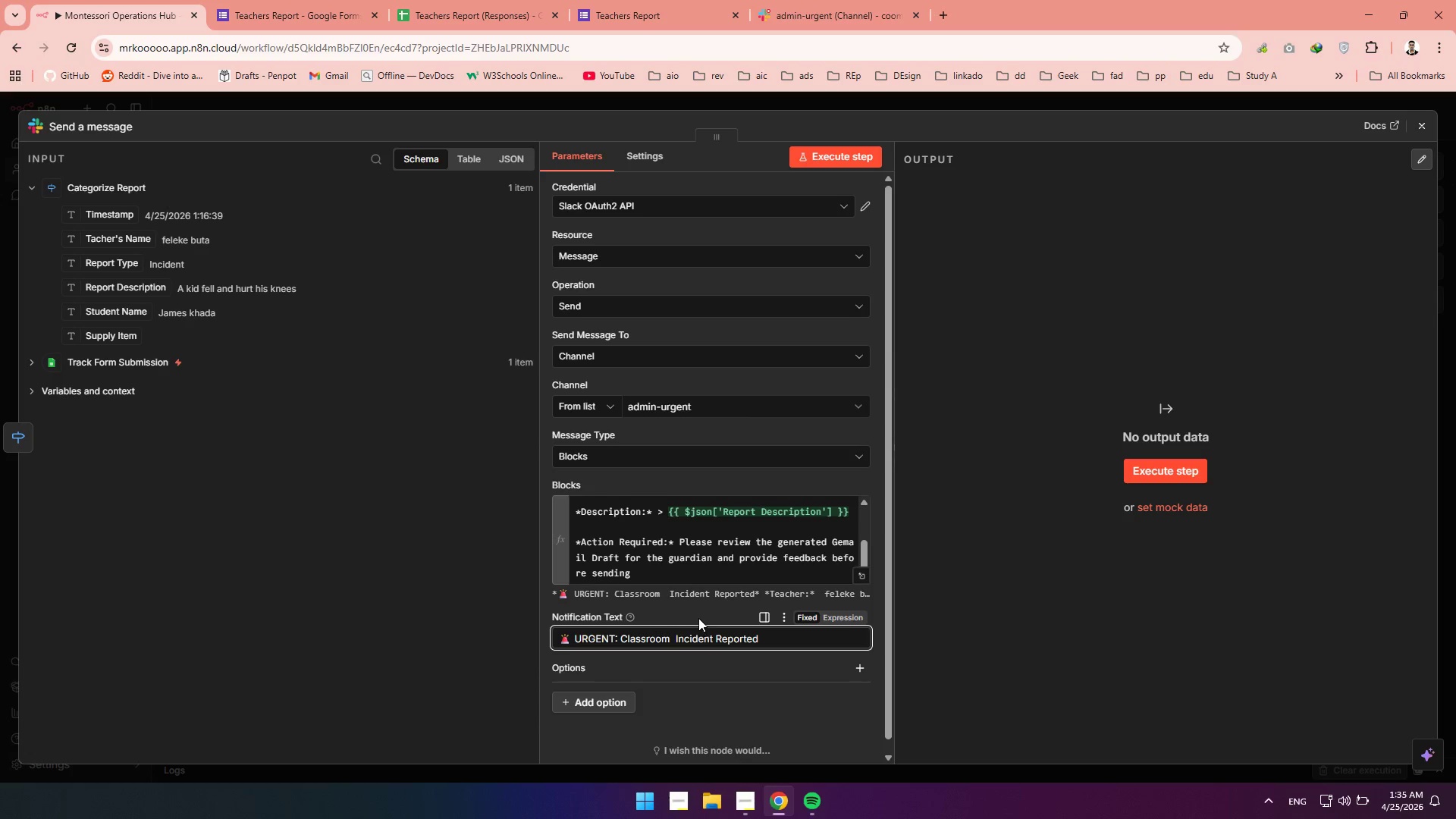 
left_click([686, 610])
 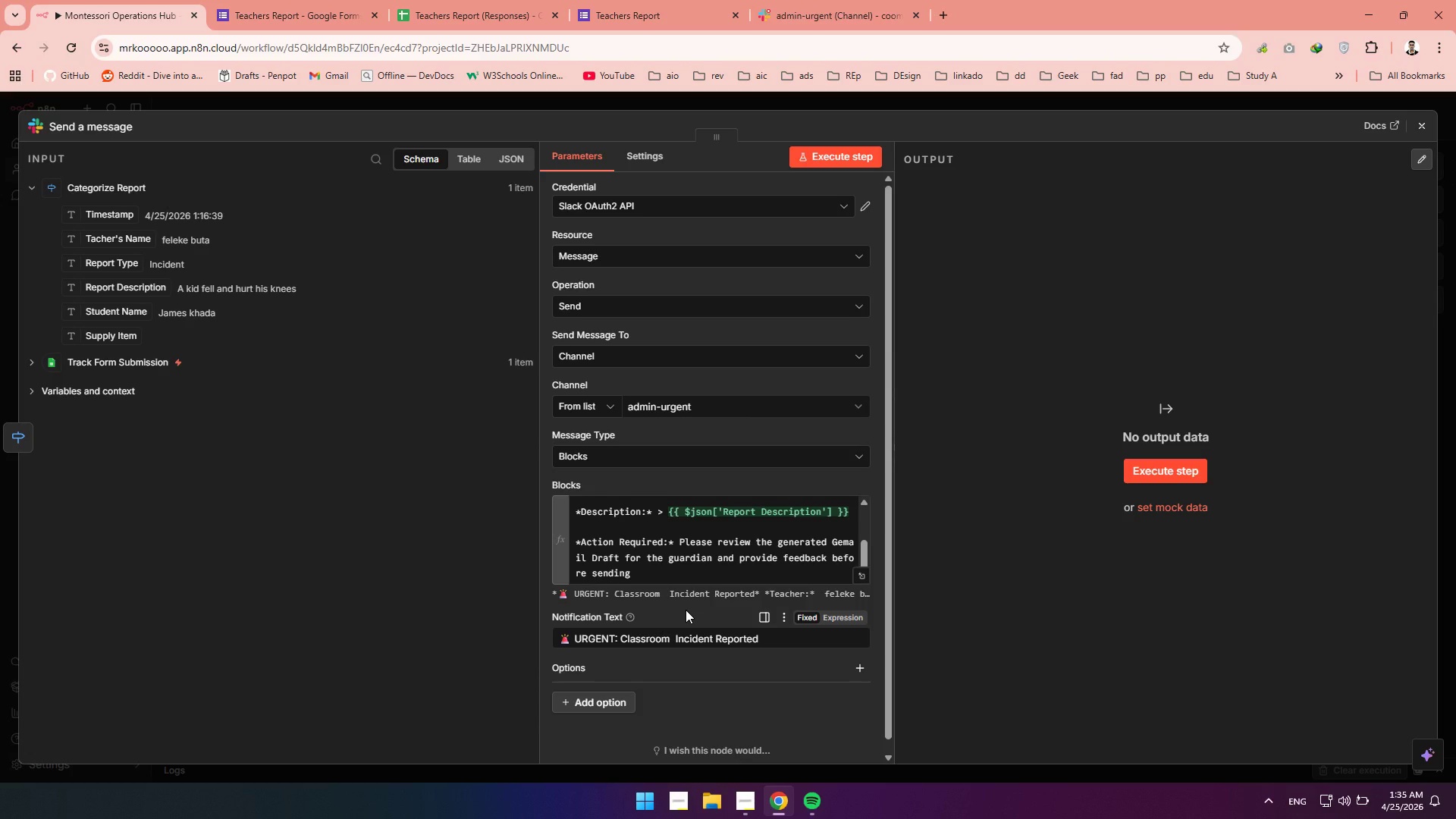 
scroll: coordinate [655, 542], scroll_direction: up, amount: 6.0
 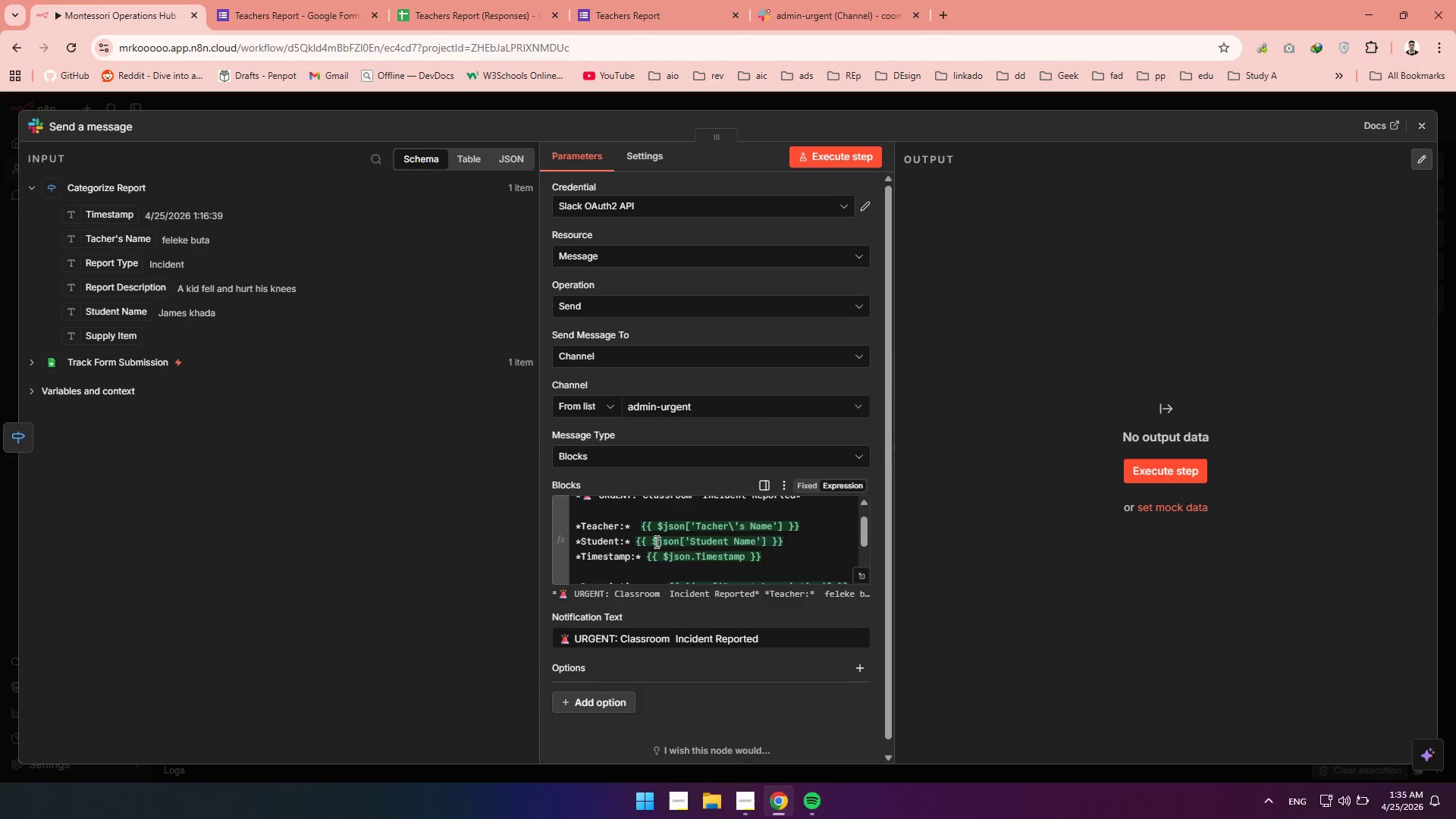 
scroll: coordinate [655, 541], scroll_direction: down, amount: 3.0
 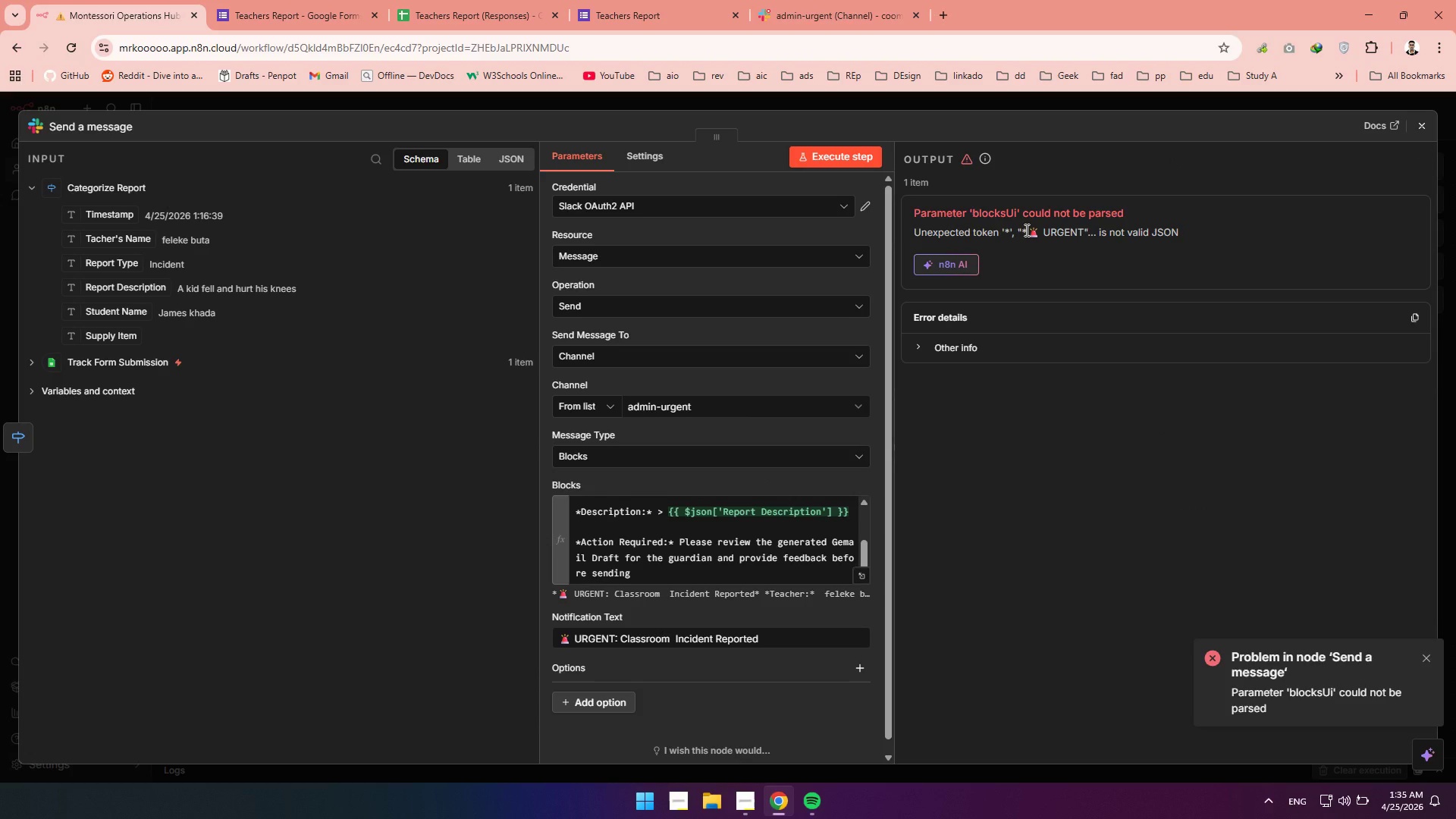 
wait(7.9)
 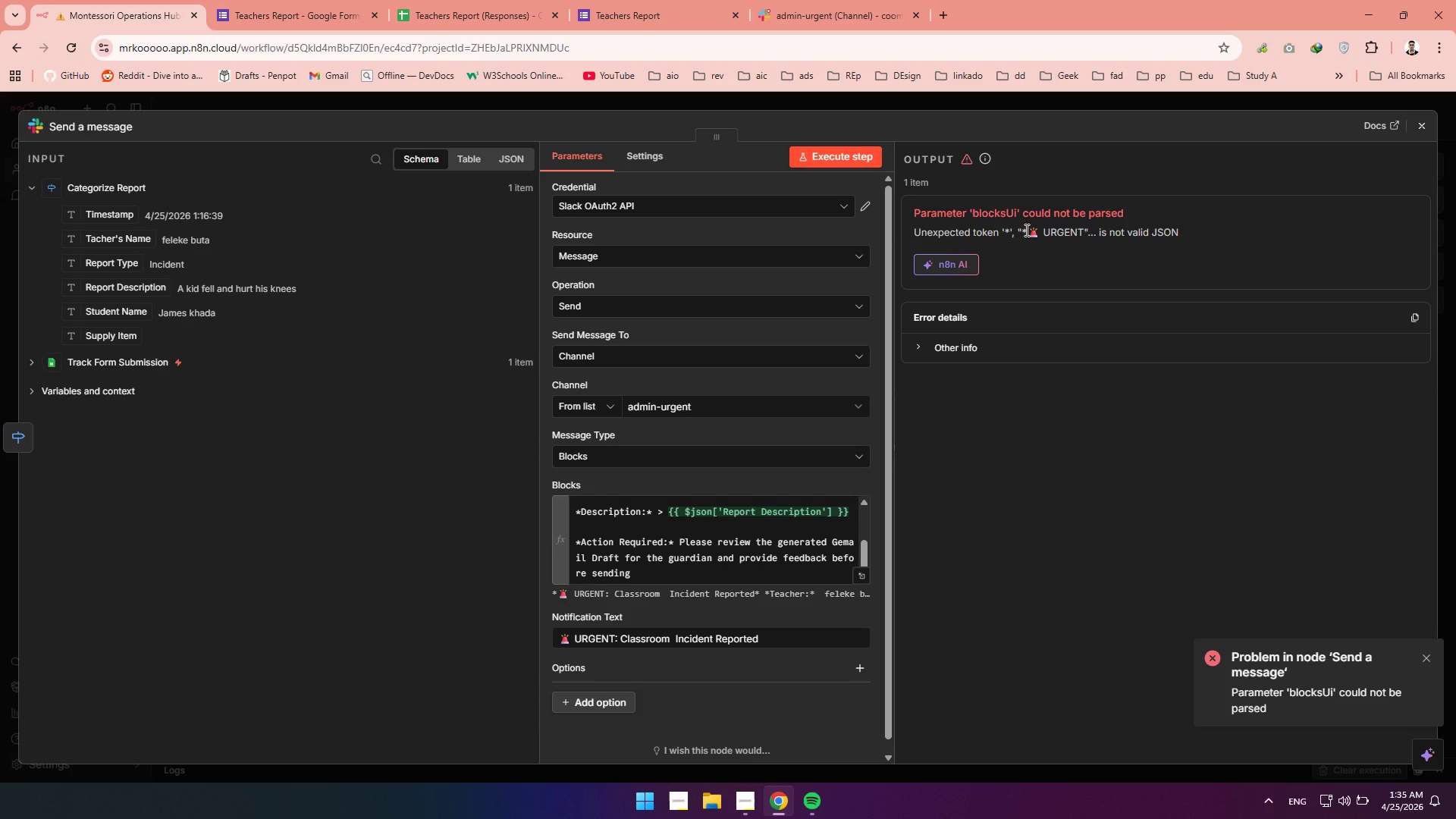 
scroll: coordinate [701, 549], scroll_direction: up, amount: 4.0
 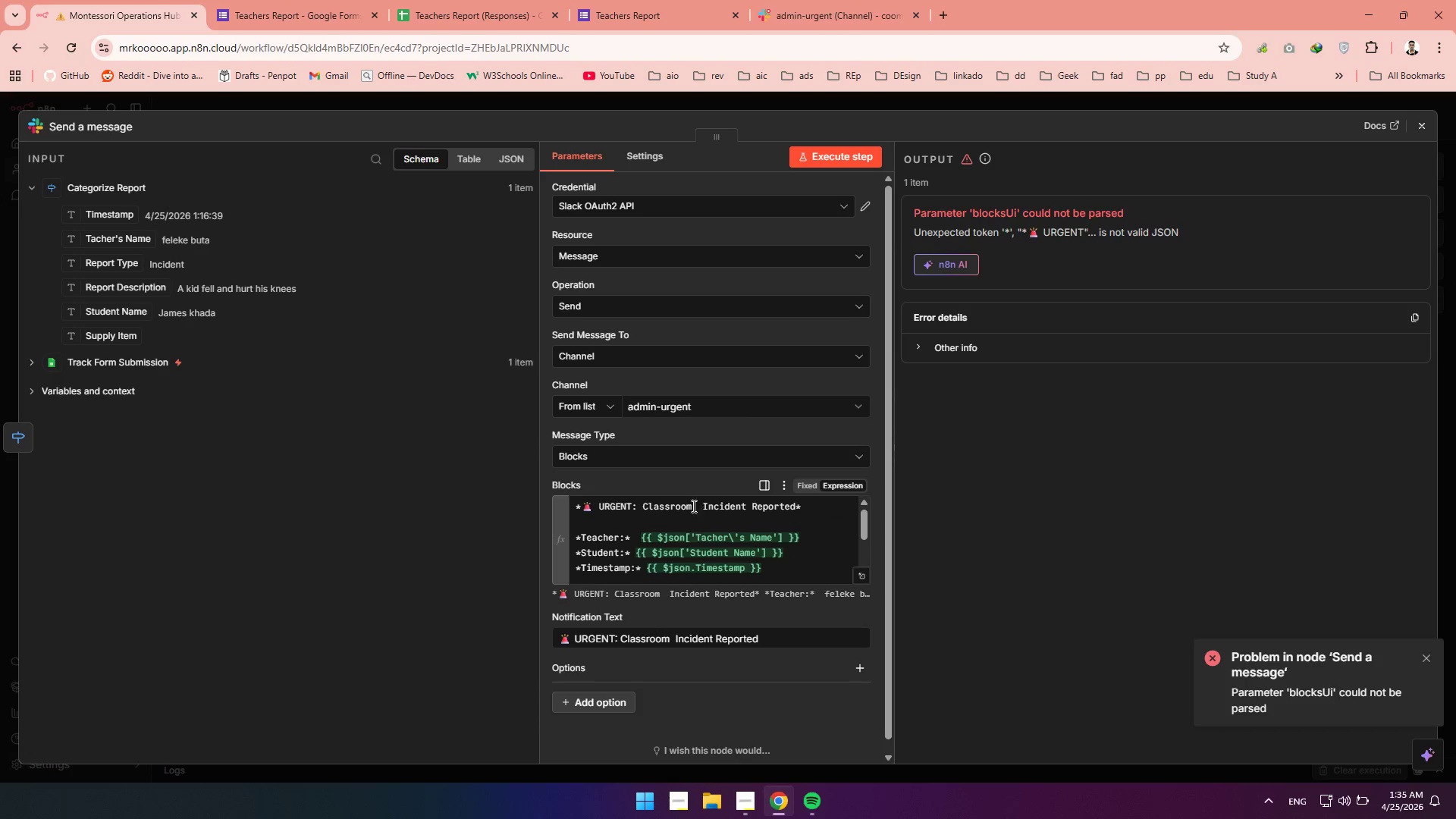 
left_click([625, 460])
 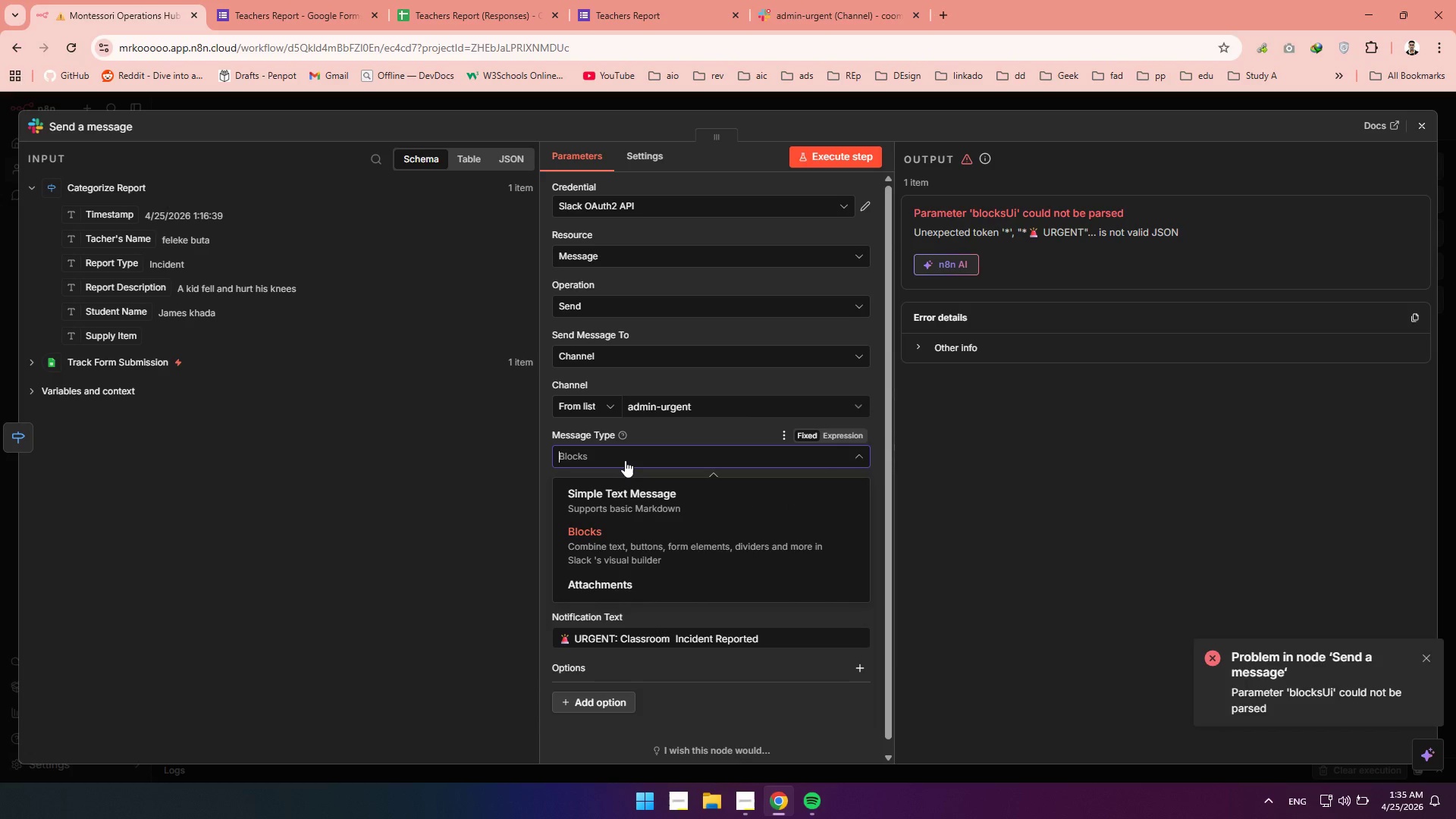 
left_click([625, 460])
 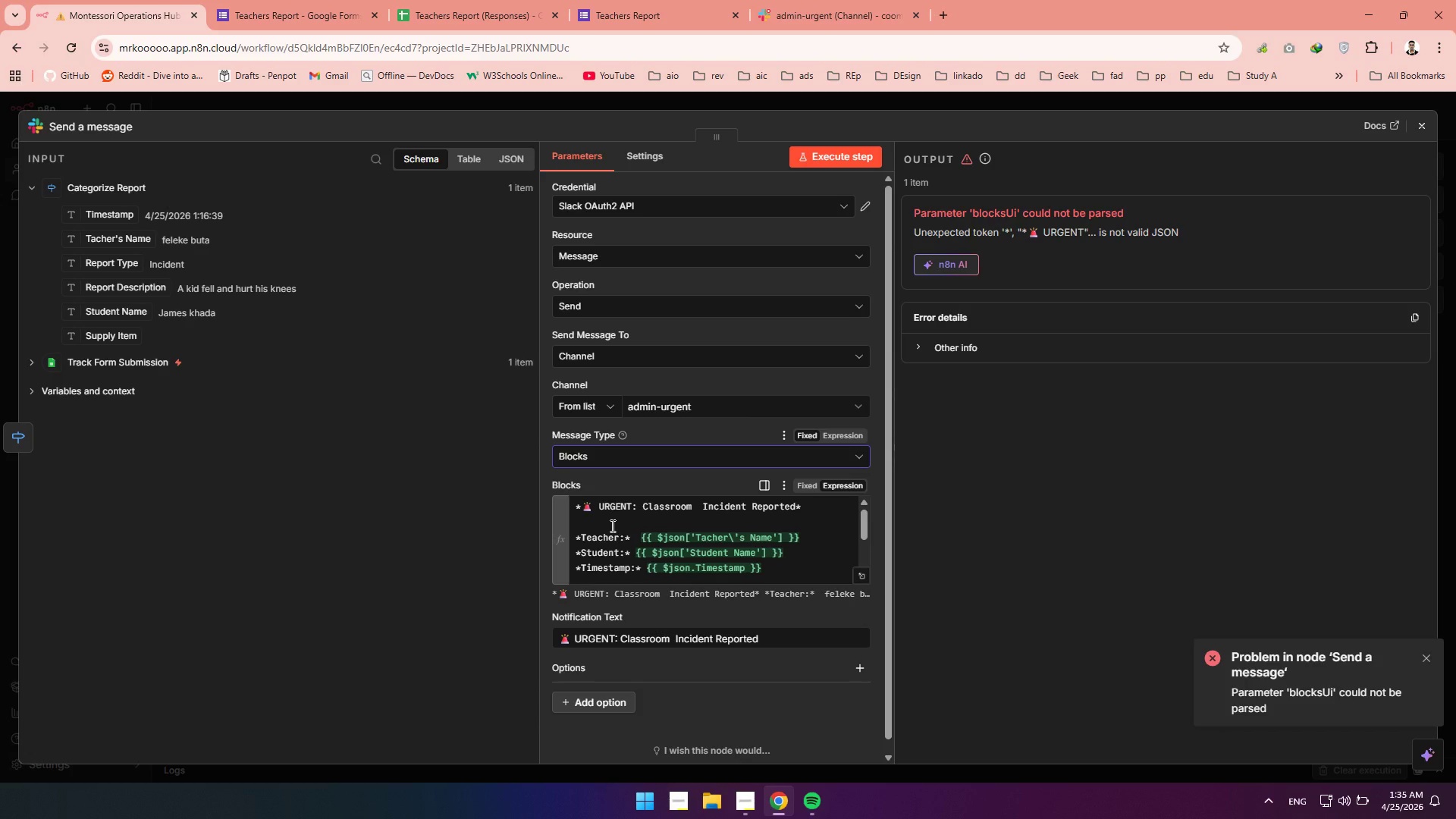 
wait(20.69)
 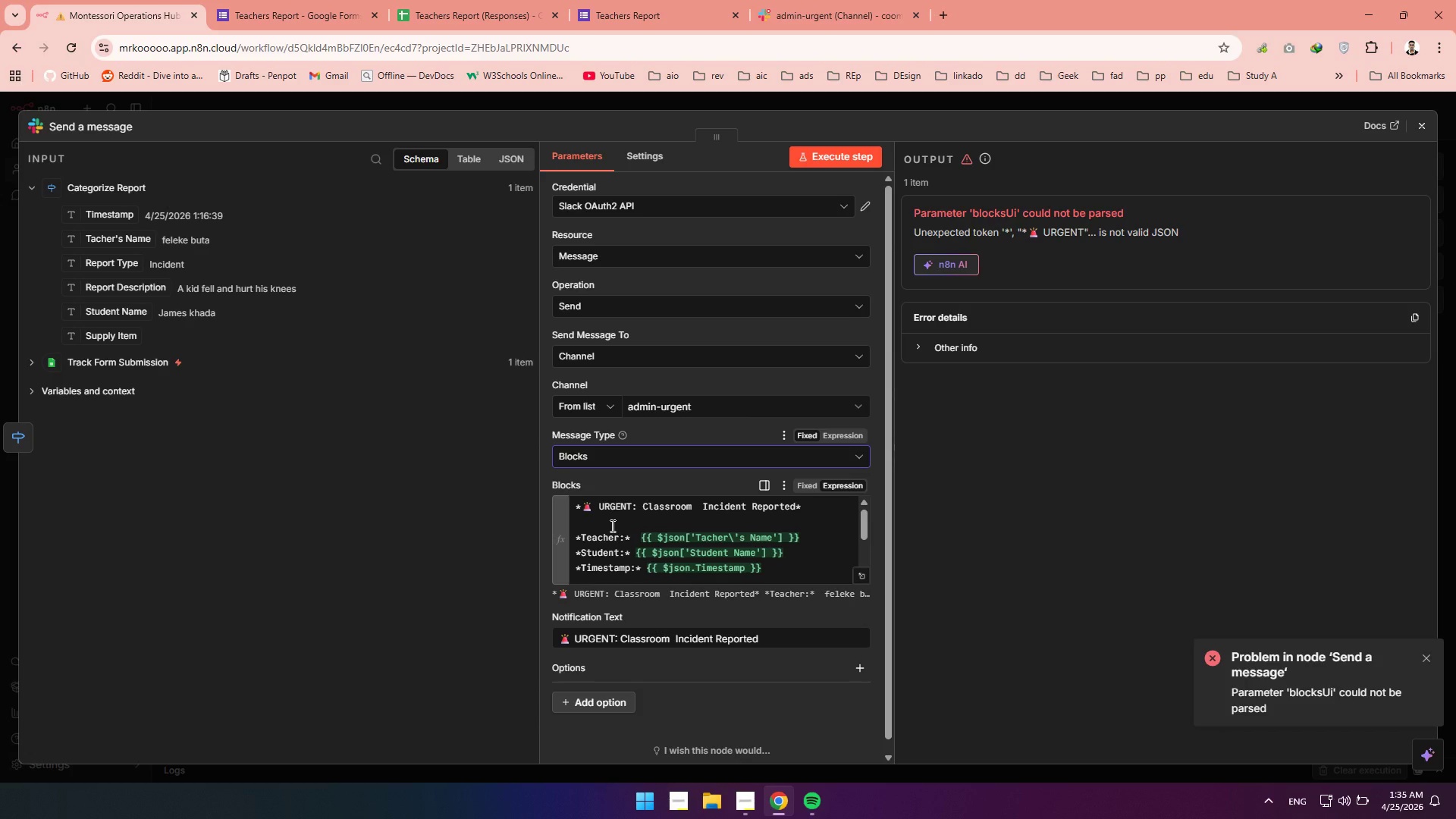 
left_click([578, 510])
 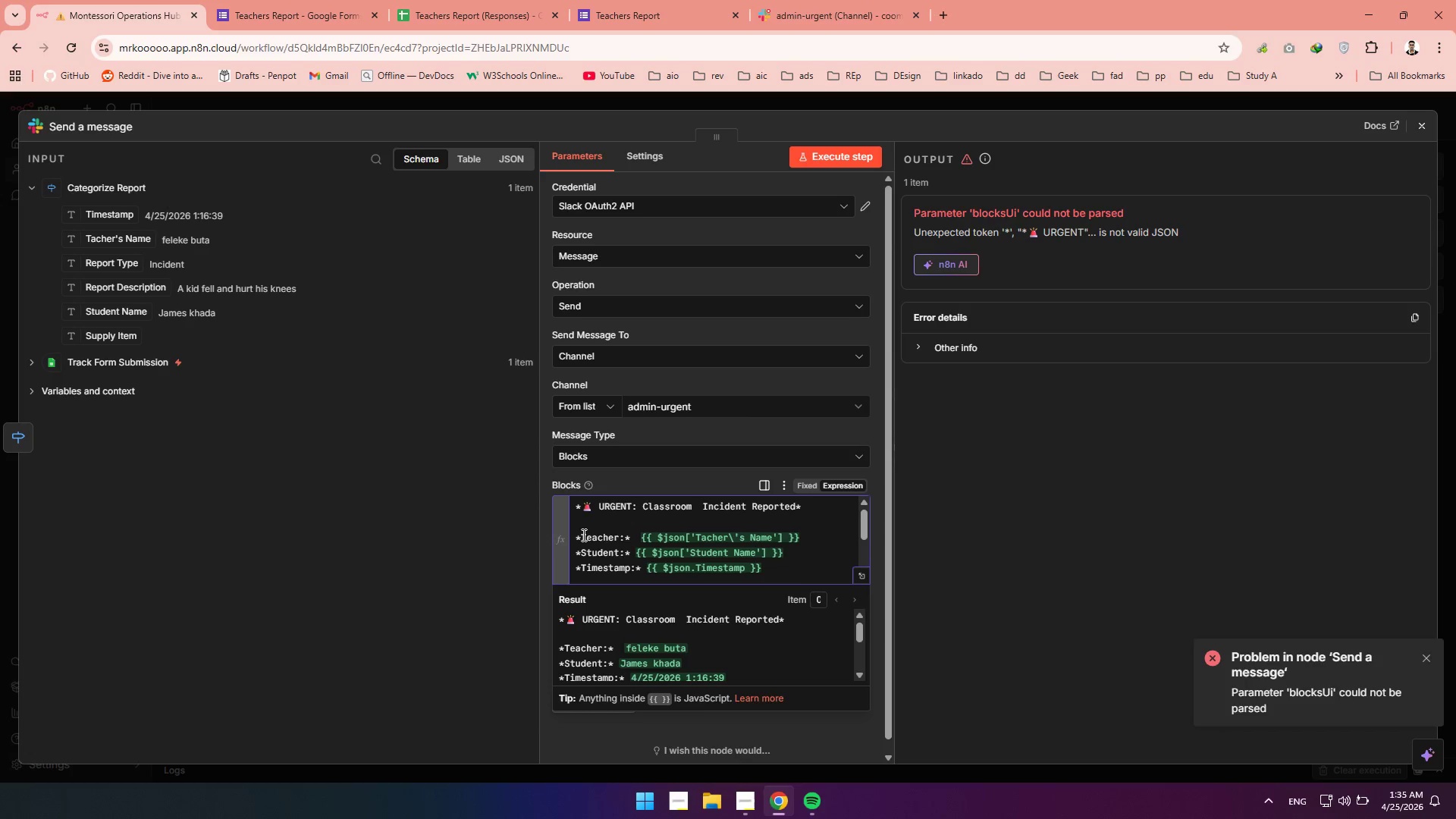 
key(Shift+BracketLeft)
 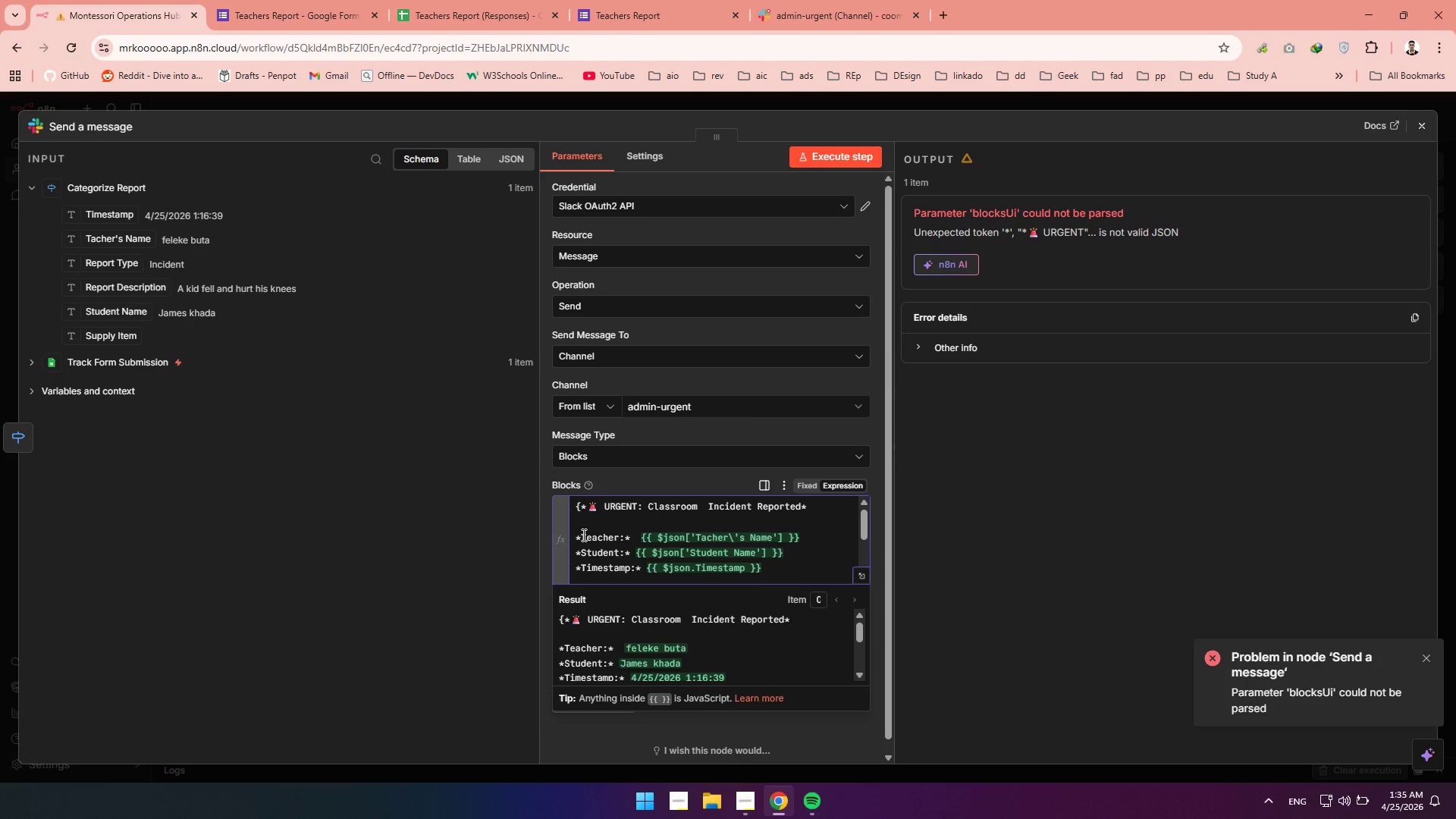 
hold_key(key=ArrowRight, duration=0.47)
 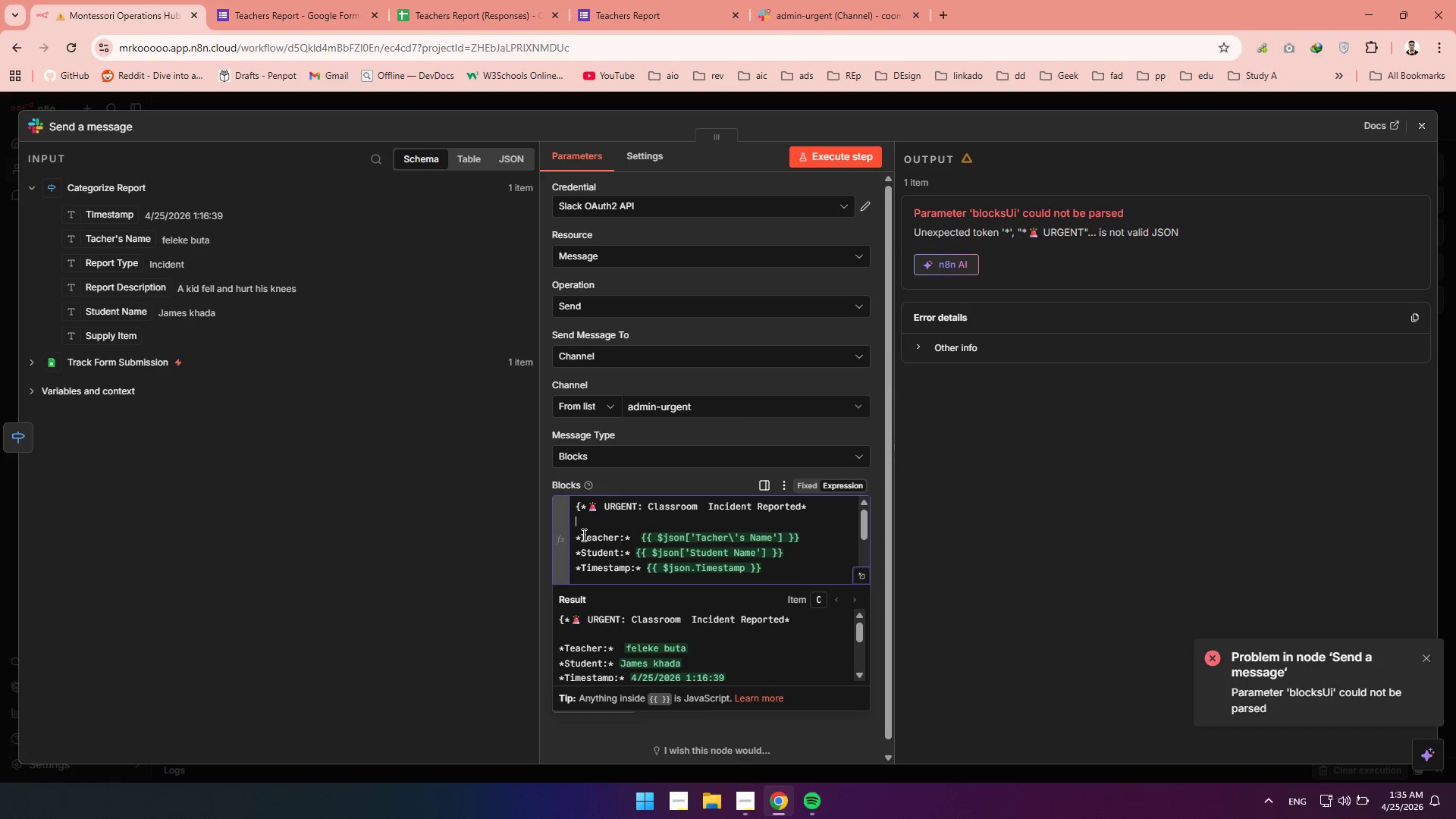 
hold_key(key=ArrowDown, duration=1.39)
 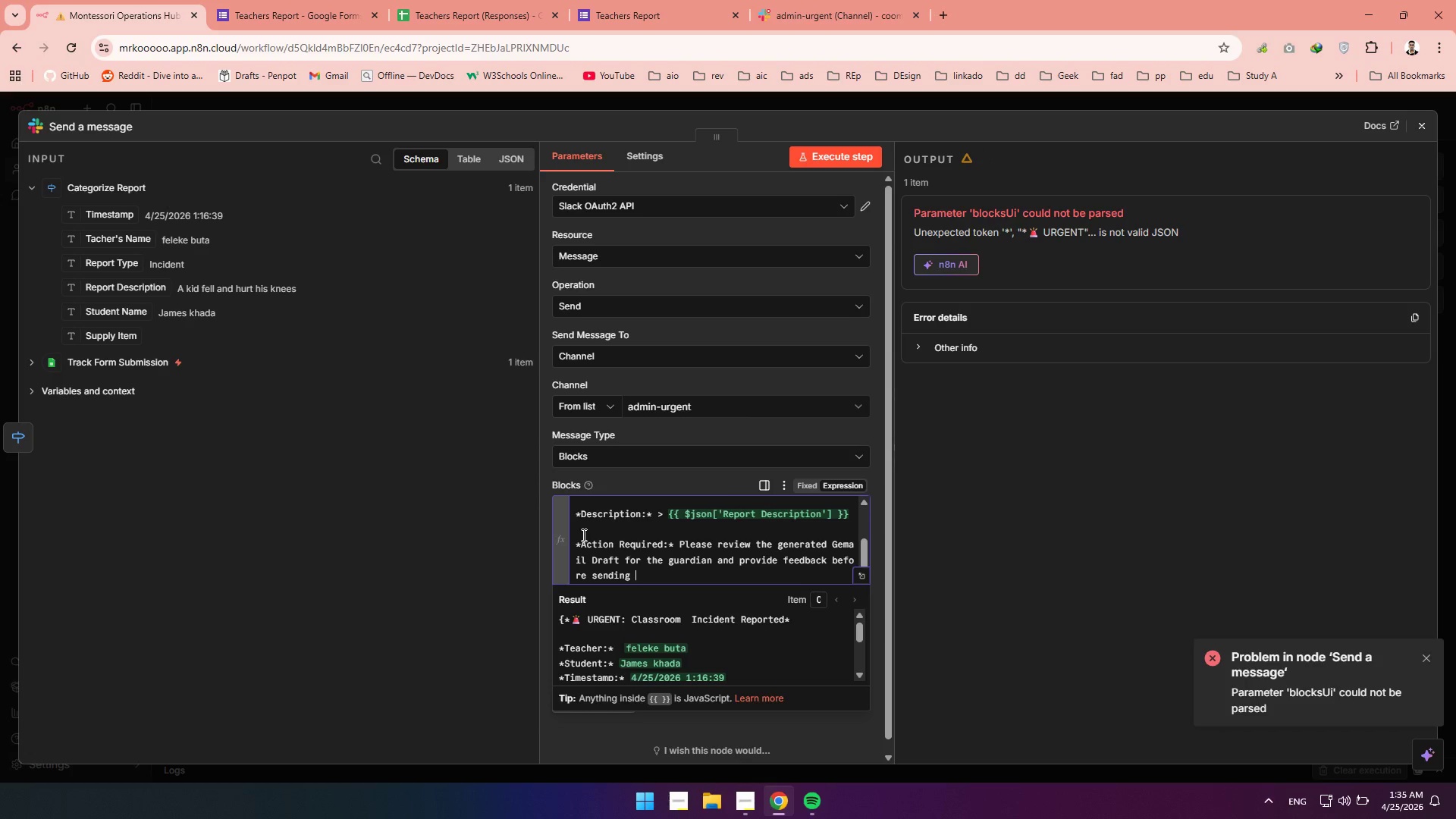 
key(Shift+BracketRight)
 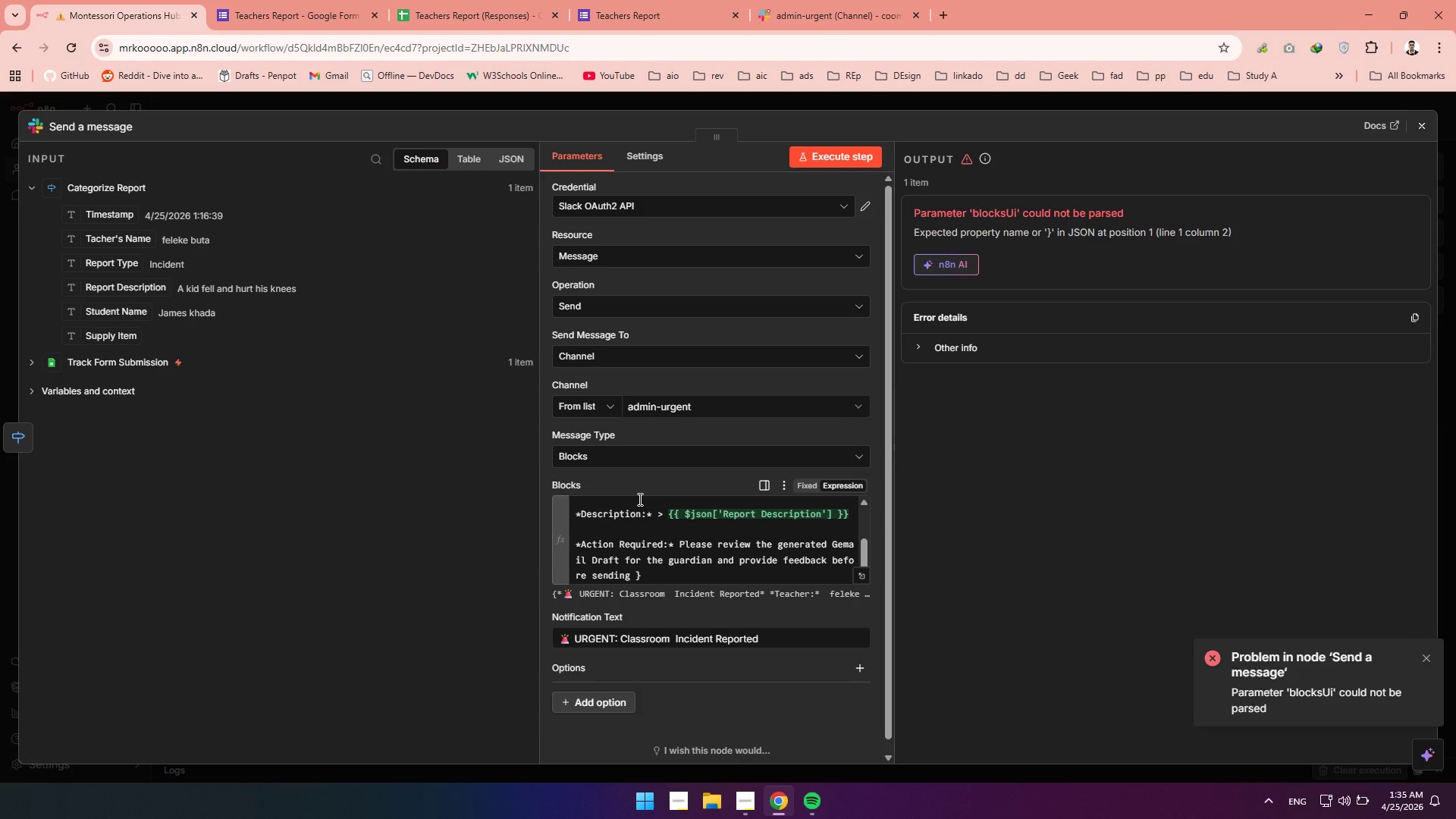 
wait(11.16)
 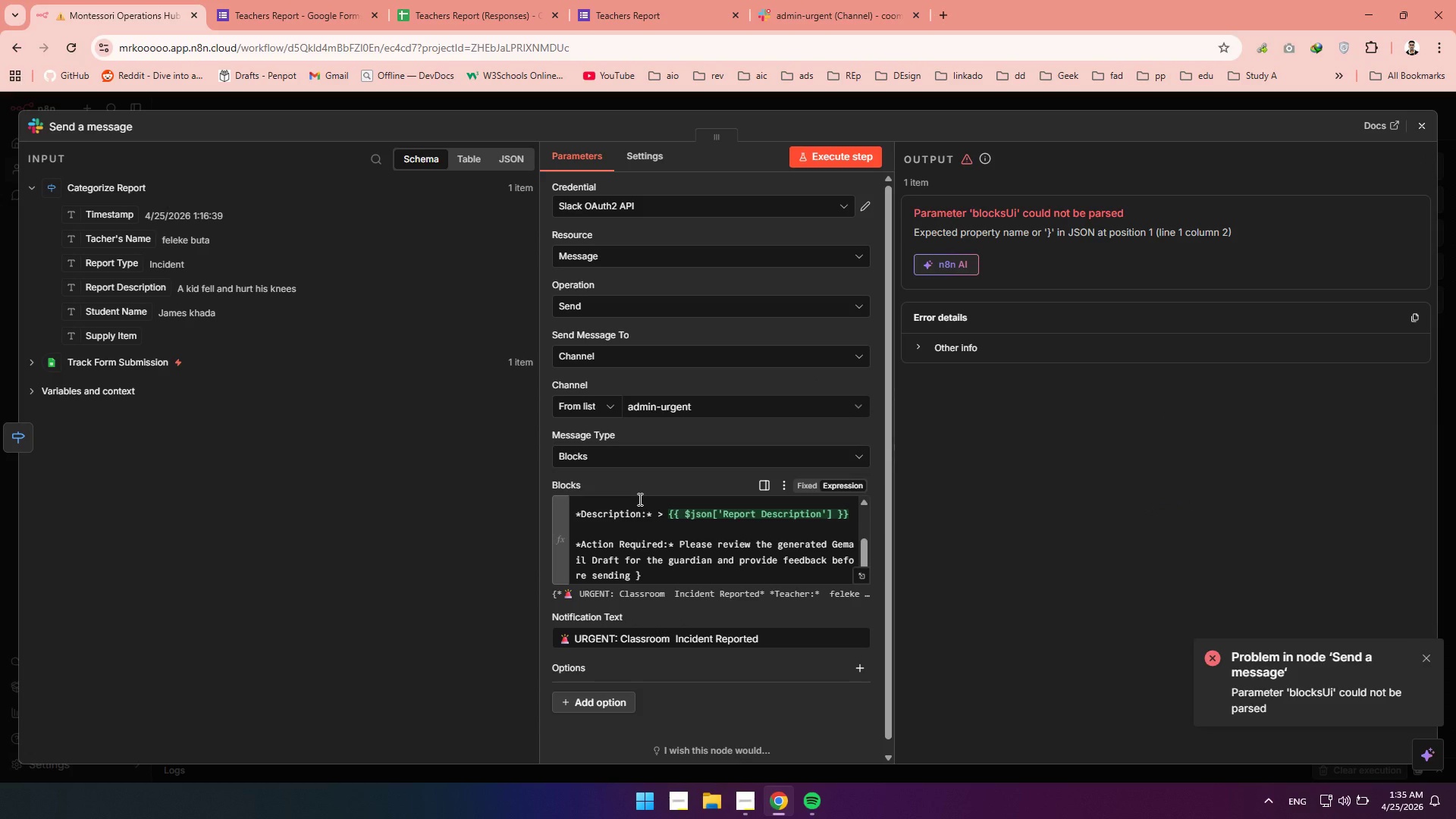 
scroll: coordinate [667, 538], scroll_direction: up, amount: 8.0
 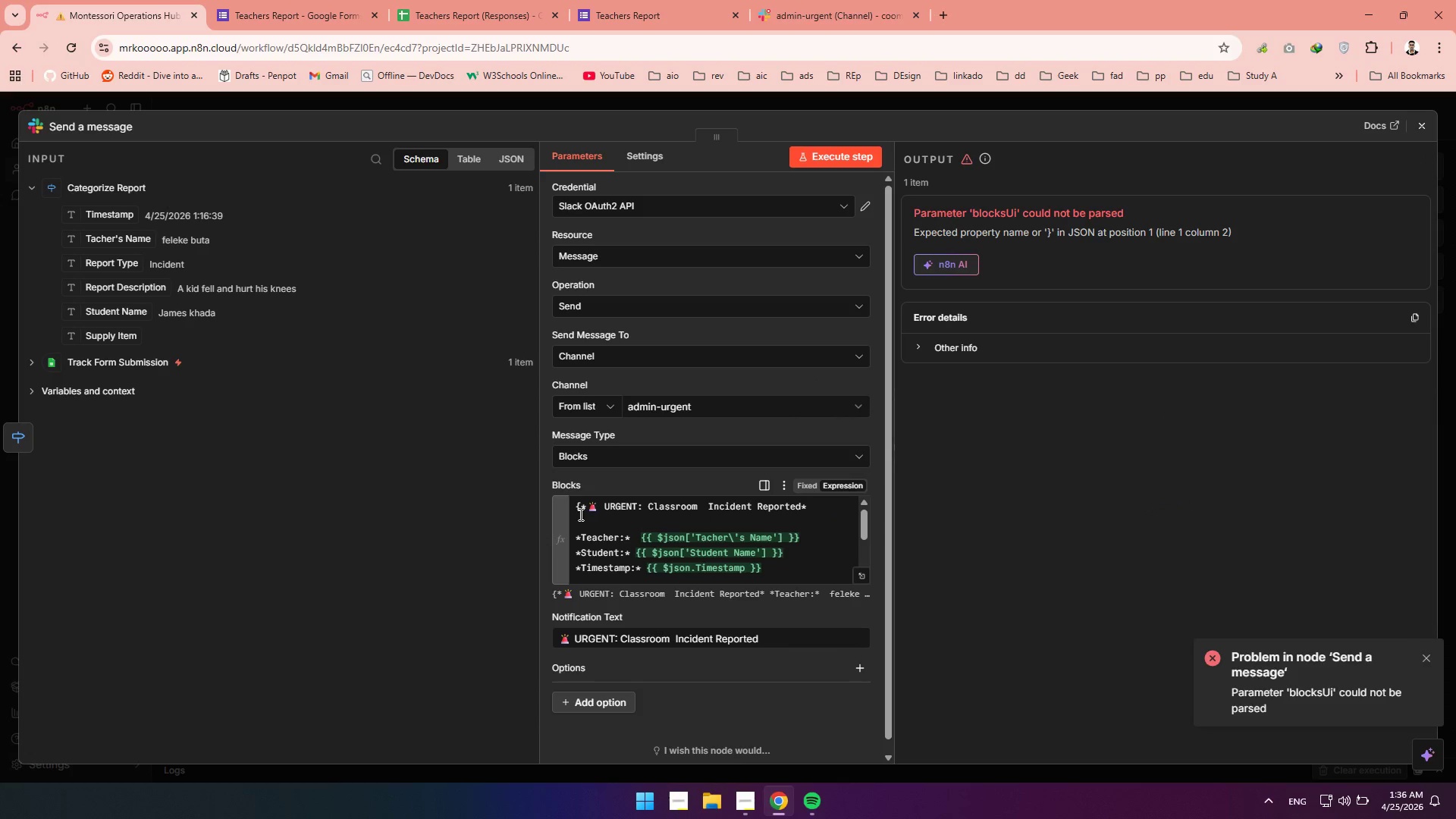 
left_click([582, 508])
 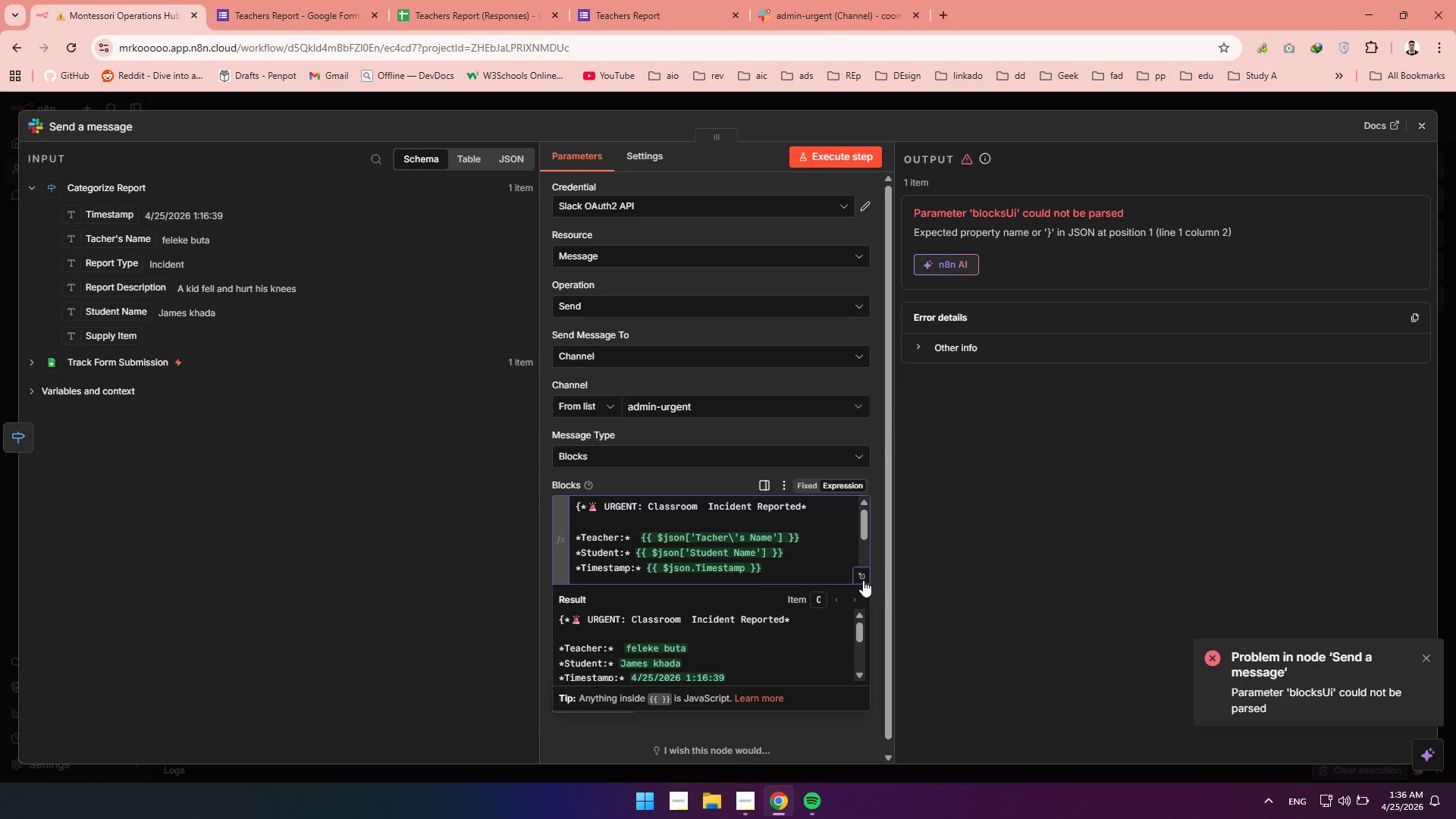 
left_click([862, 580])
 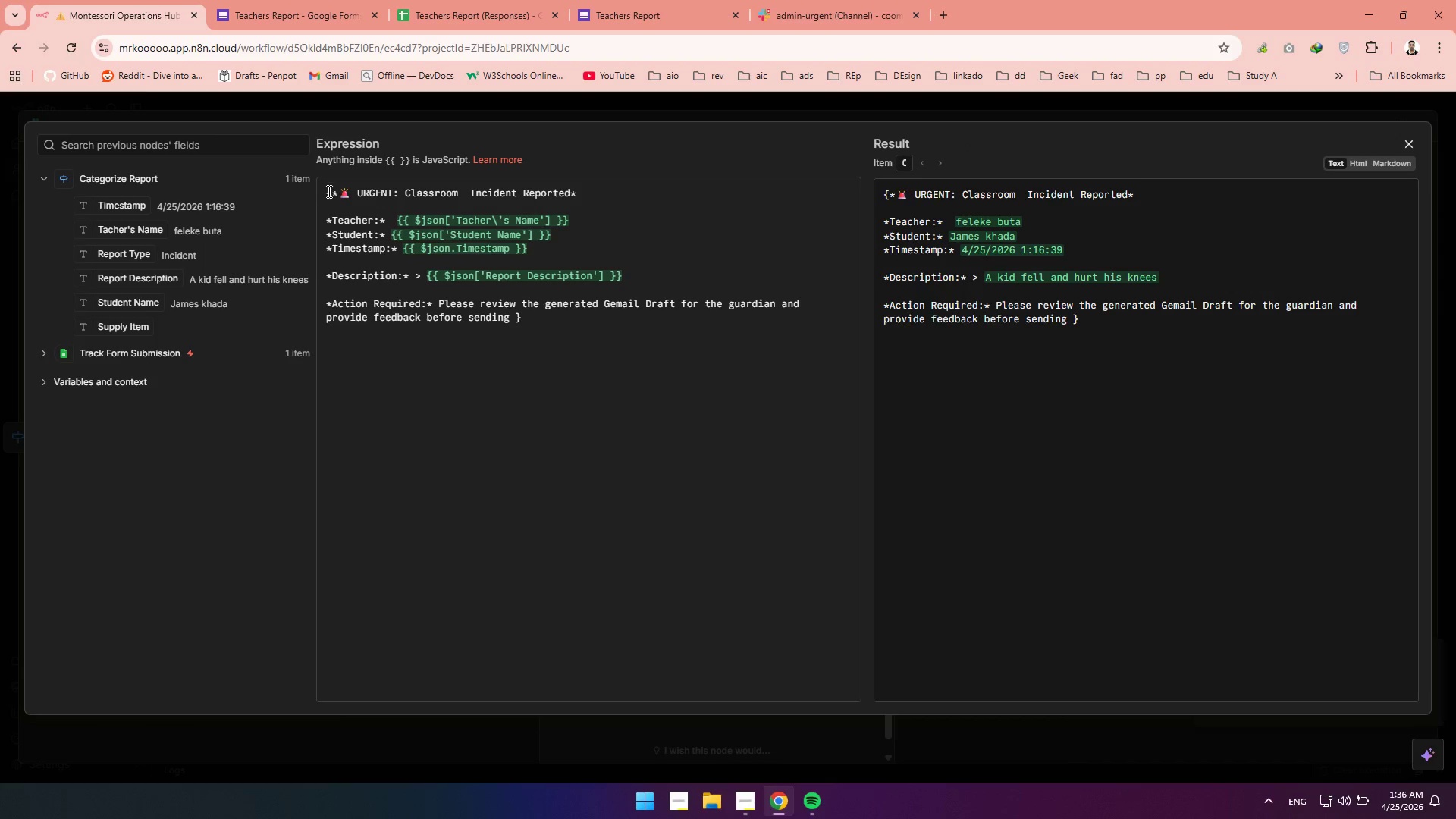 
left_click([329, 194])
 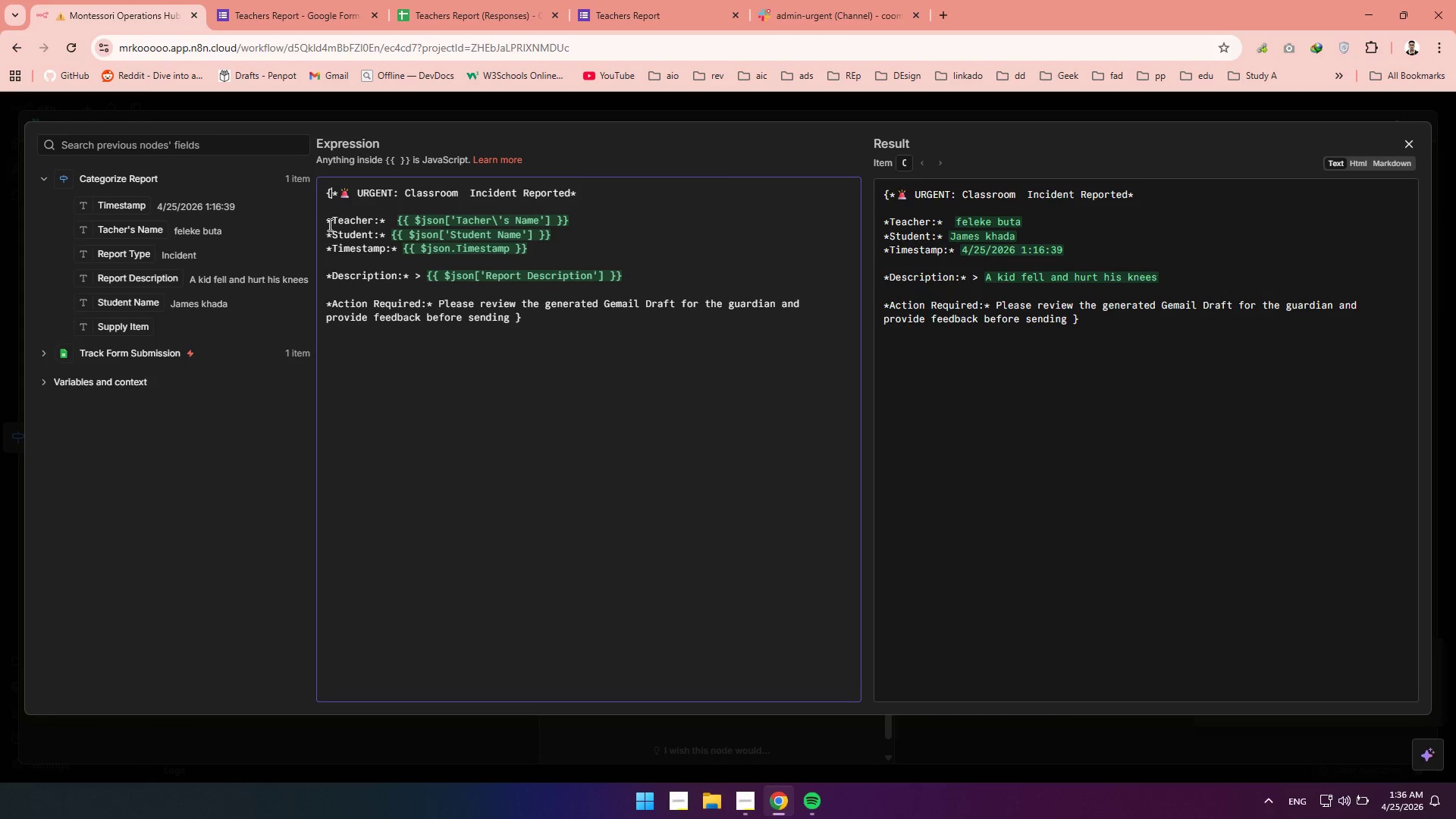 
key(Backspace)
 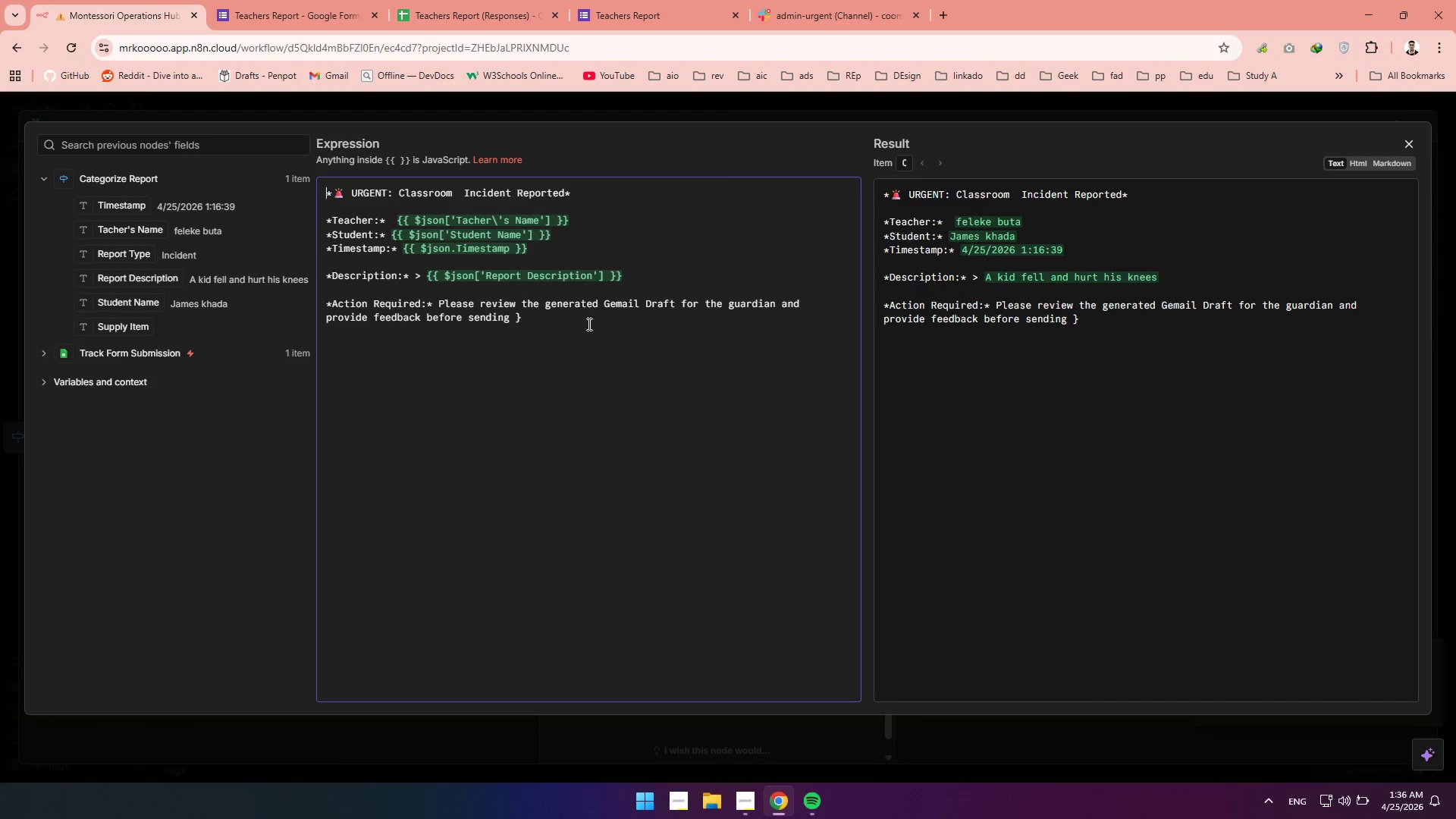 
left_click([563, 319])
 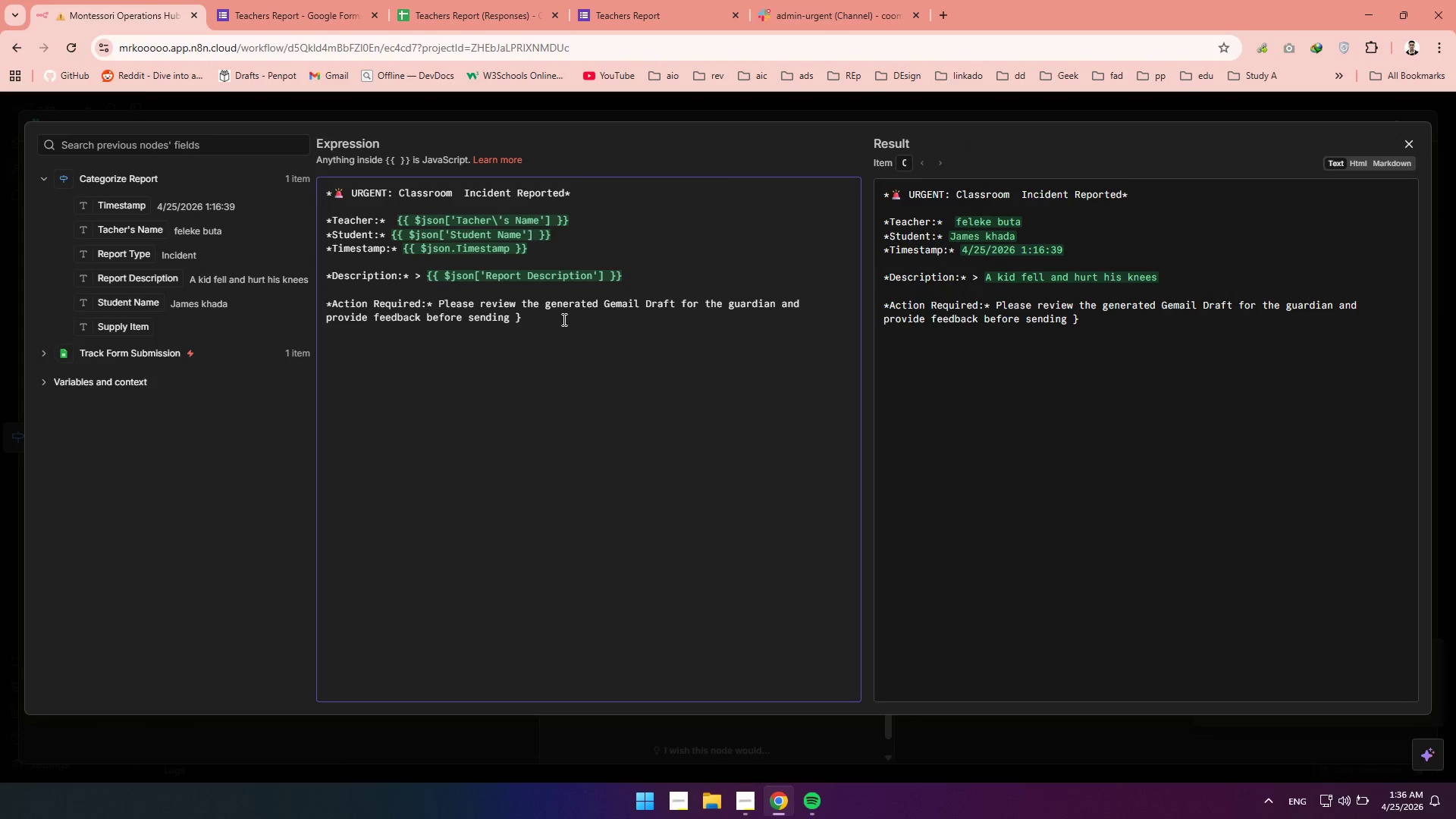 
key(Backspace)
 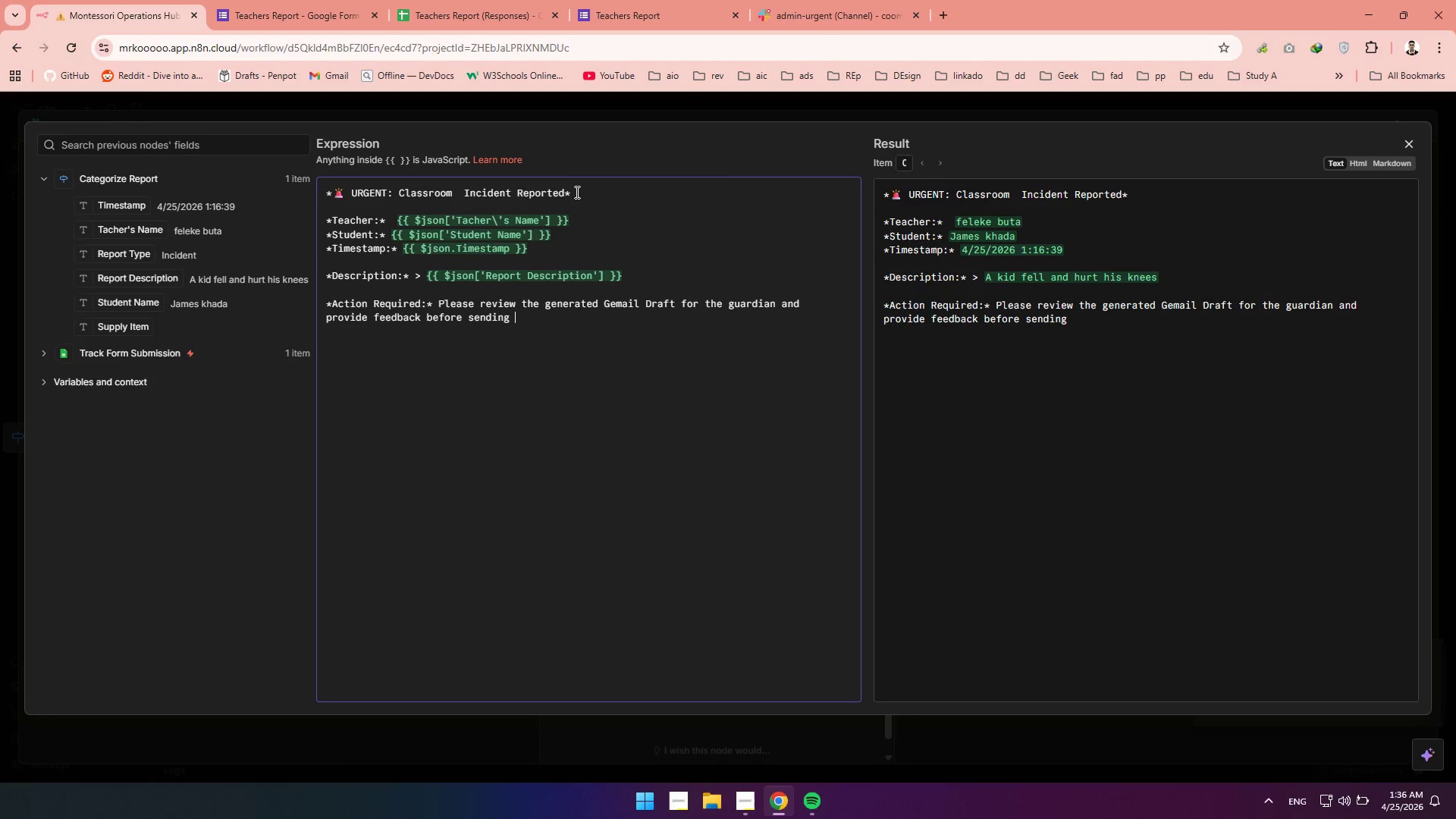 
left_click_drag(start_coordinate=[576, 193], to_coordinate=[325, 195])
 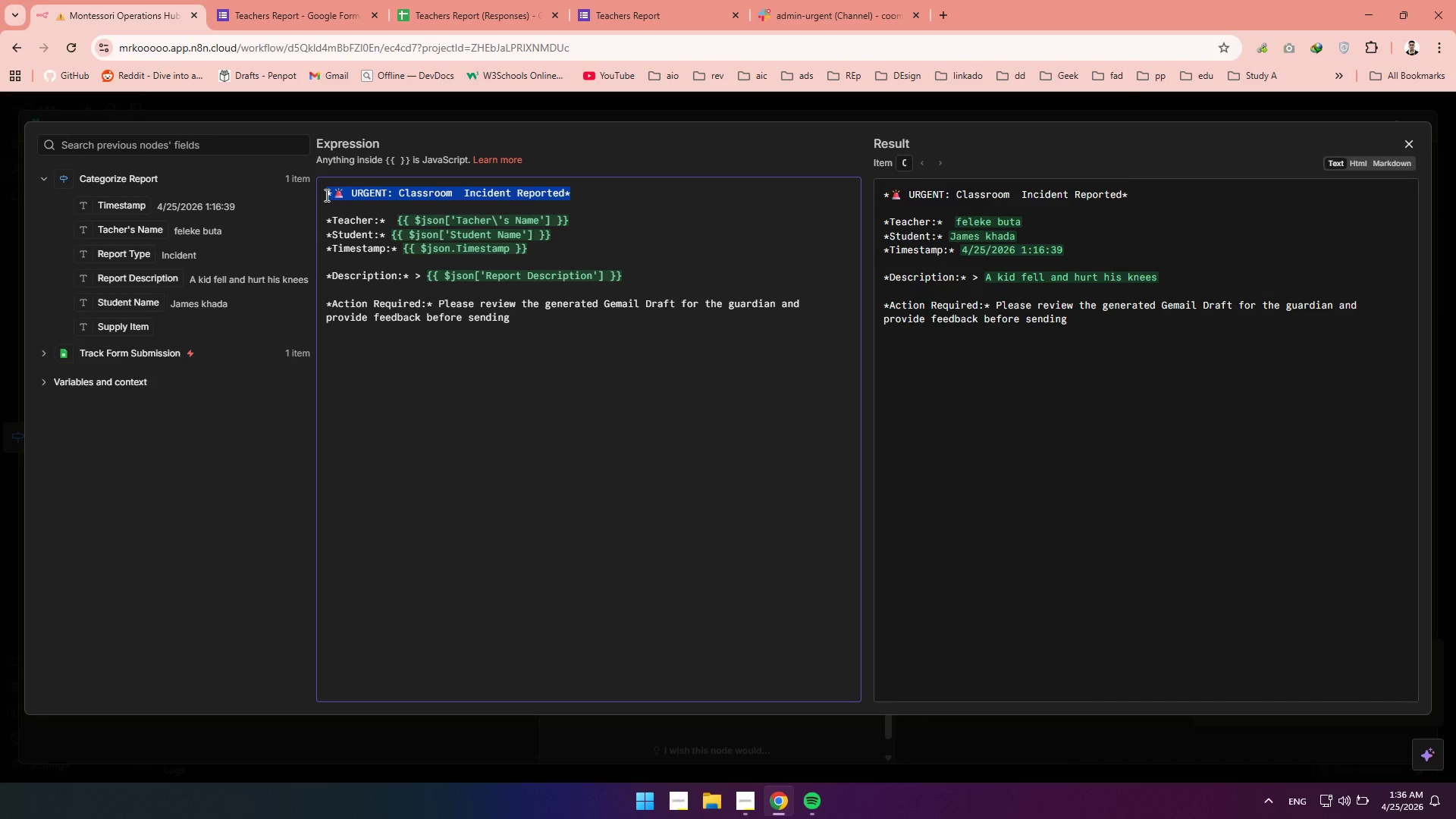 
key(Shift+Quote)
 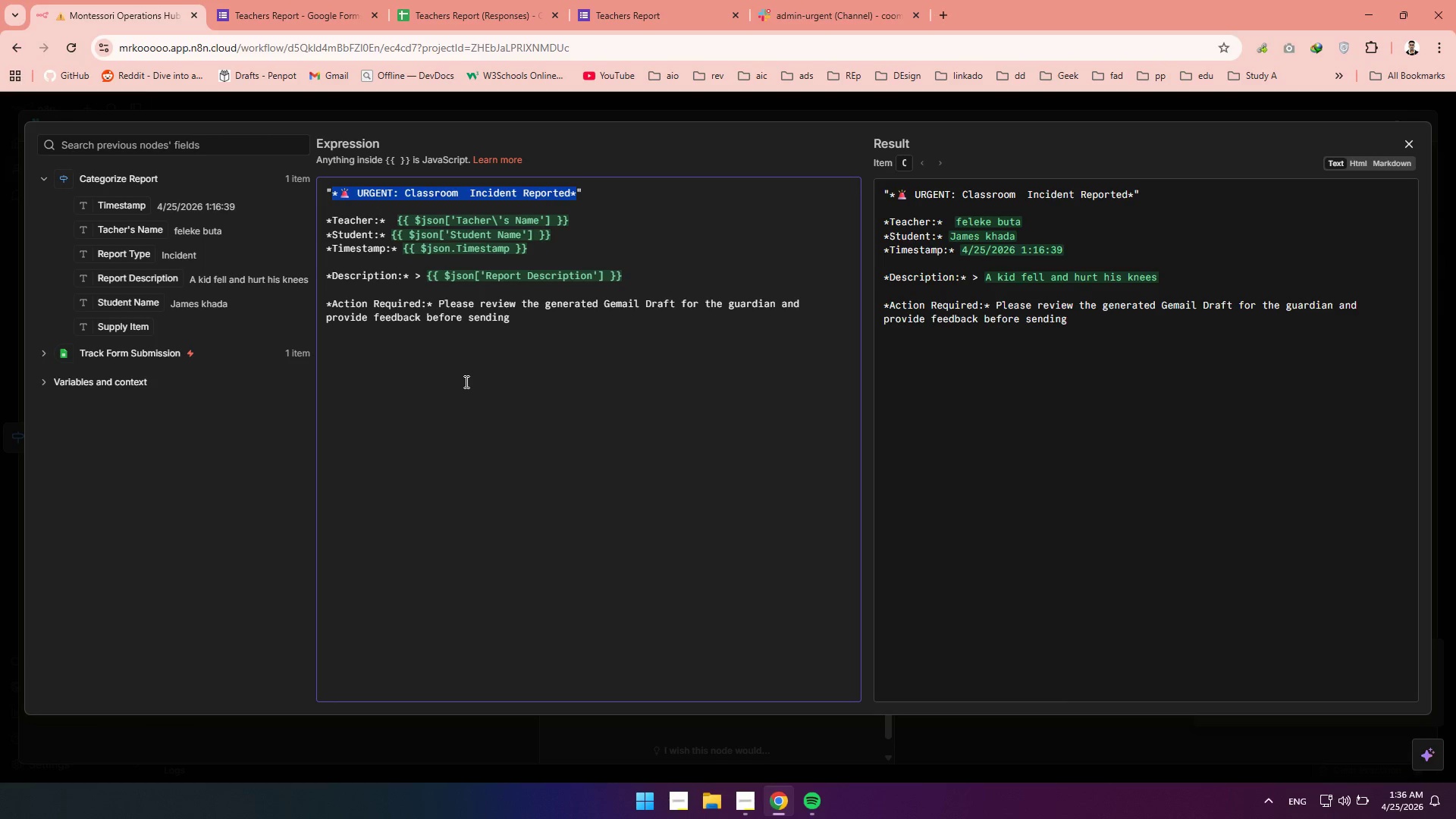 
left_click([465, 381])
 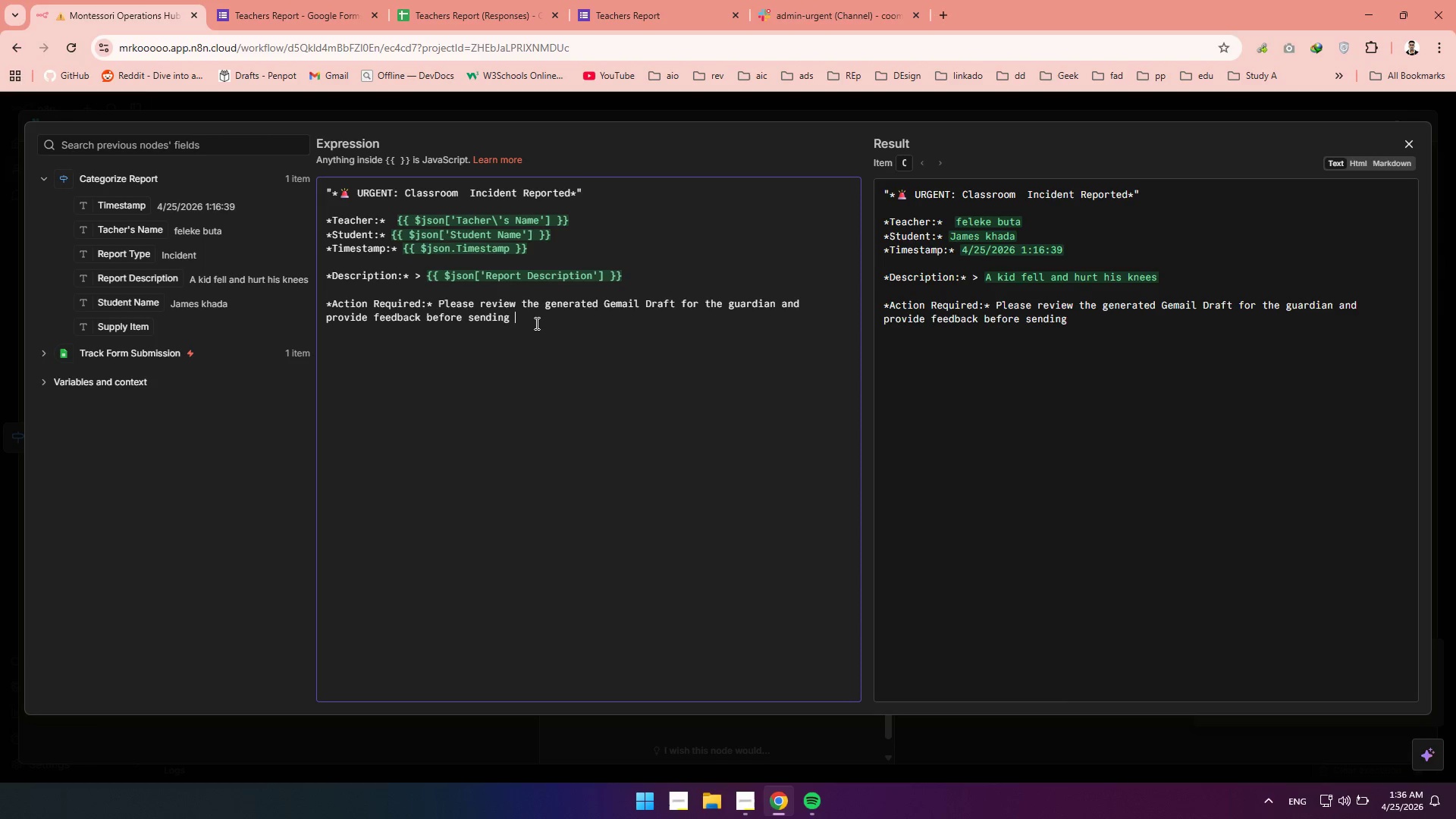 
left_click([535, 323])
 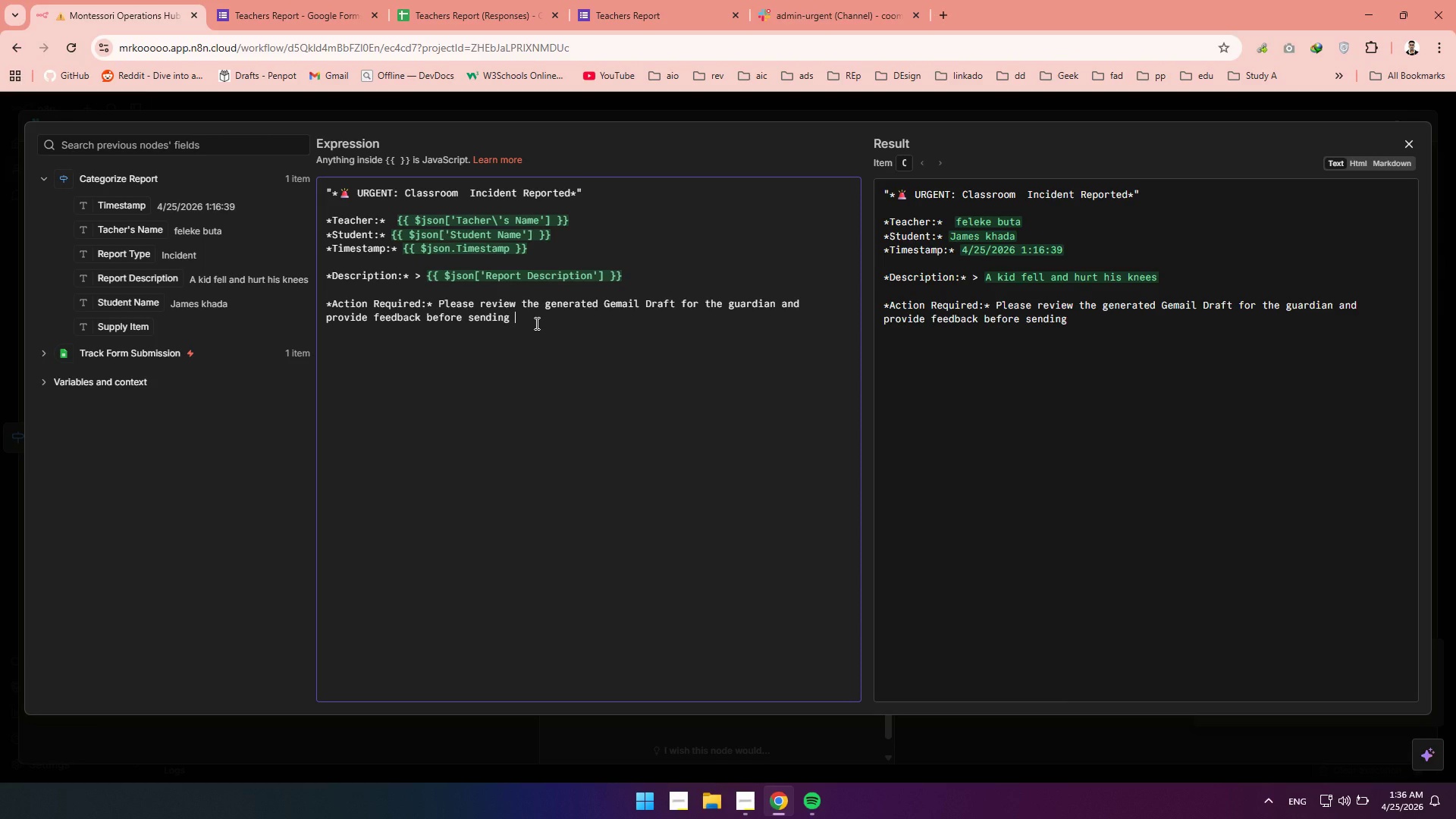 
left_click([535, 323])
 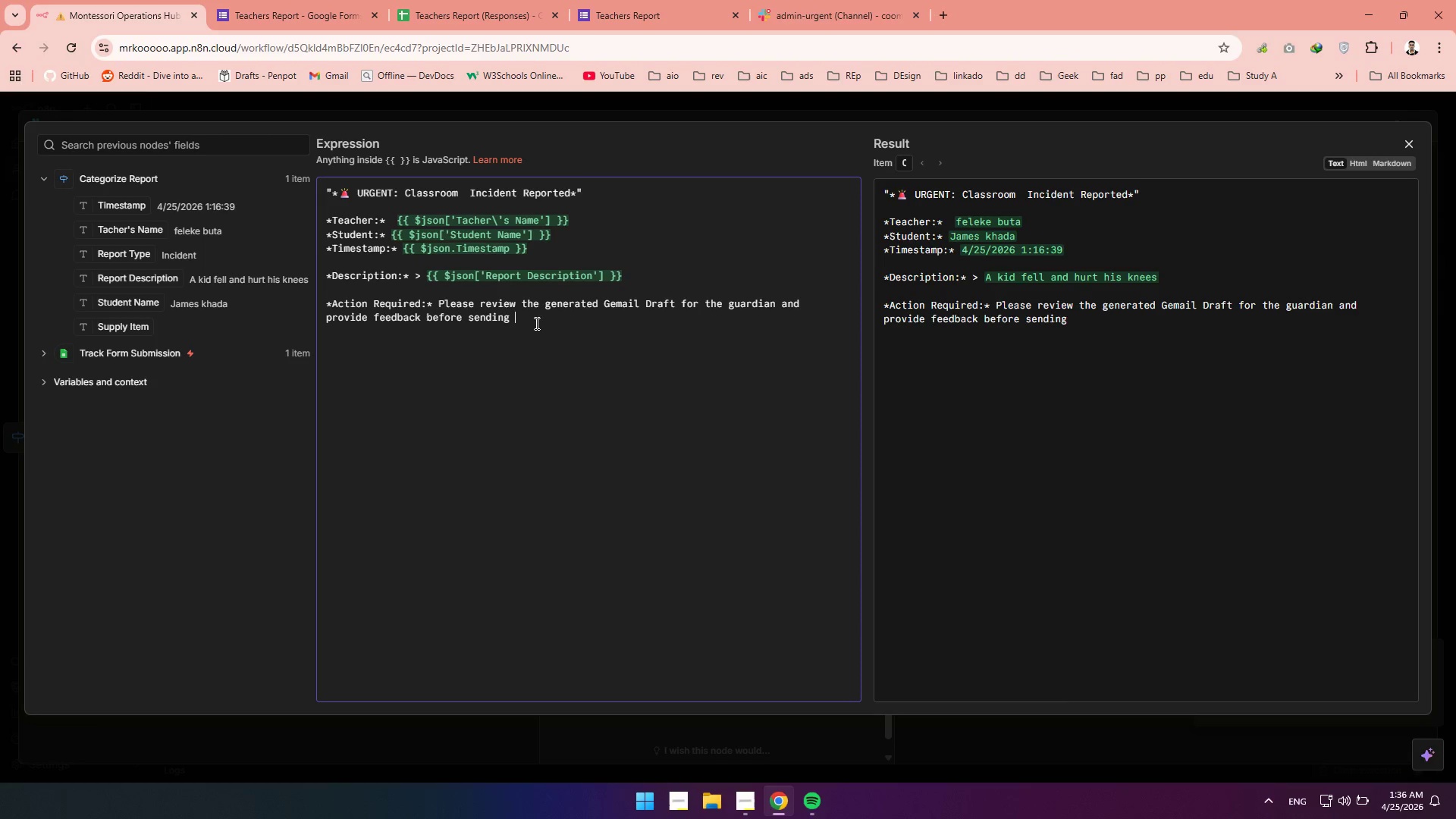 
left_click_drag(start_coordinate=[535, 323], to_coordinate=[482, 315])
 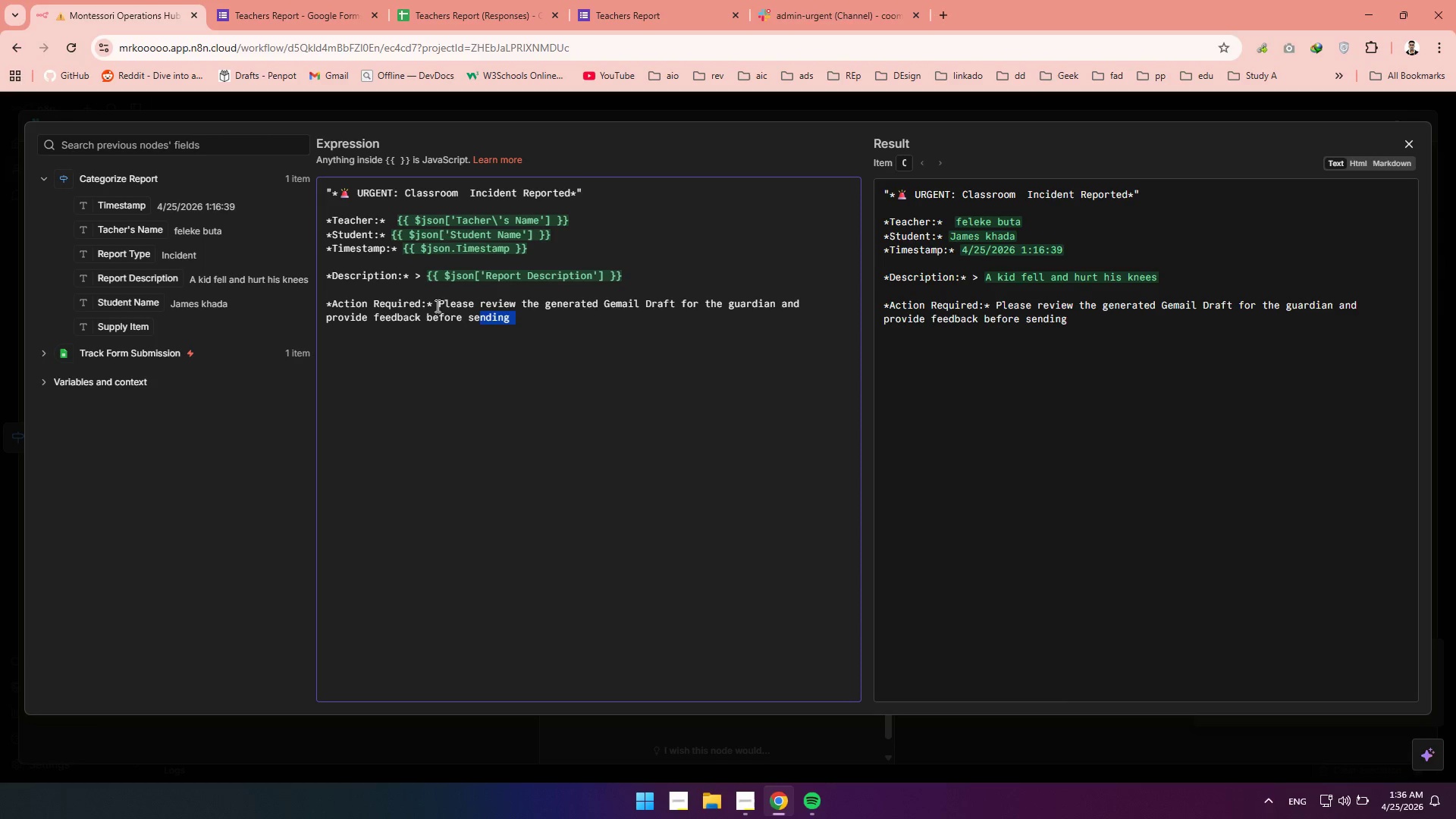 
left_click_drag(start_coordinate=[436, 305], to_coordinate=[328, 301])
 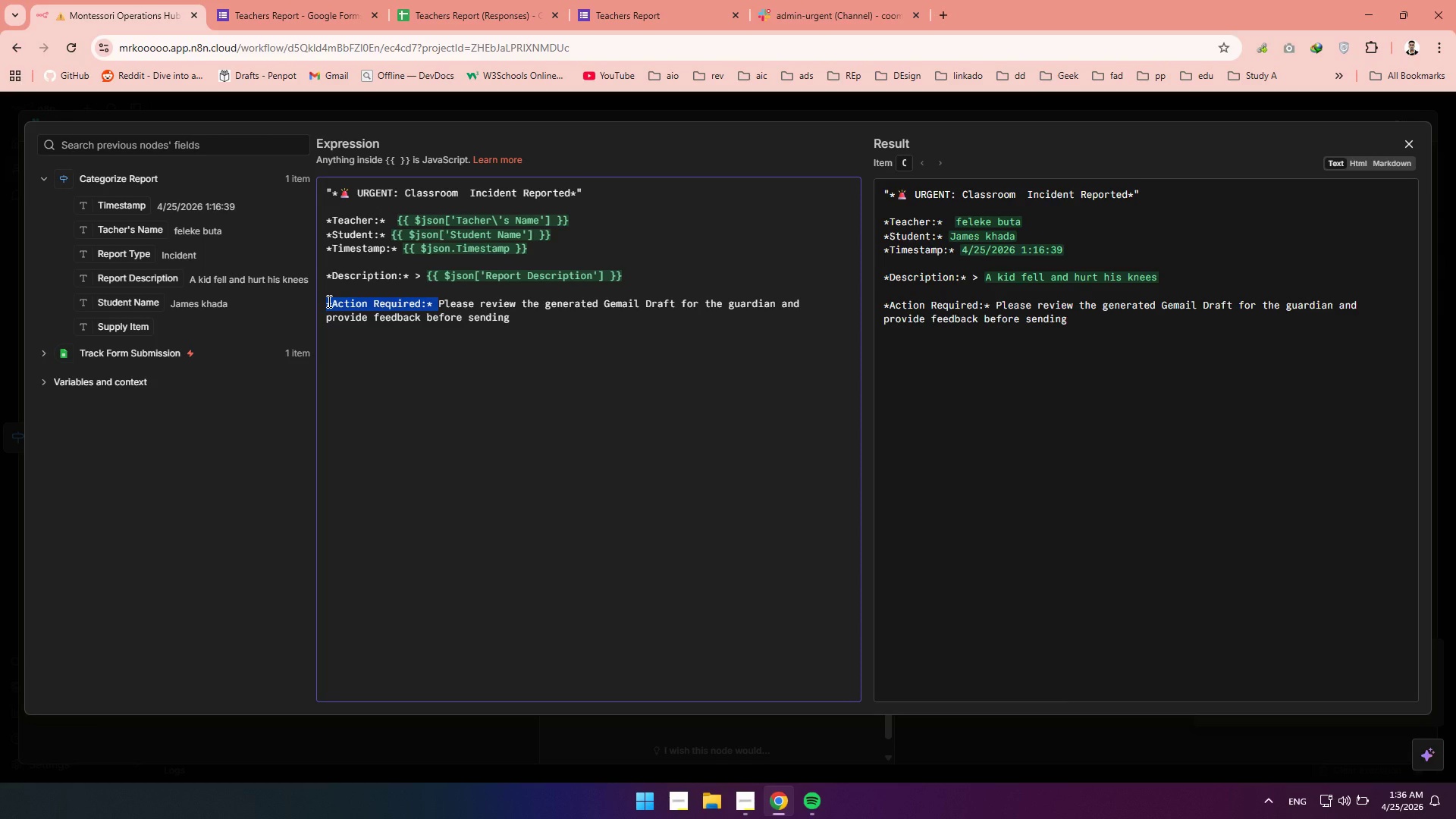 
key(Shift+Quote)
 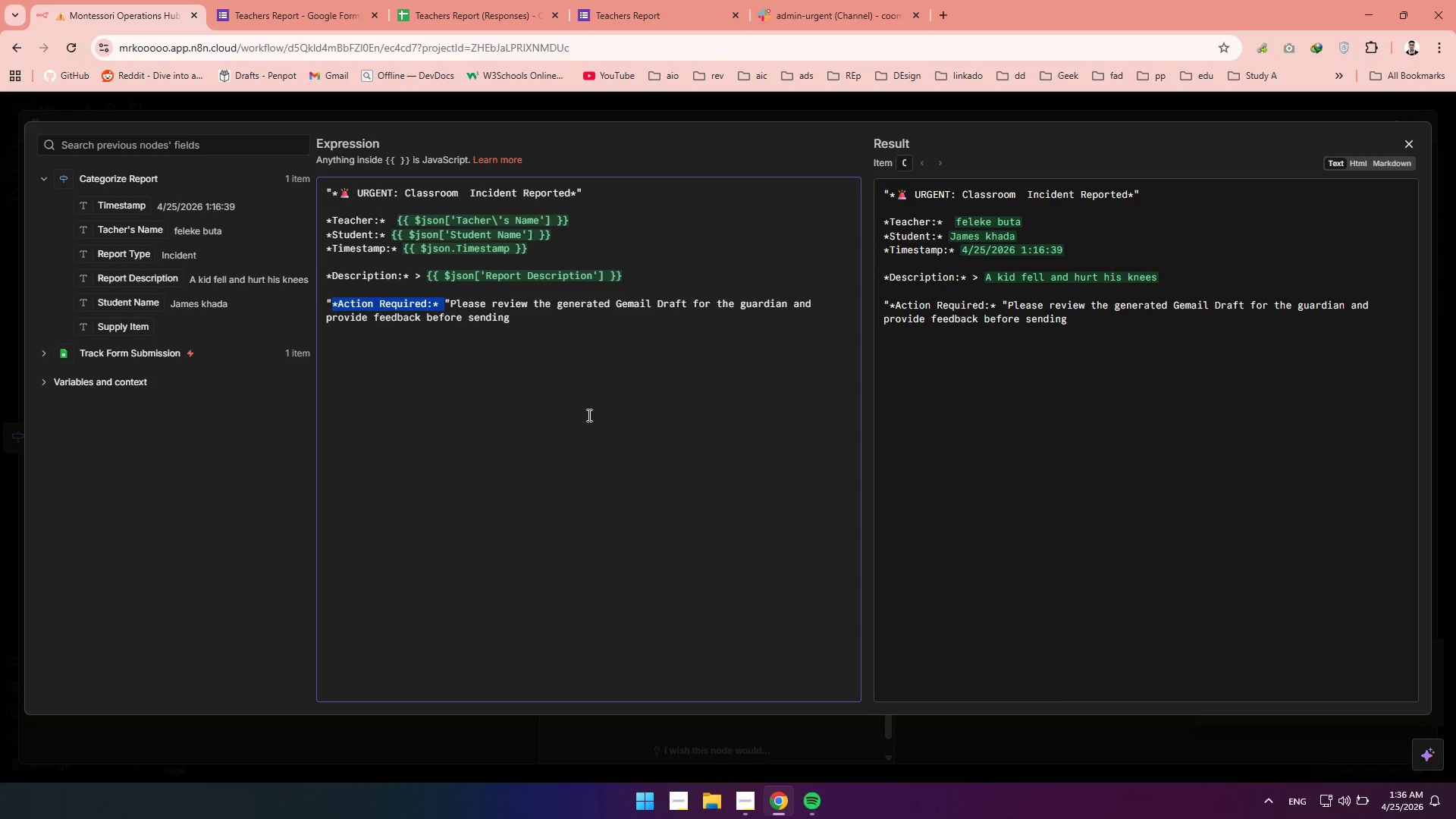 
left_click([588, 415])
 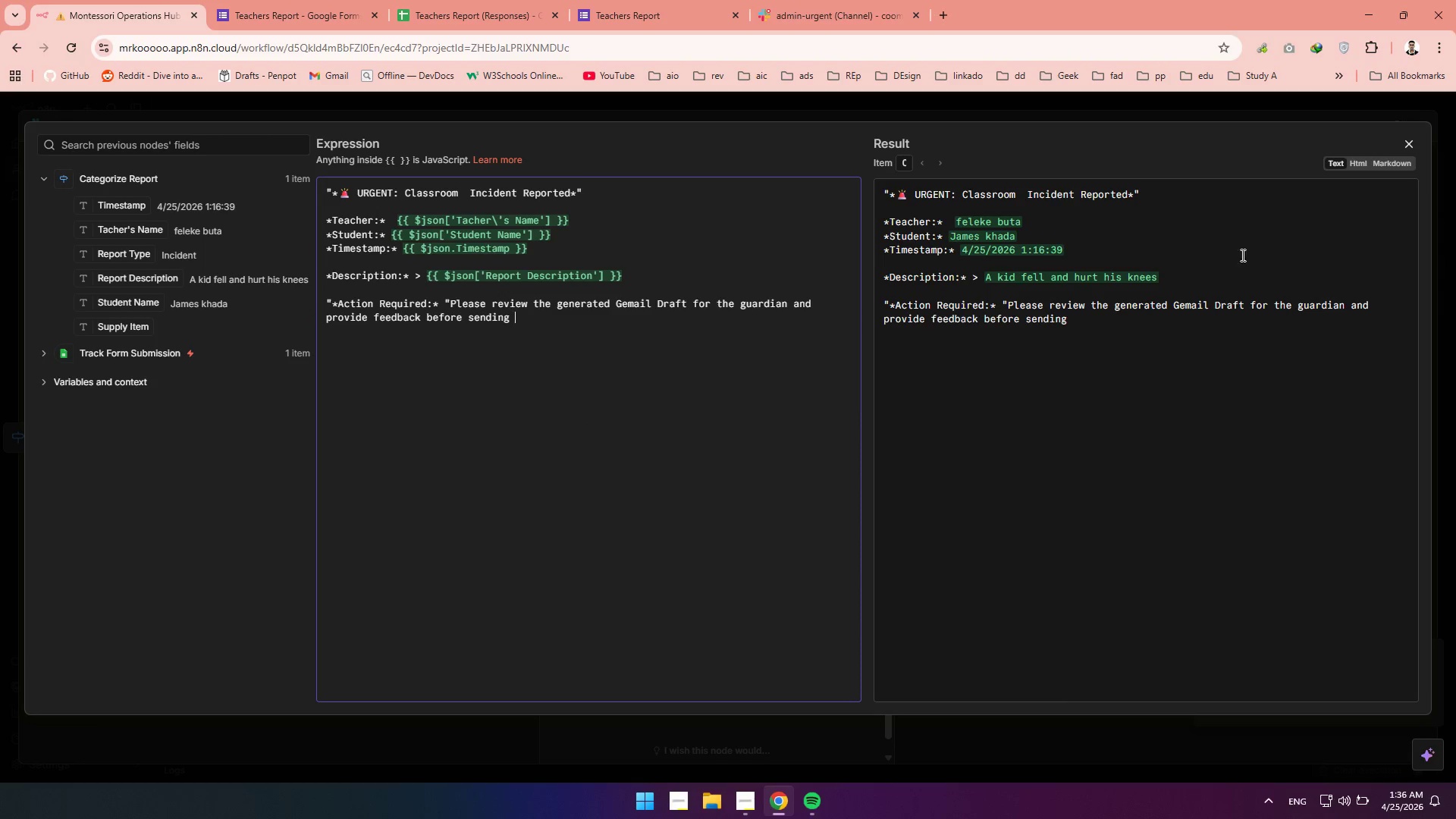 
wait(6.12)
 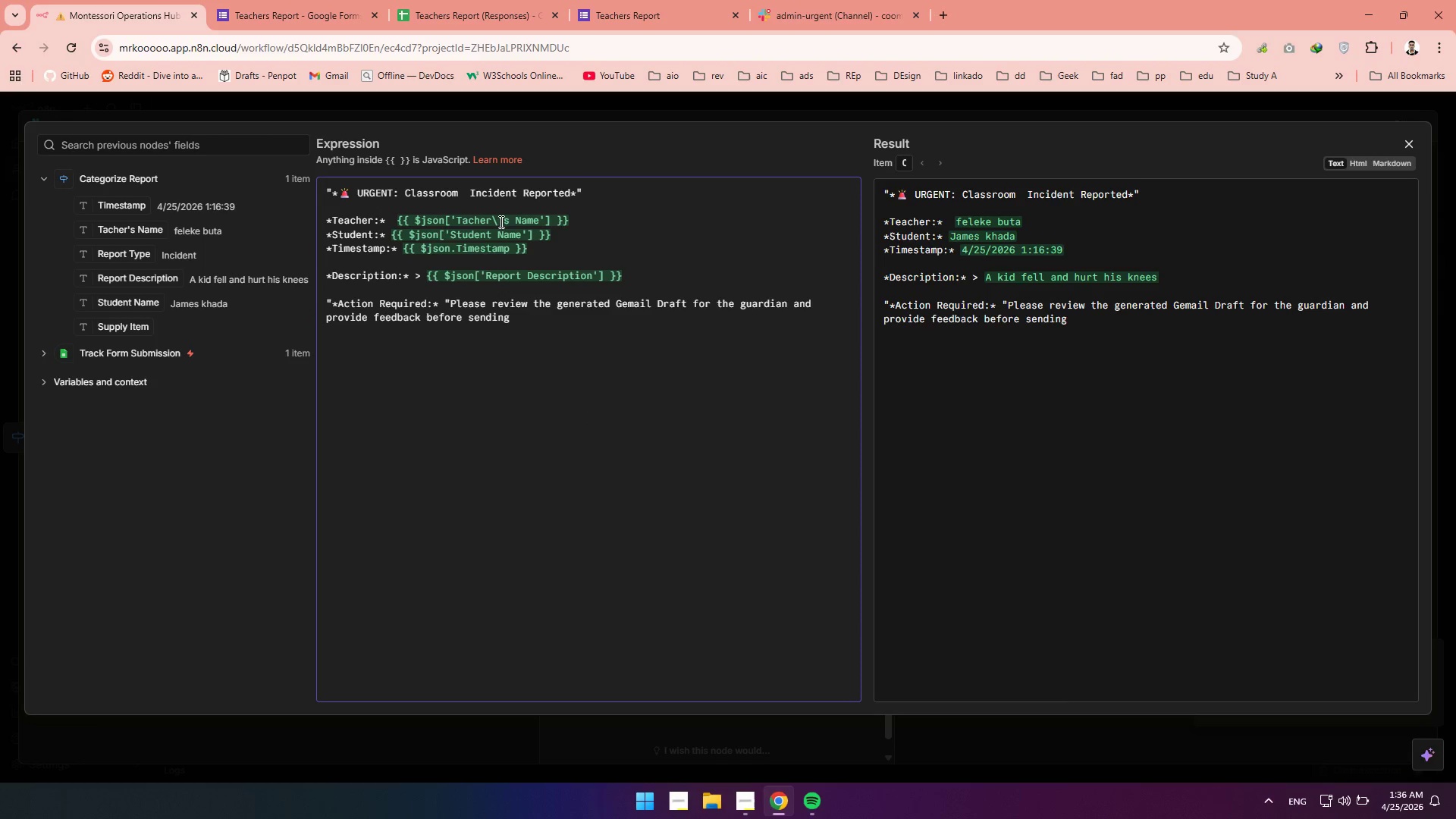 
left_click([1409, 148])
 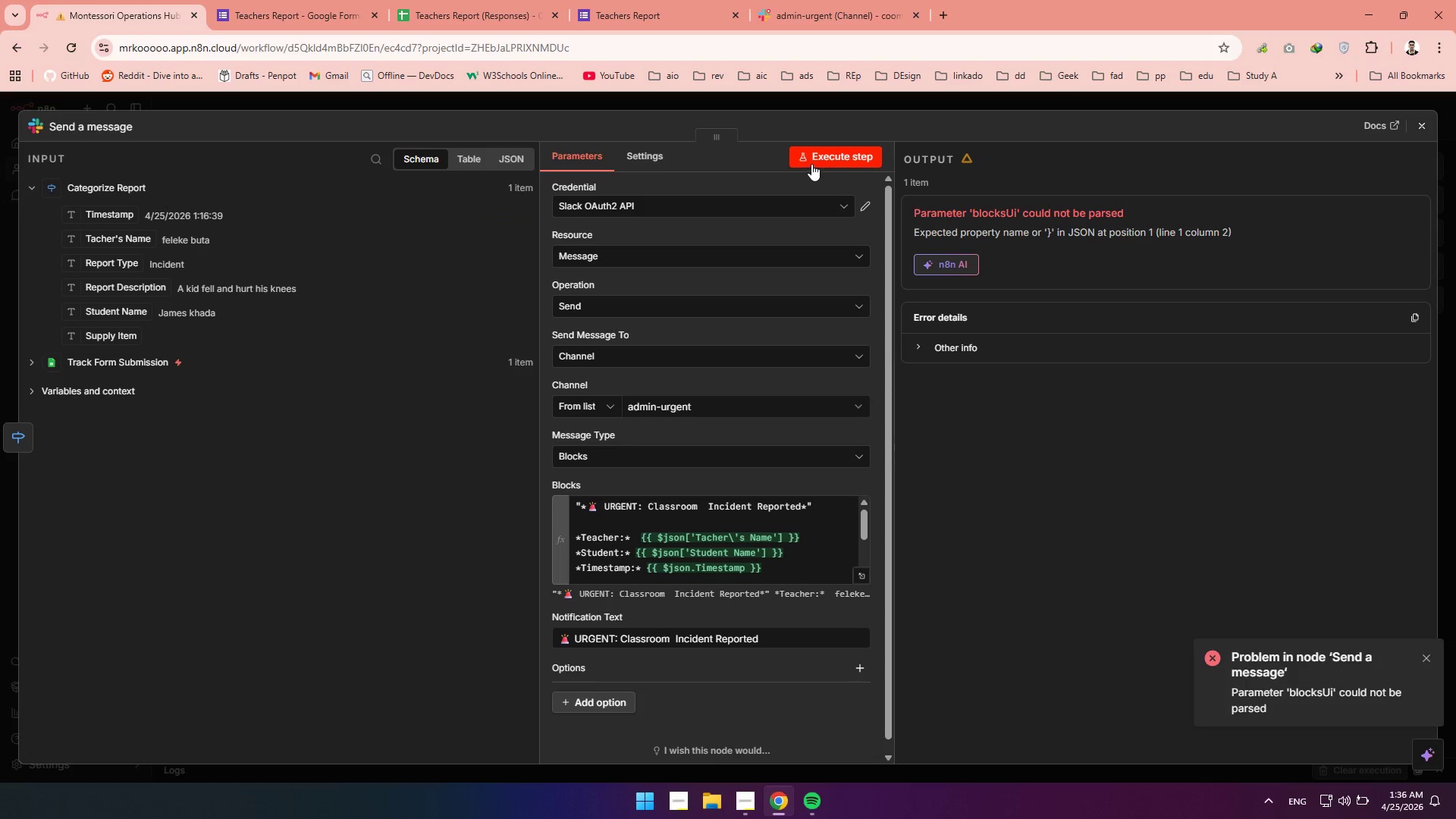 
left_click([811, 164])
 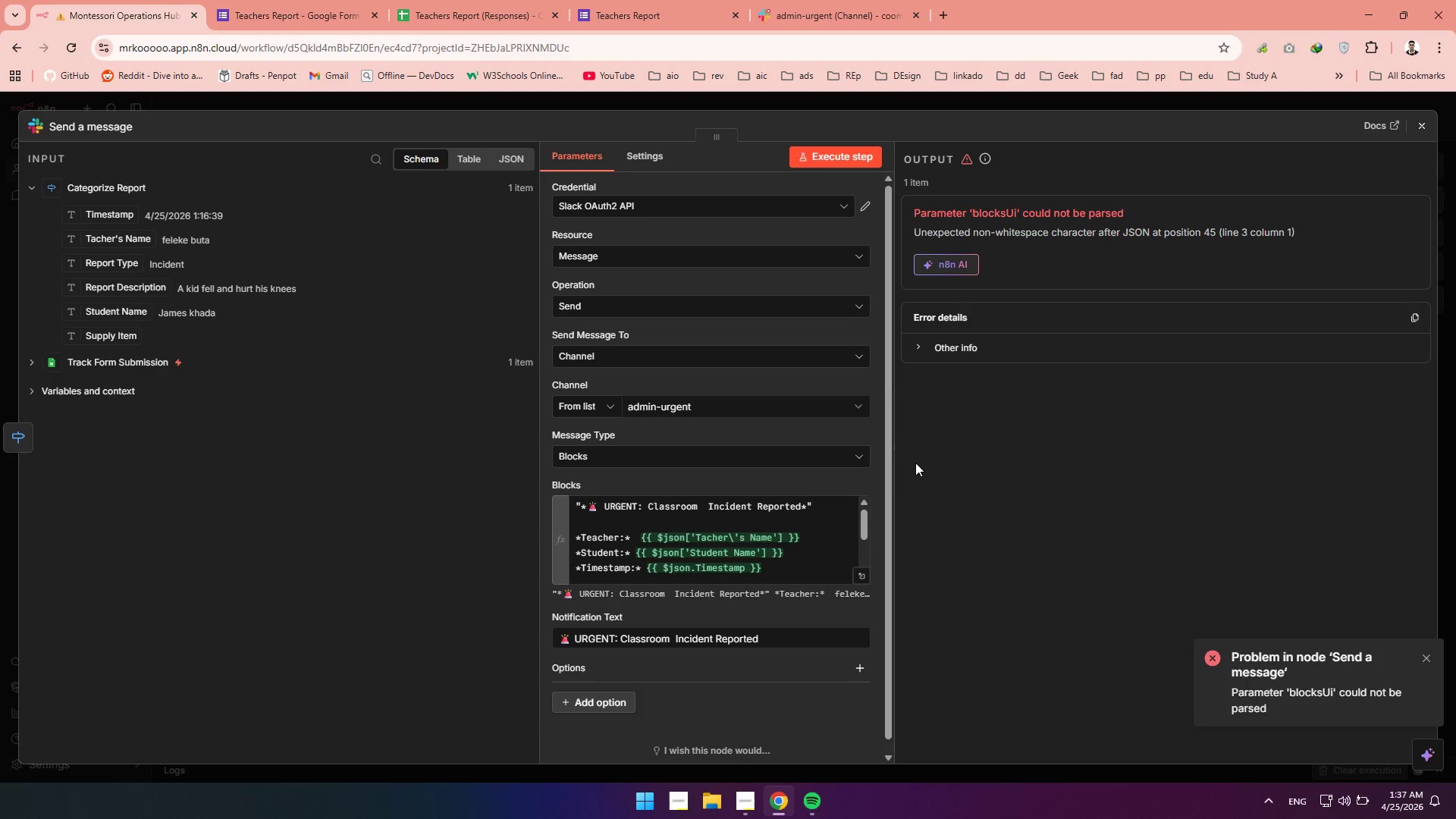 
wait(26.88)
 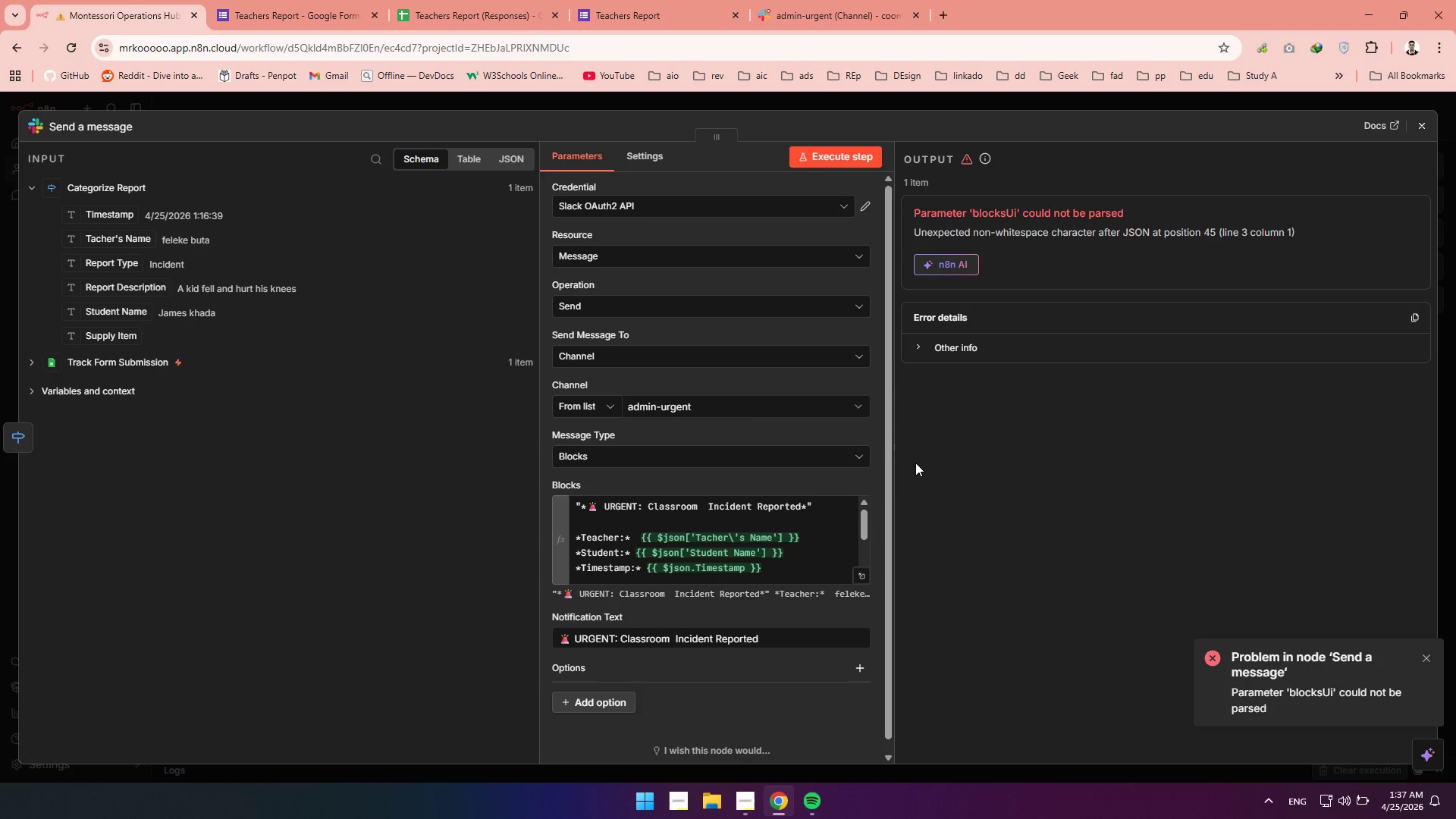 
scroll: coordinate [573, 525], scroll_direction: up, amount: 1.0
 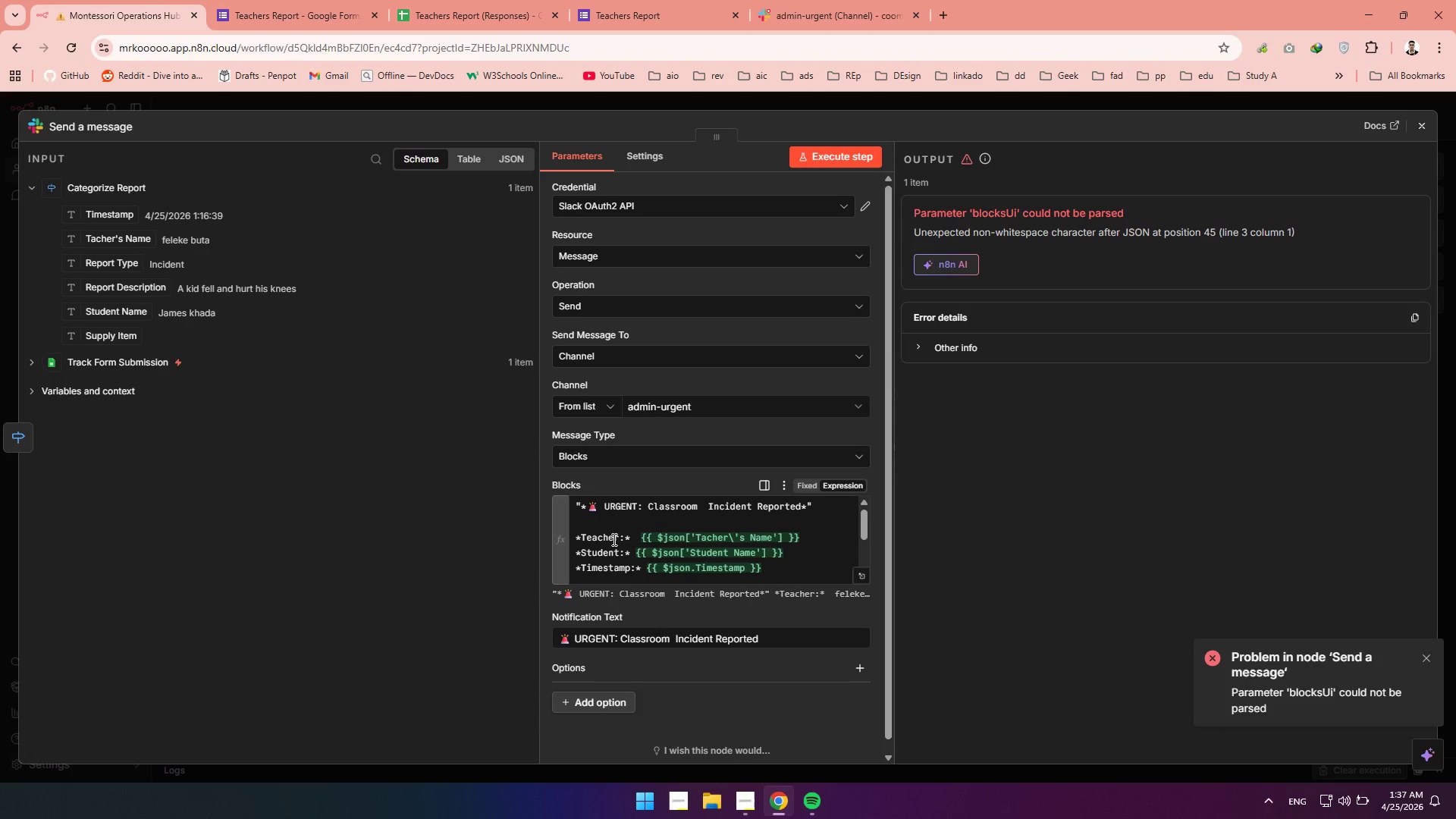 
scroll: coordinate [613, 539], scroll_direction: down, amount: 3.0
 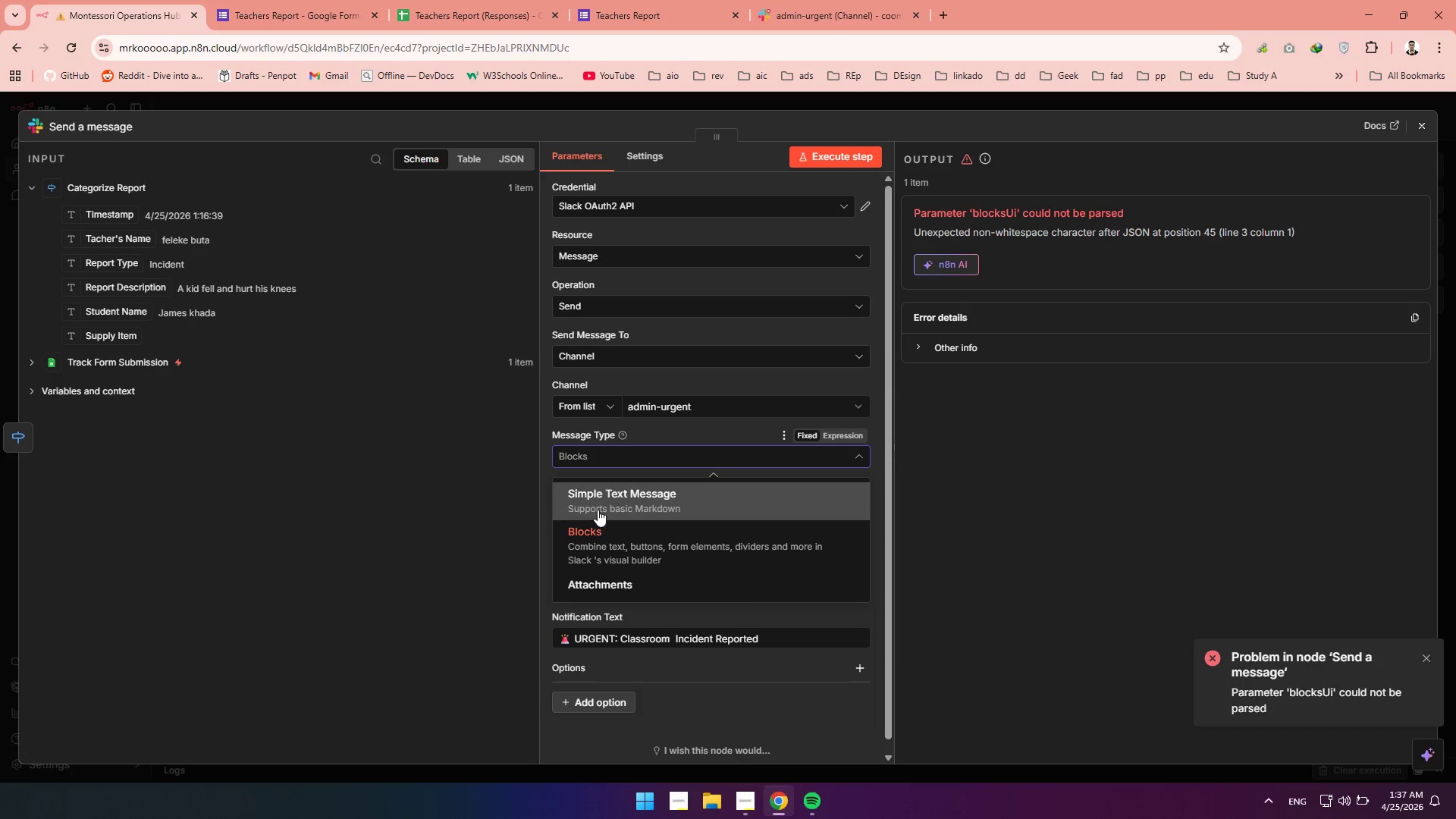 
left_click([598, 514])
 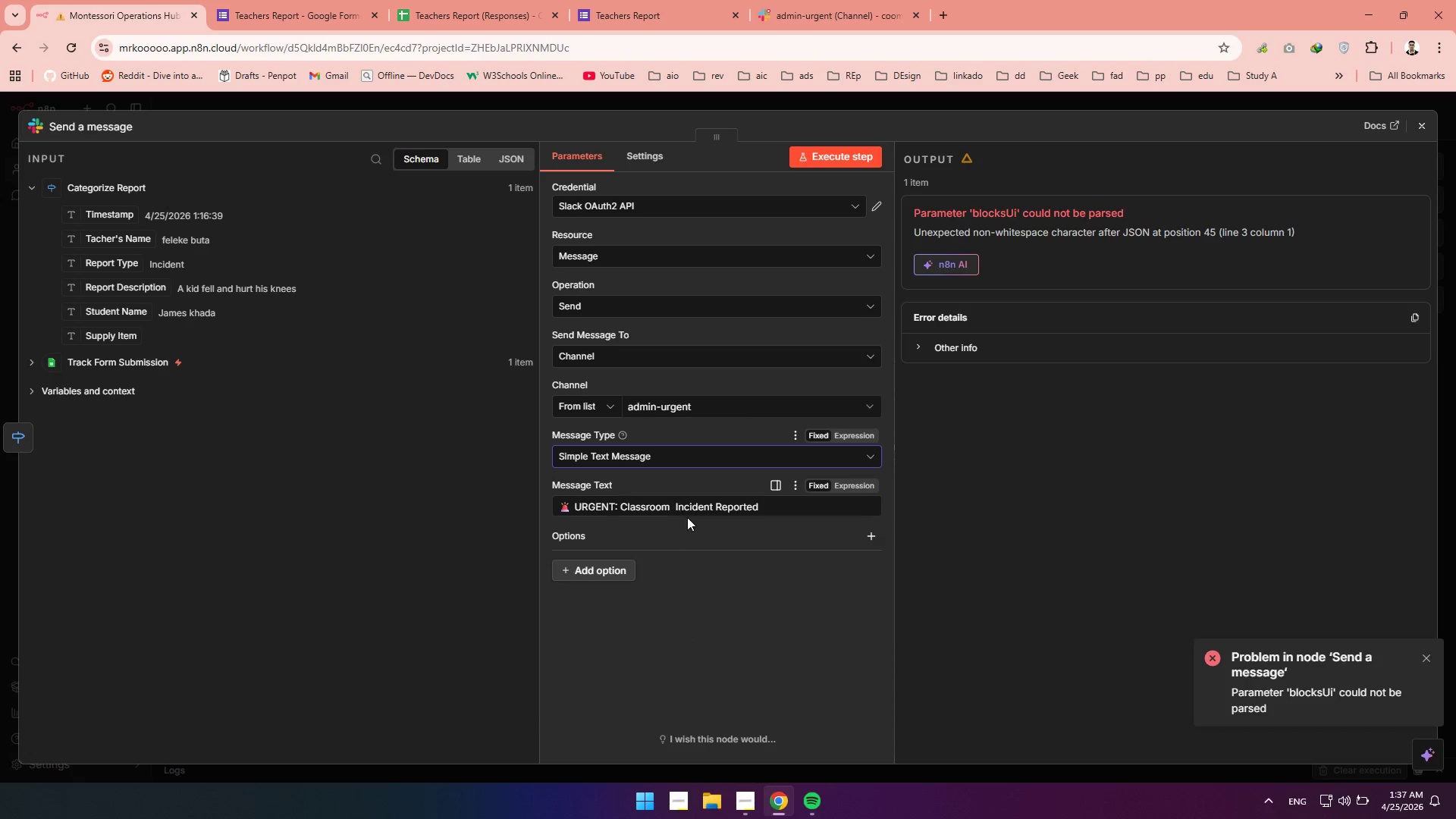 
left_click([779, 509])
 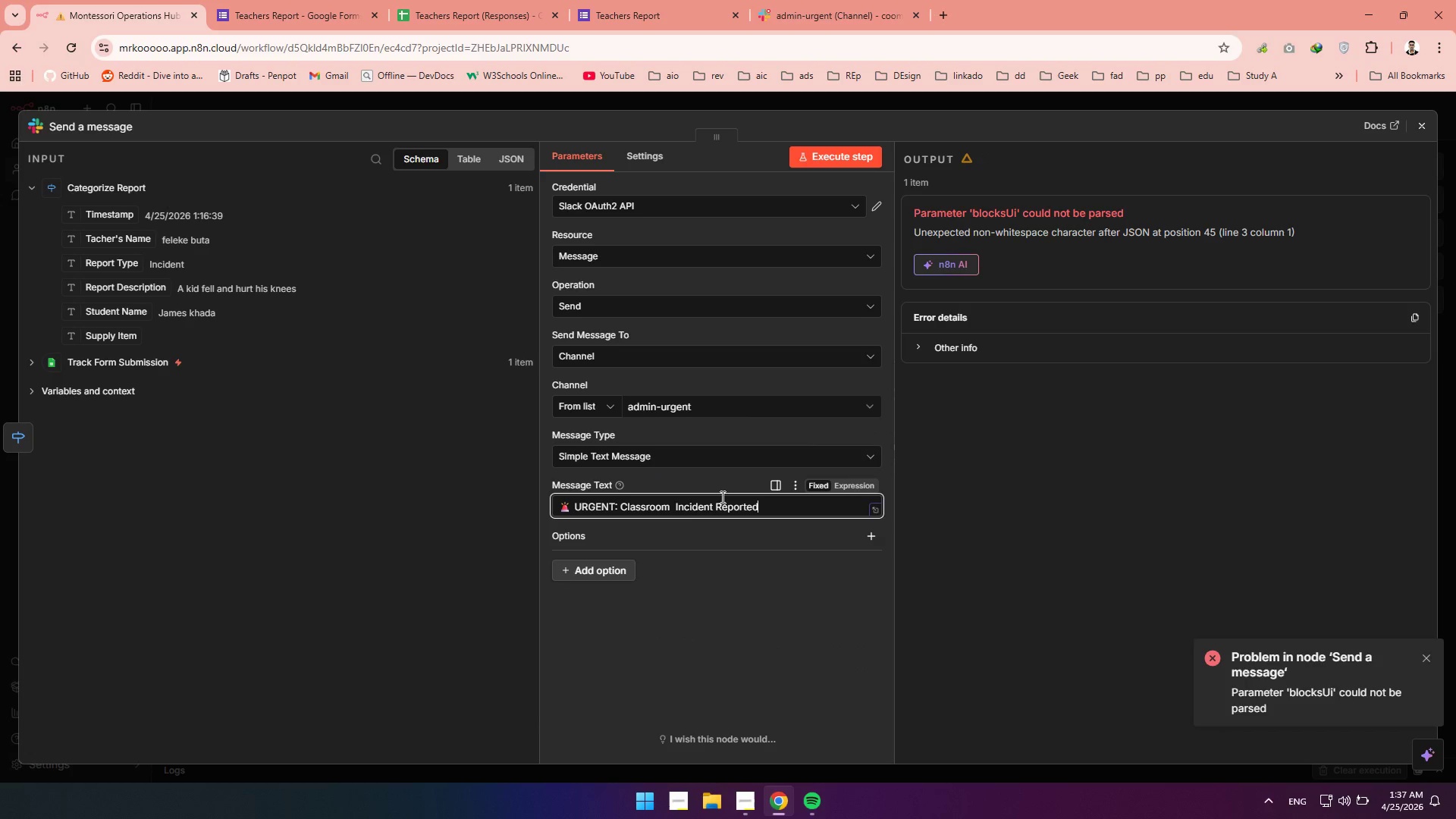 
wait(5.17)
 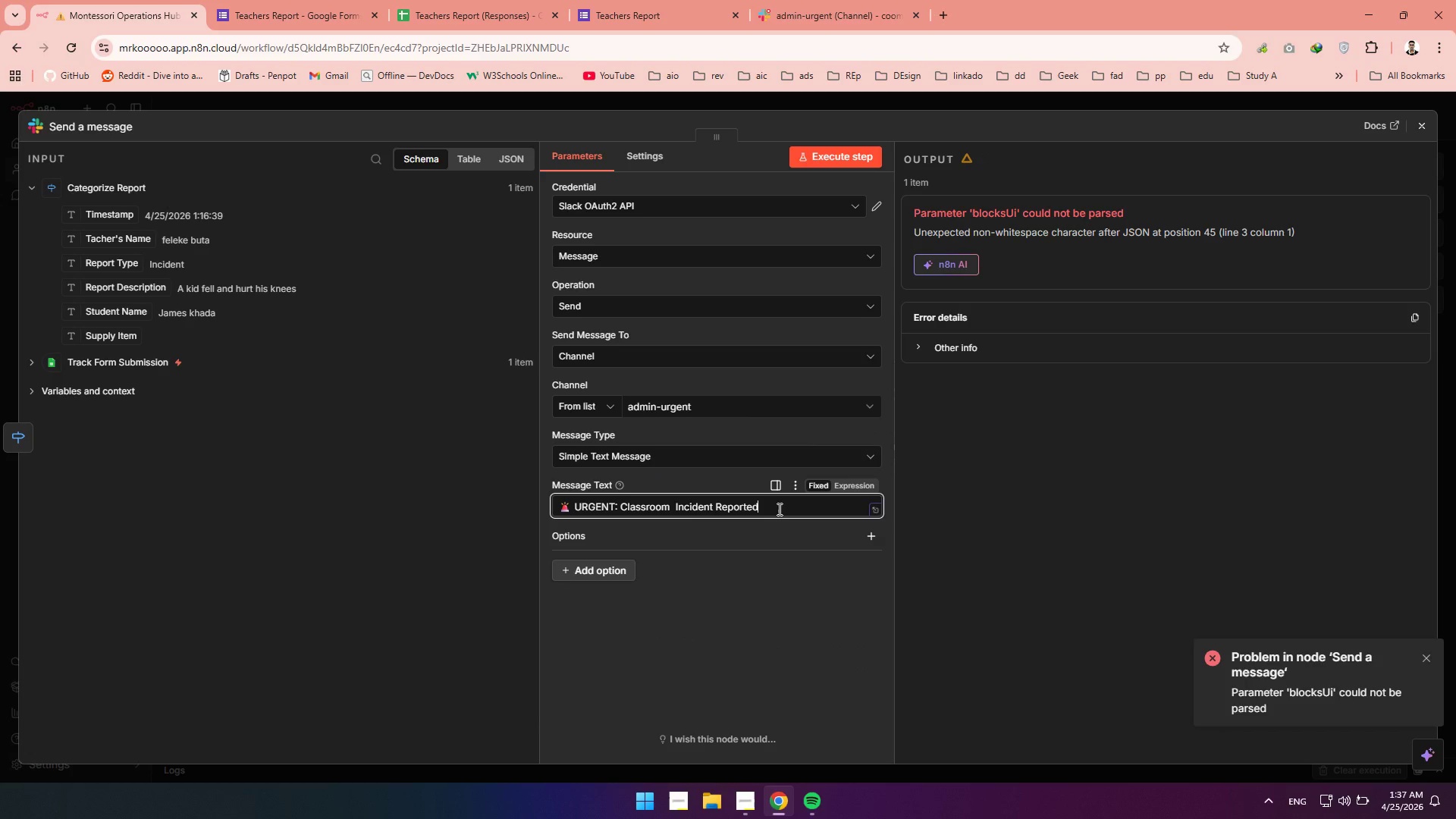 
key(Control+Z)
 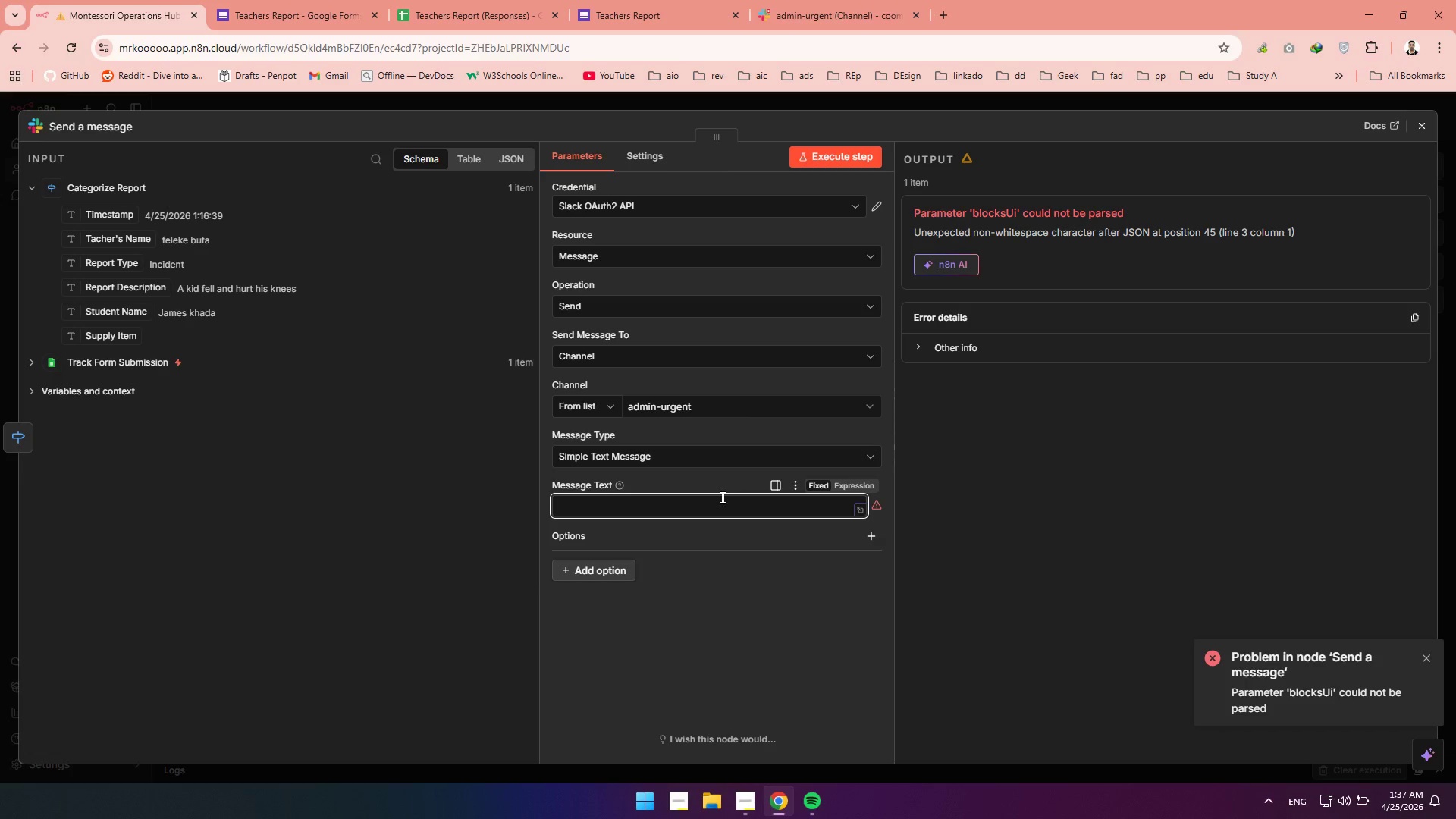 
key(Control+Z)
 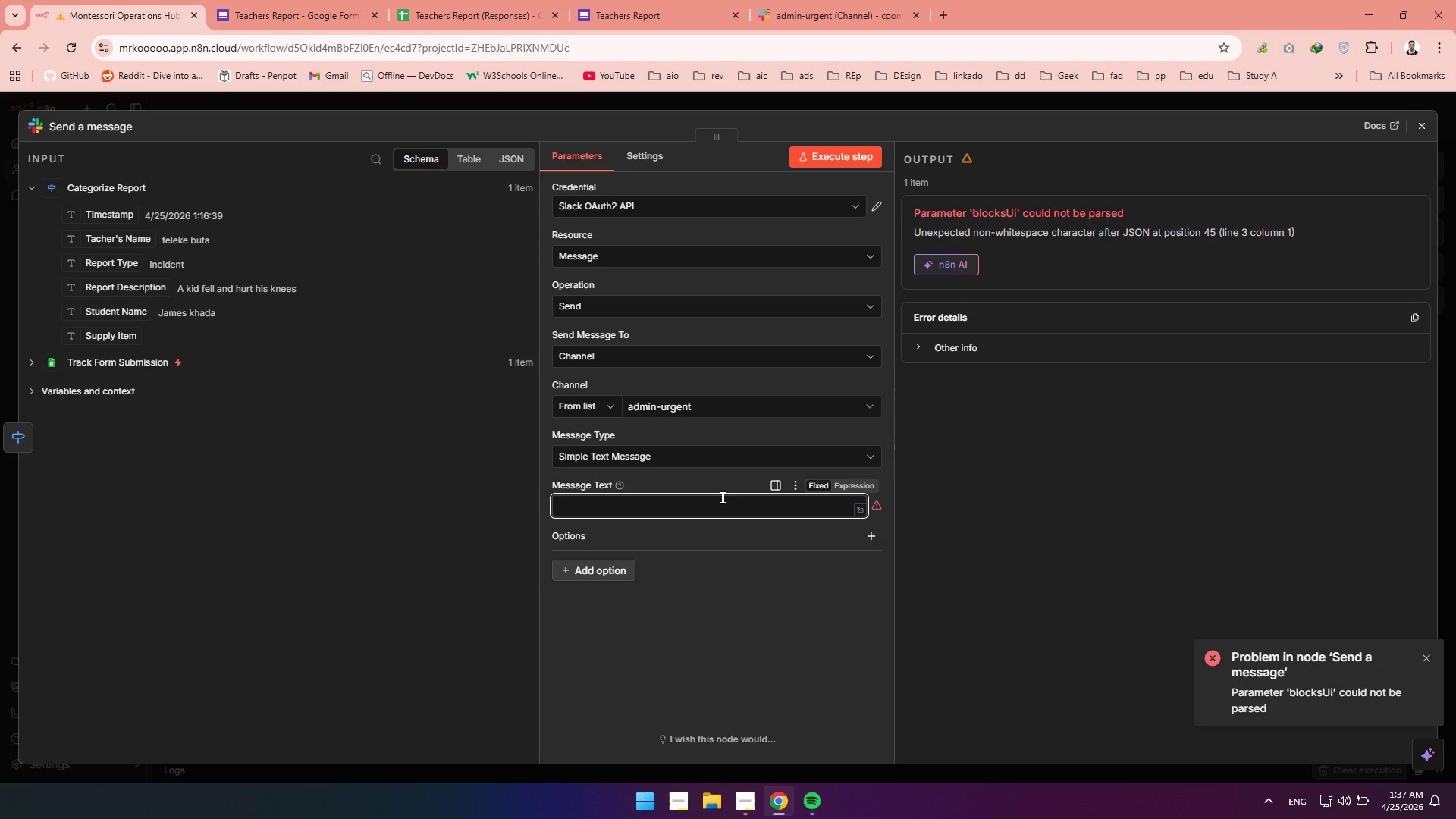 
key(Control+Z)
 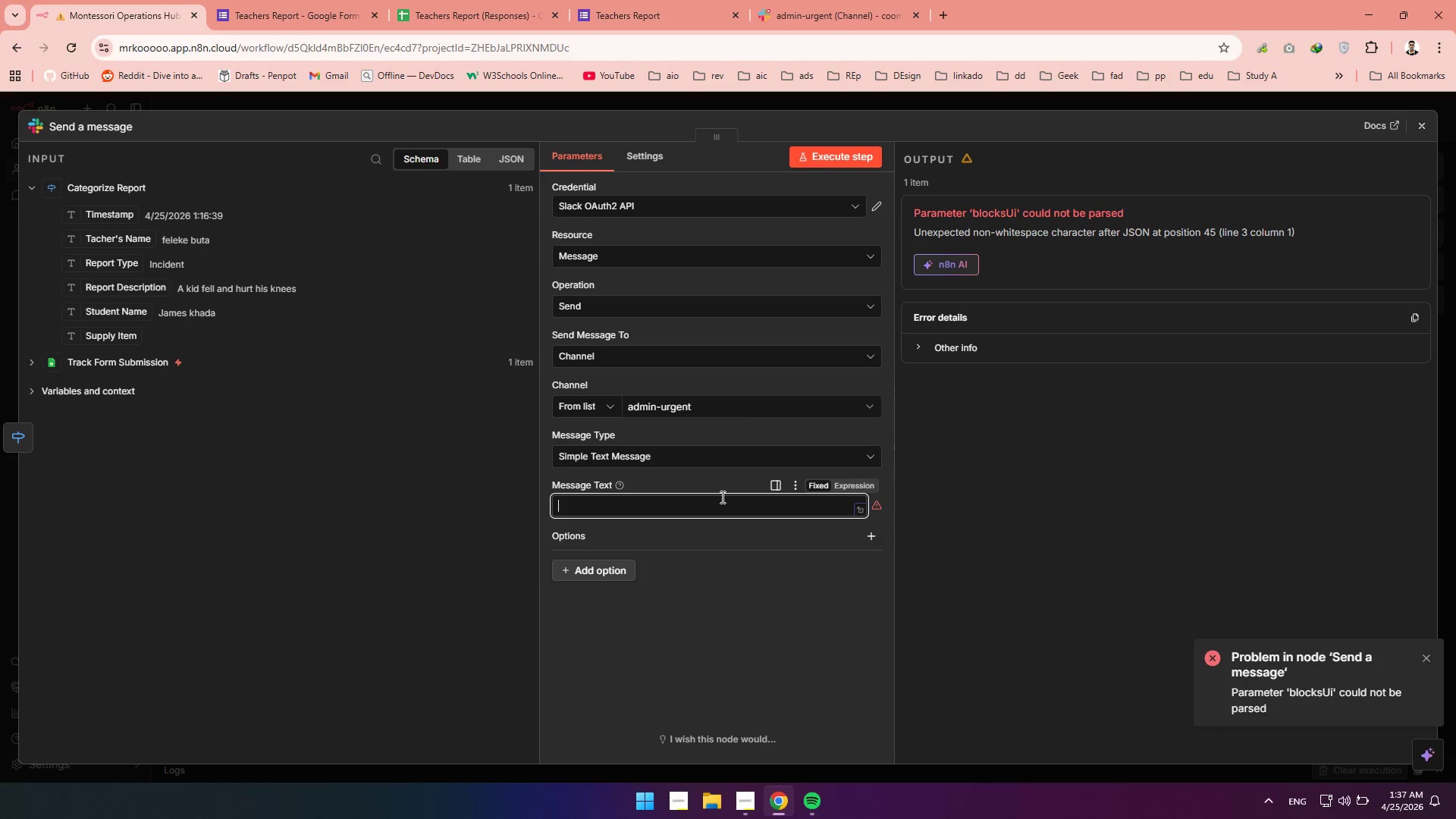 
key(Control+Z)
 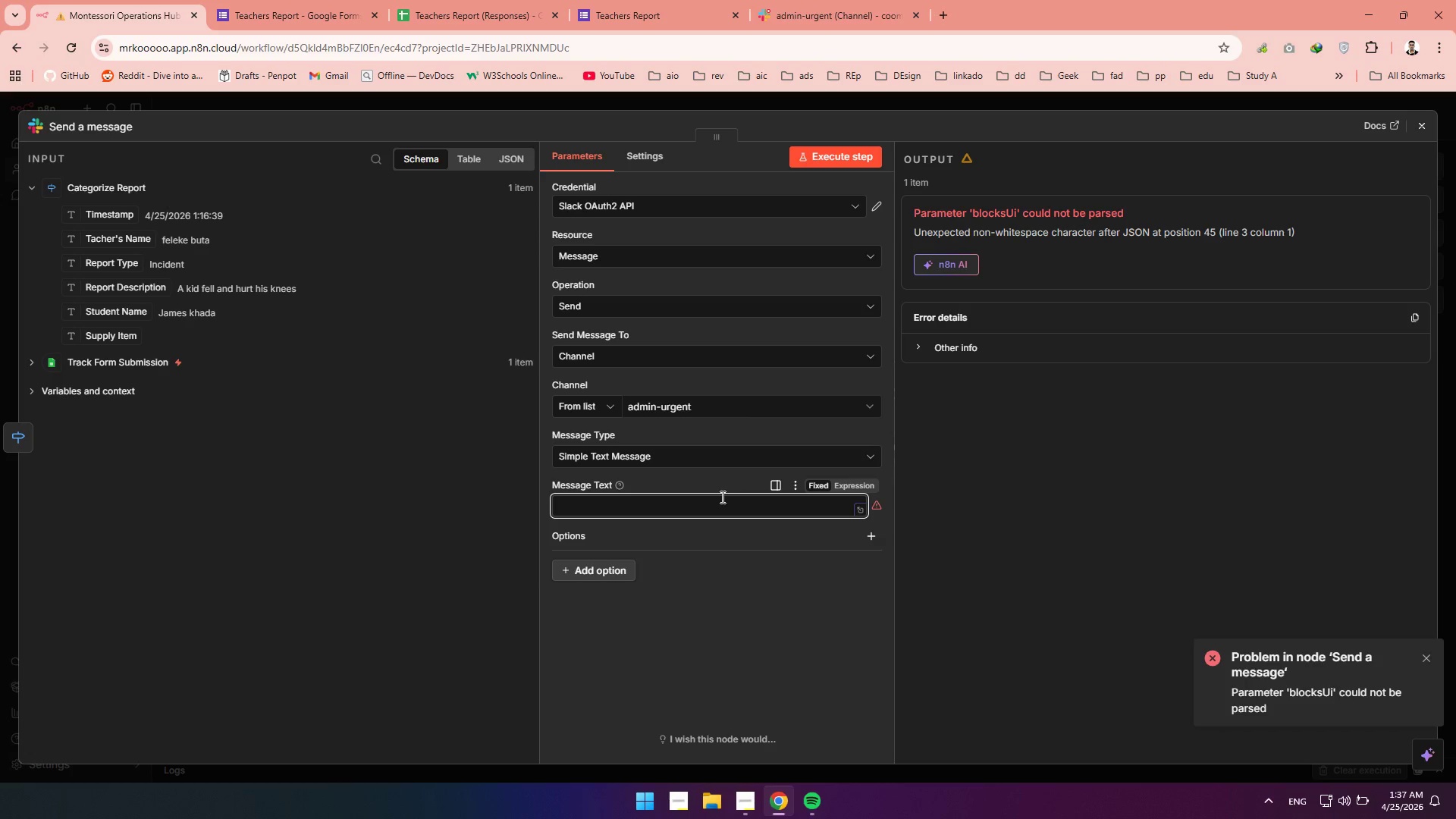 
key(Control+Z)
 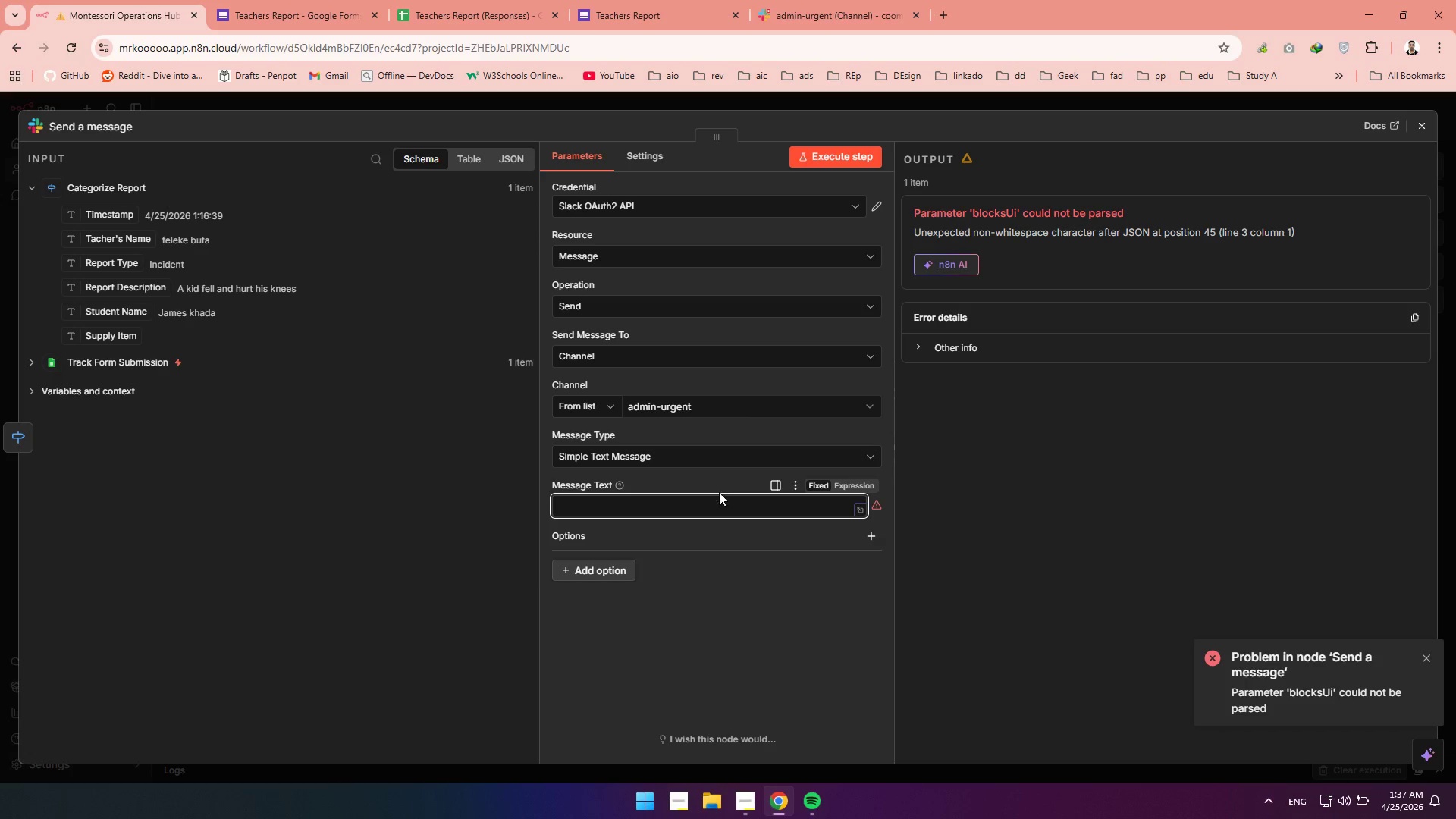 
key(Control+Z)
 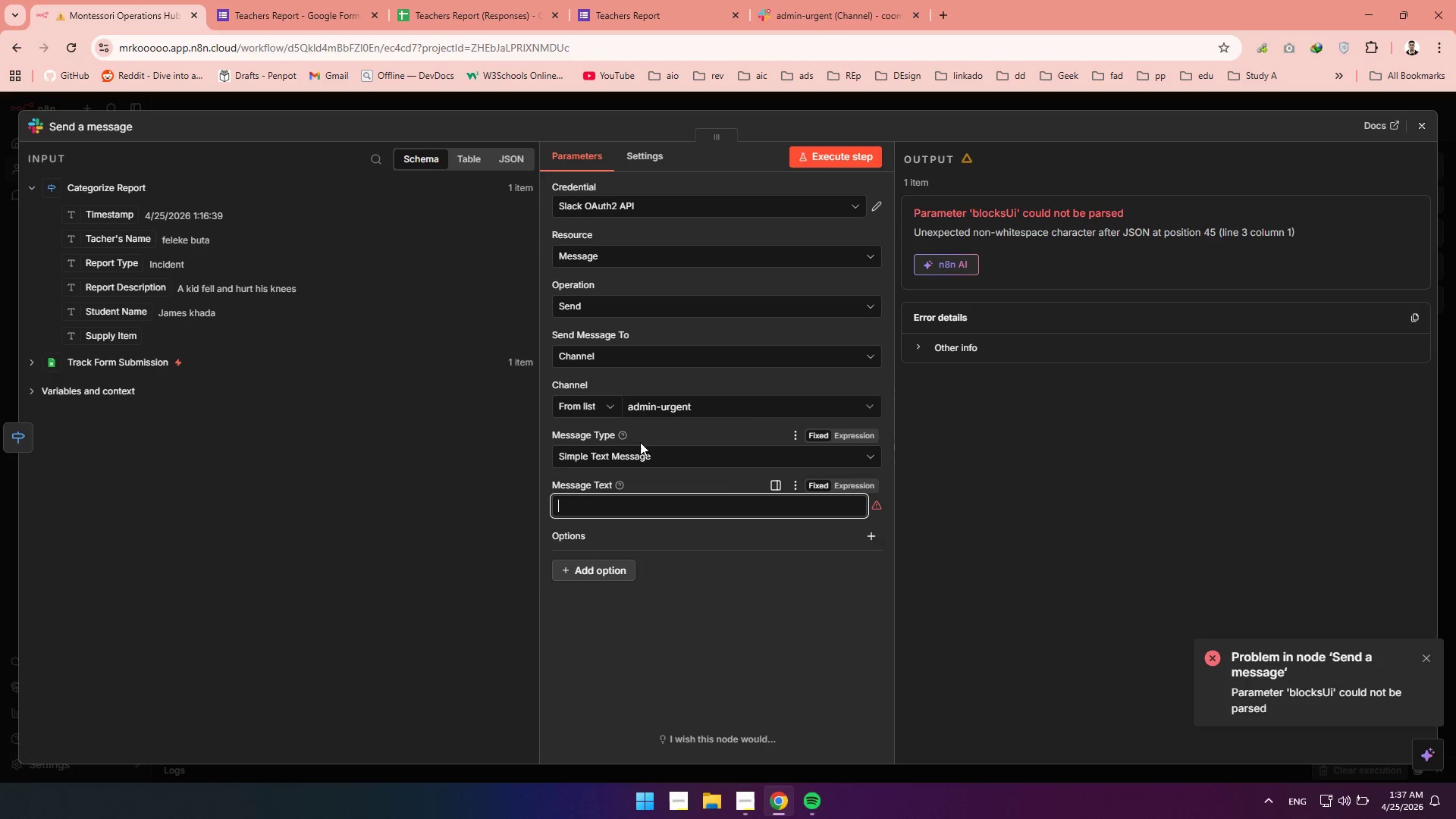 
left_click_drag(start_coordinate=[639, 442], to_coordinate=[639, 446])
 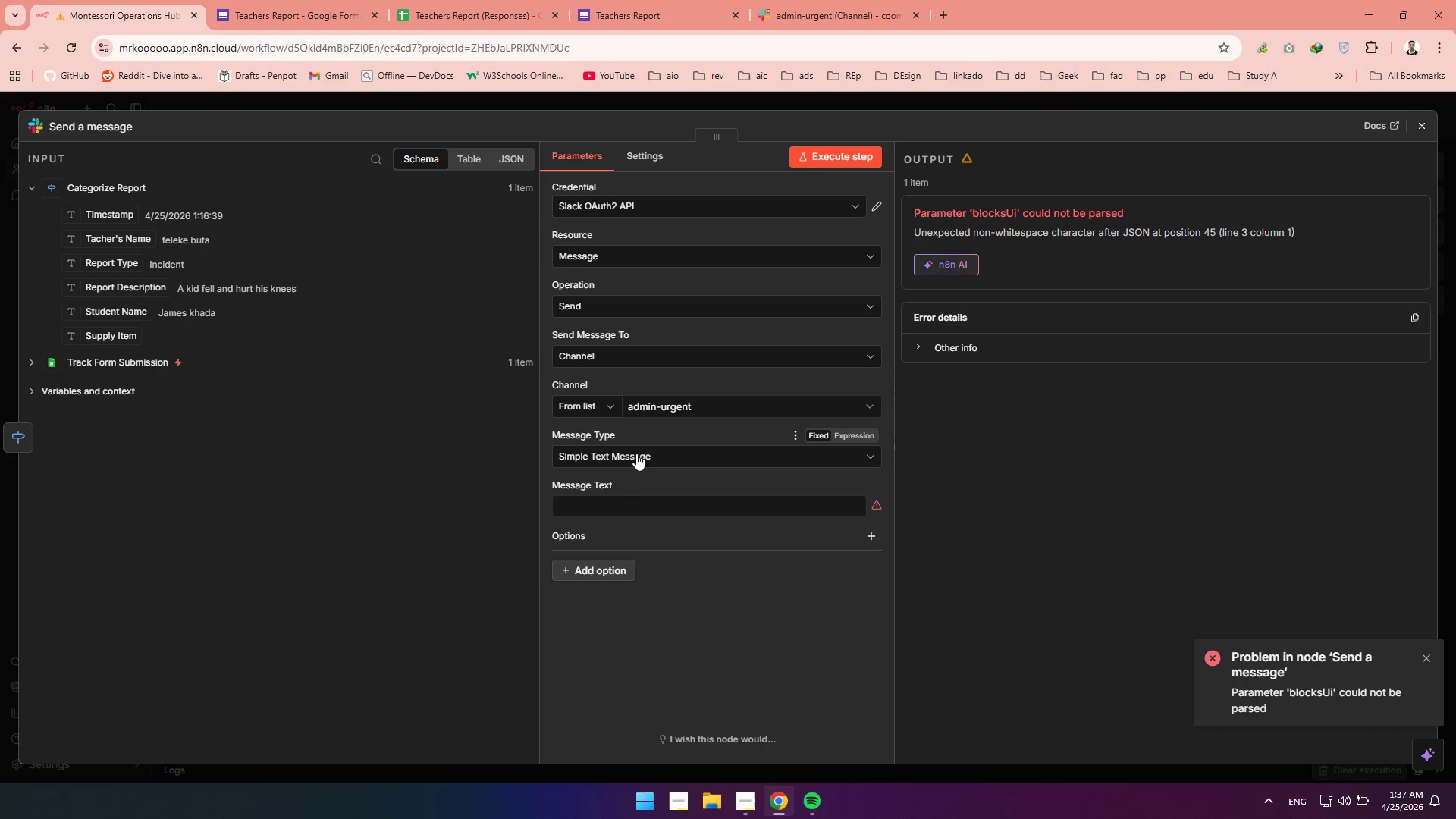 
double_click([636, 453])
 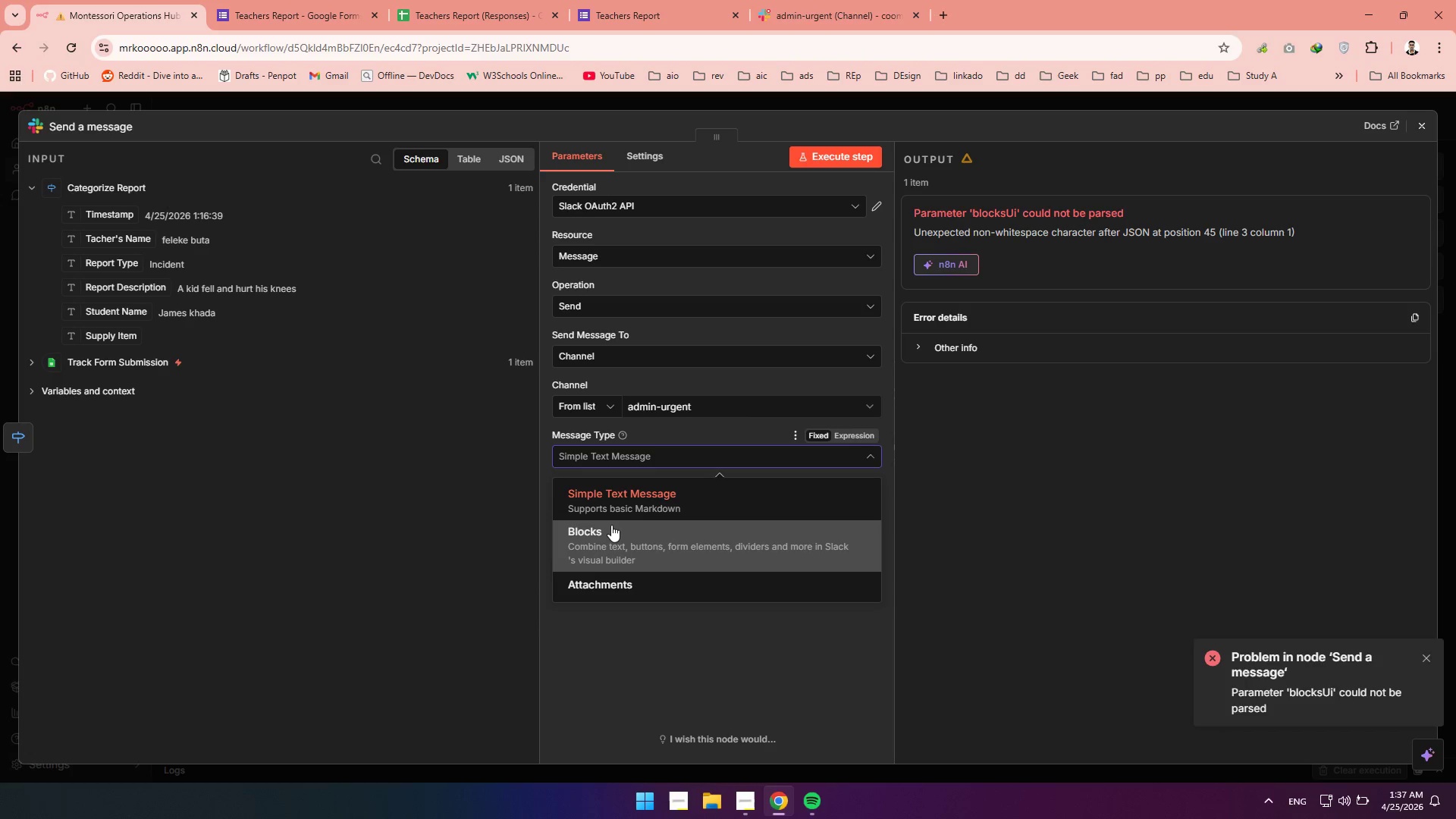 
left_click([611, 526])
 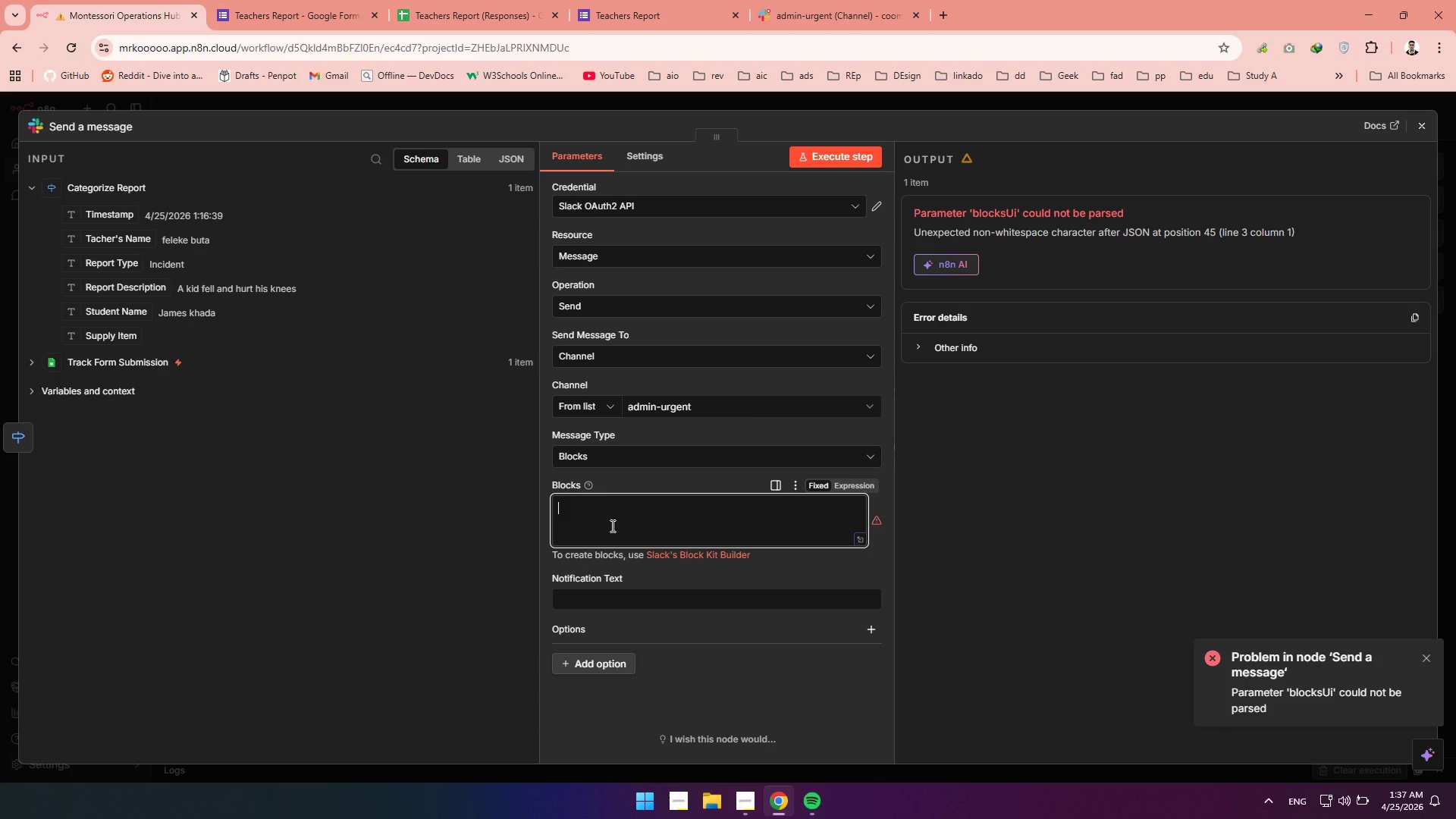 
wait(8.27)
 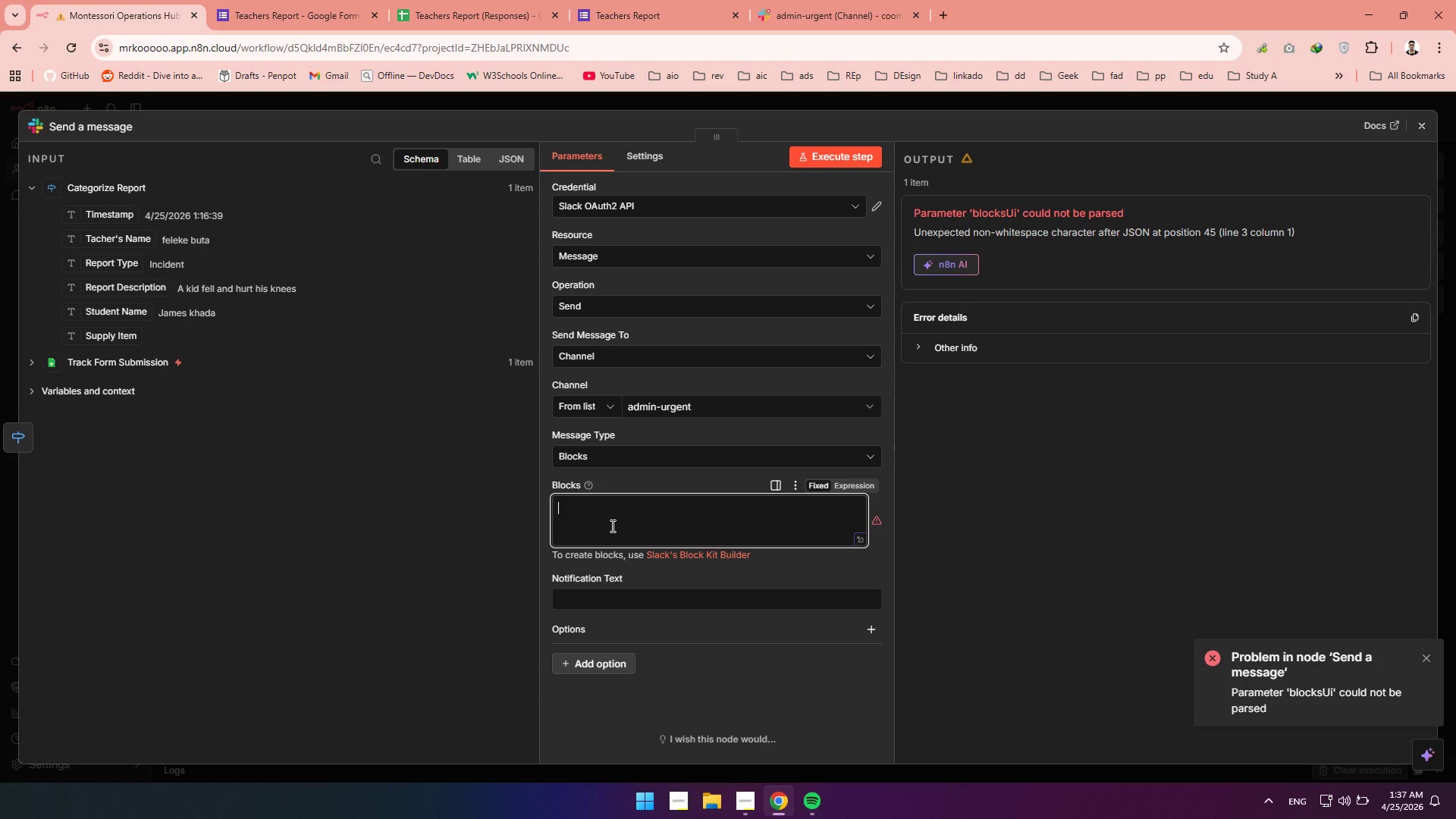 
left_click([696, 556])
 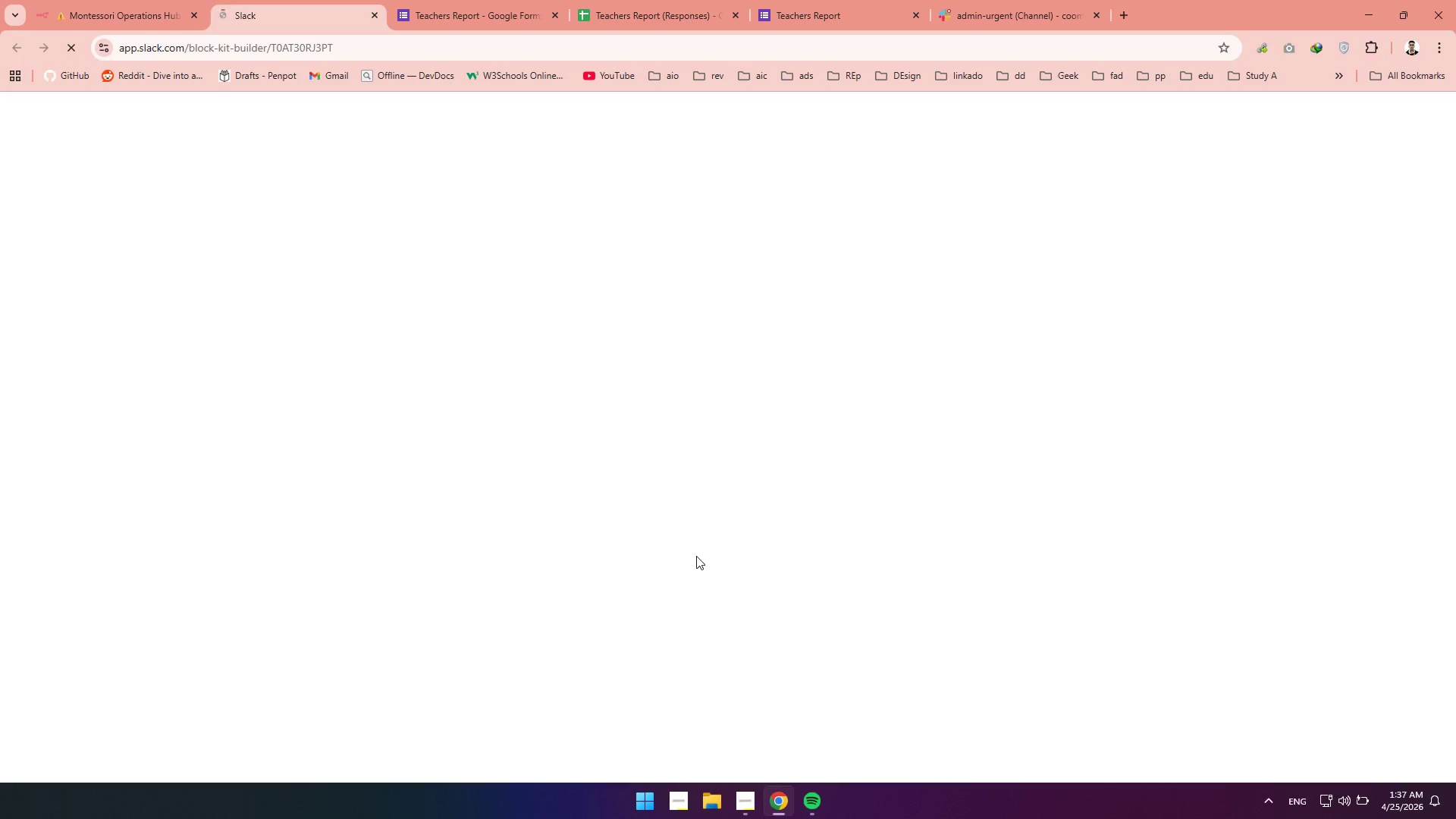 
wait(20.89)
 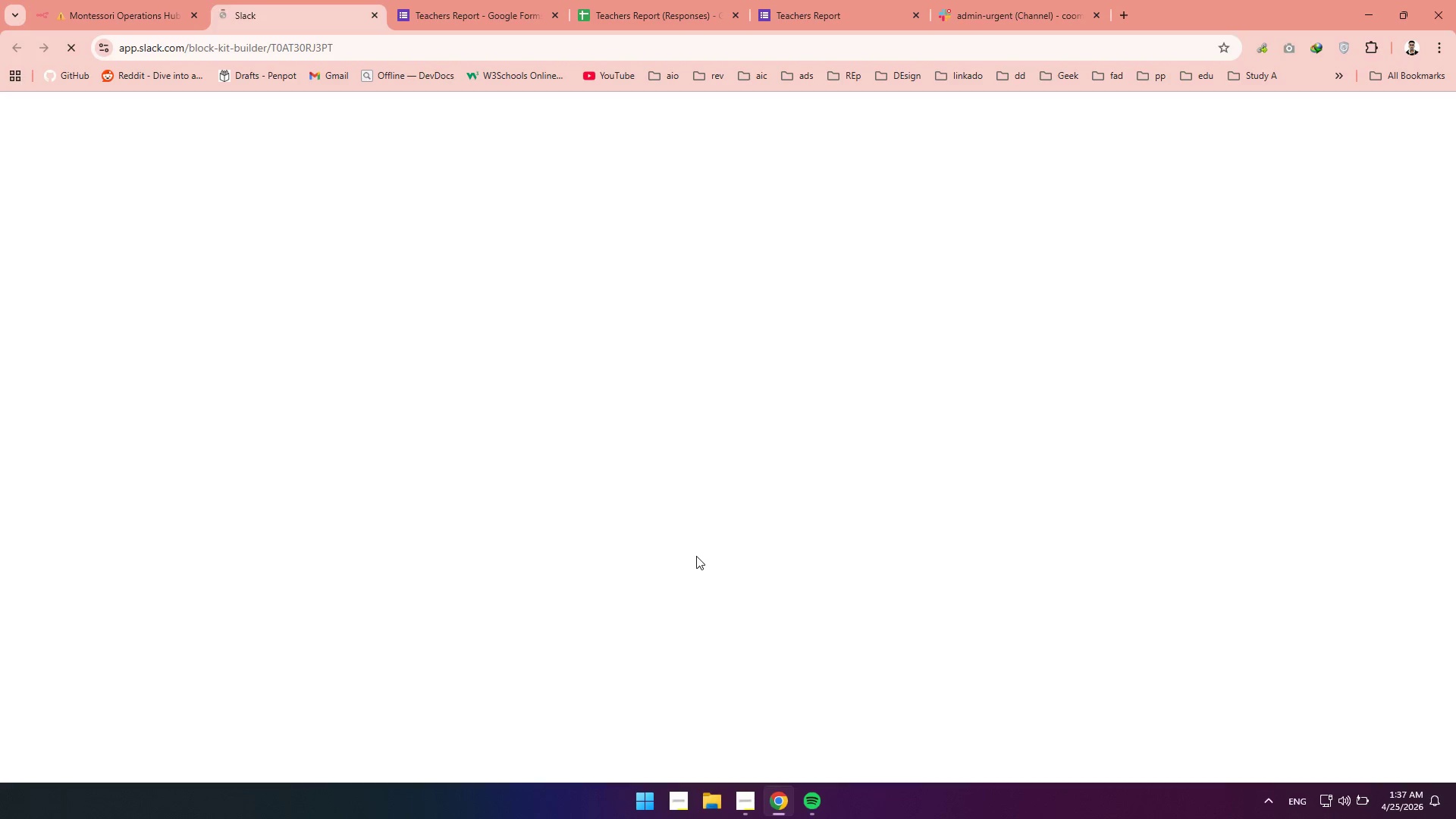 
left_click([19, 417])
 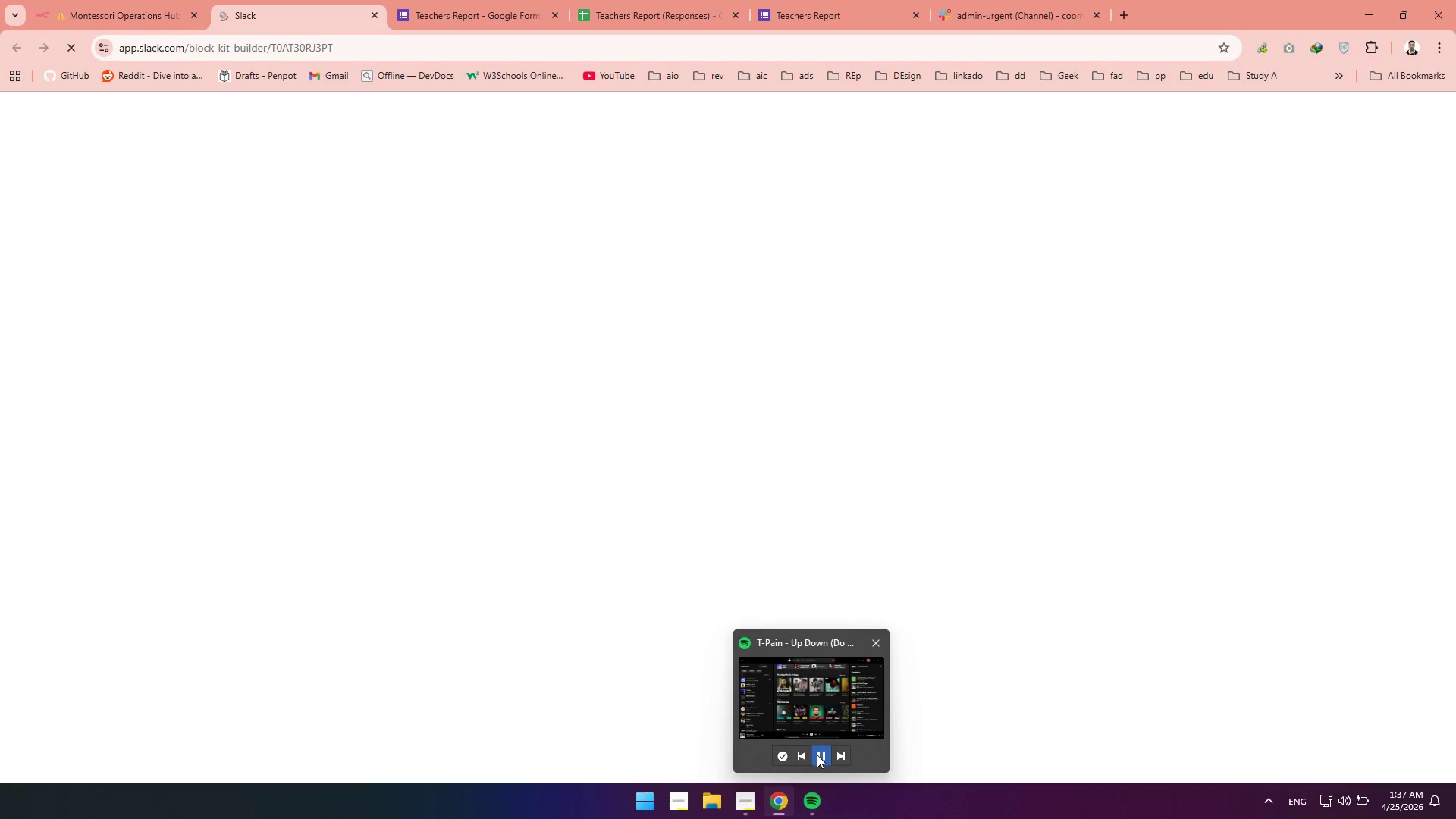 
left_click([849, 751])
 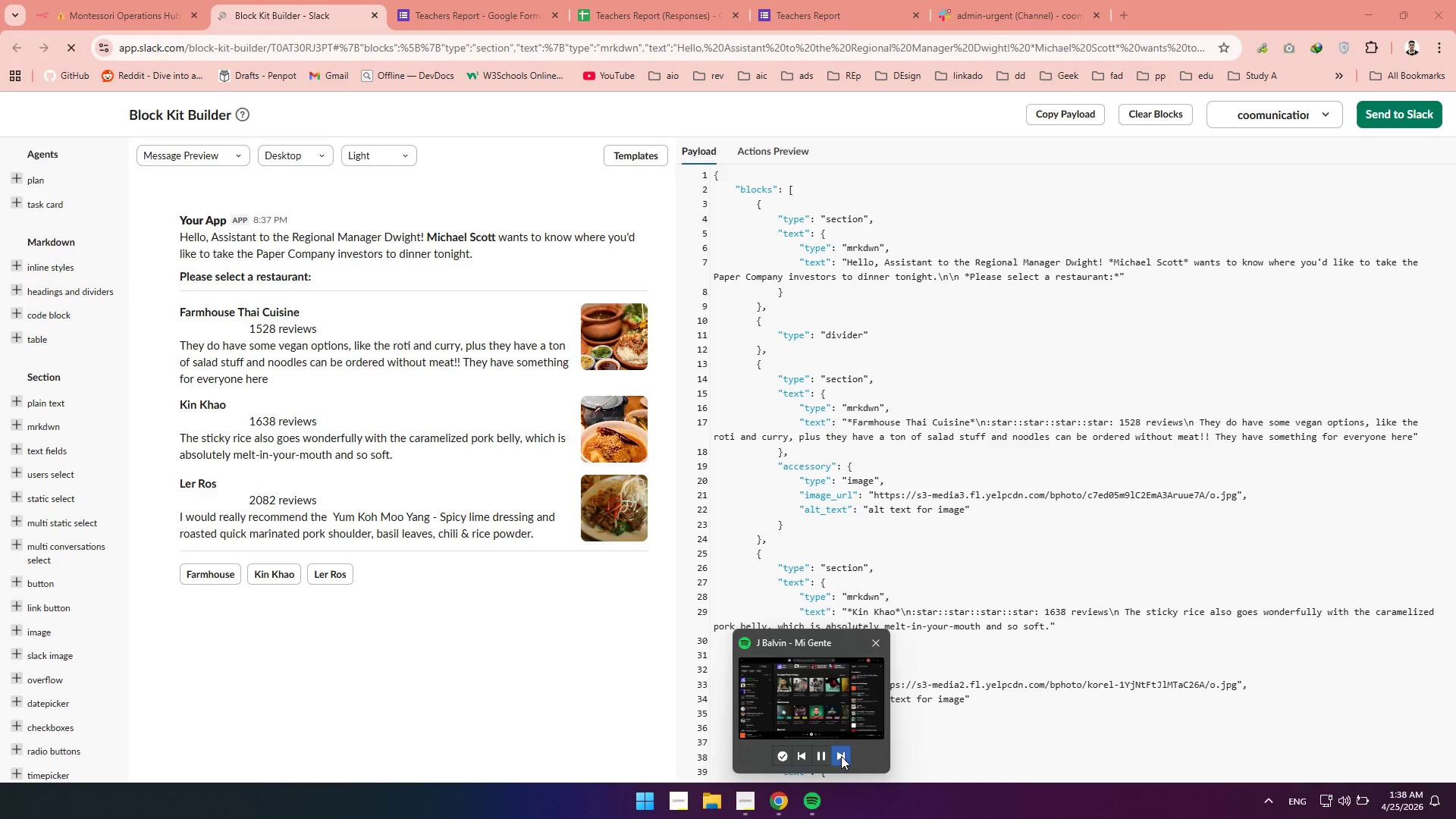 
wait(7.41)
 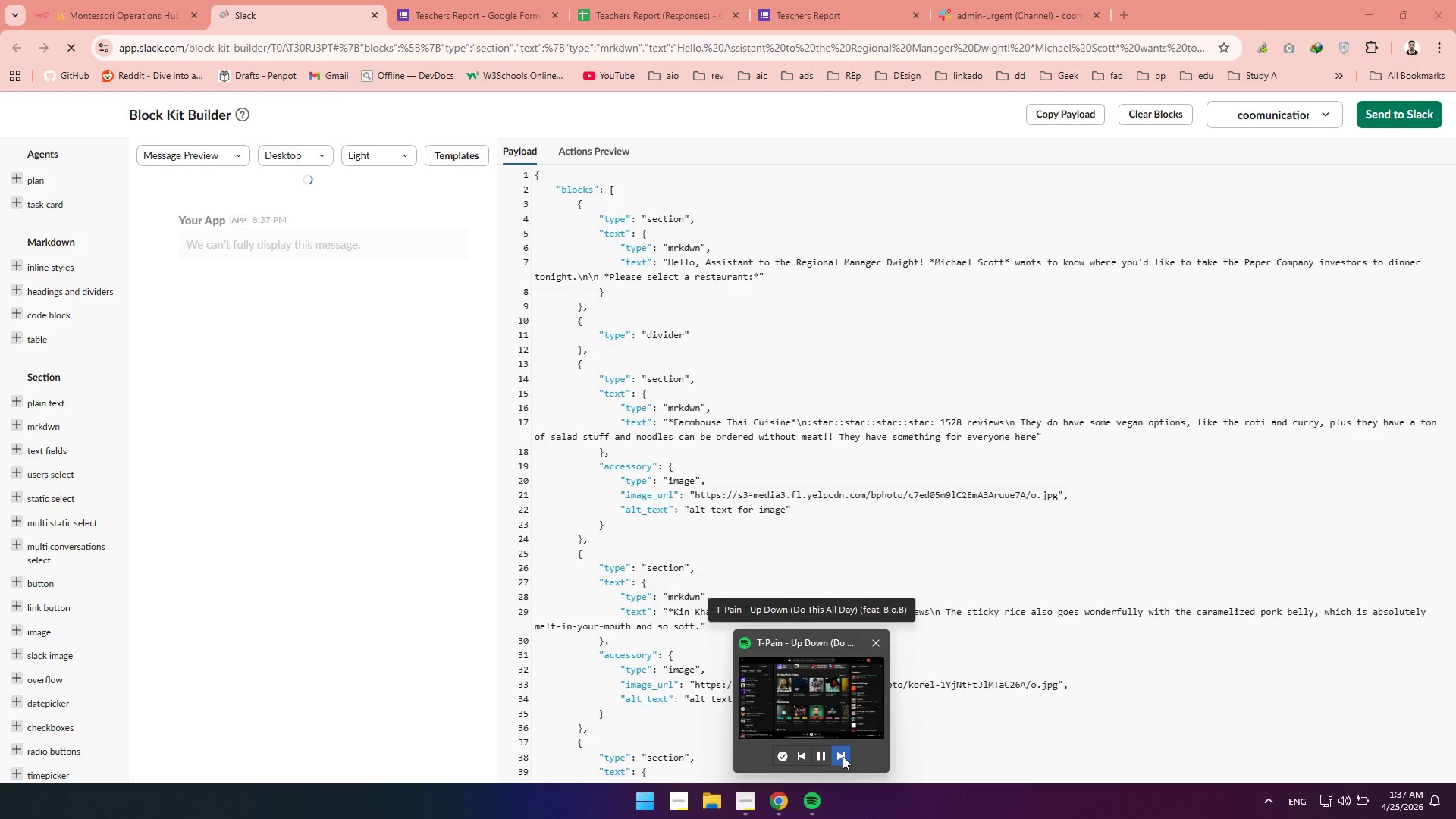 
left_click_drag(start_coordinate=[425, 669], to_coordinate=[215, 311])
 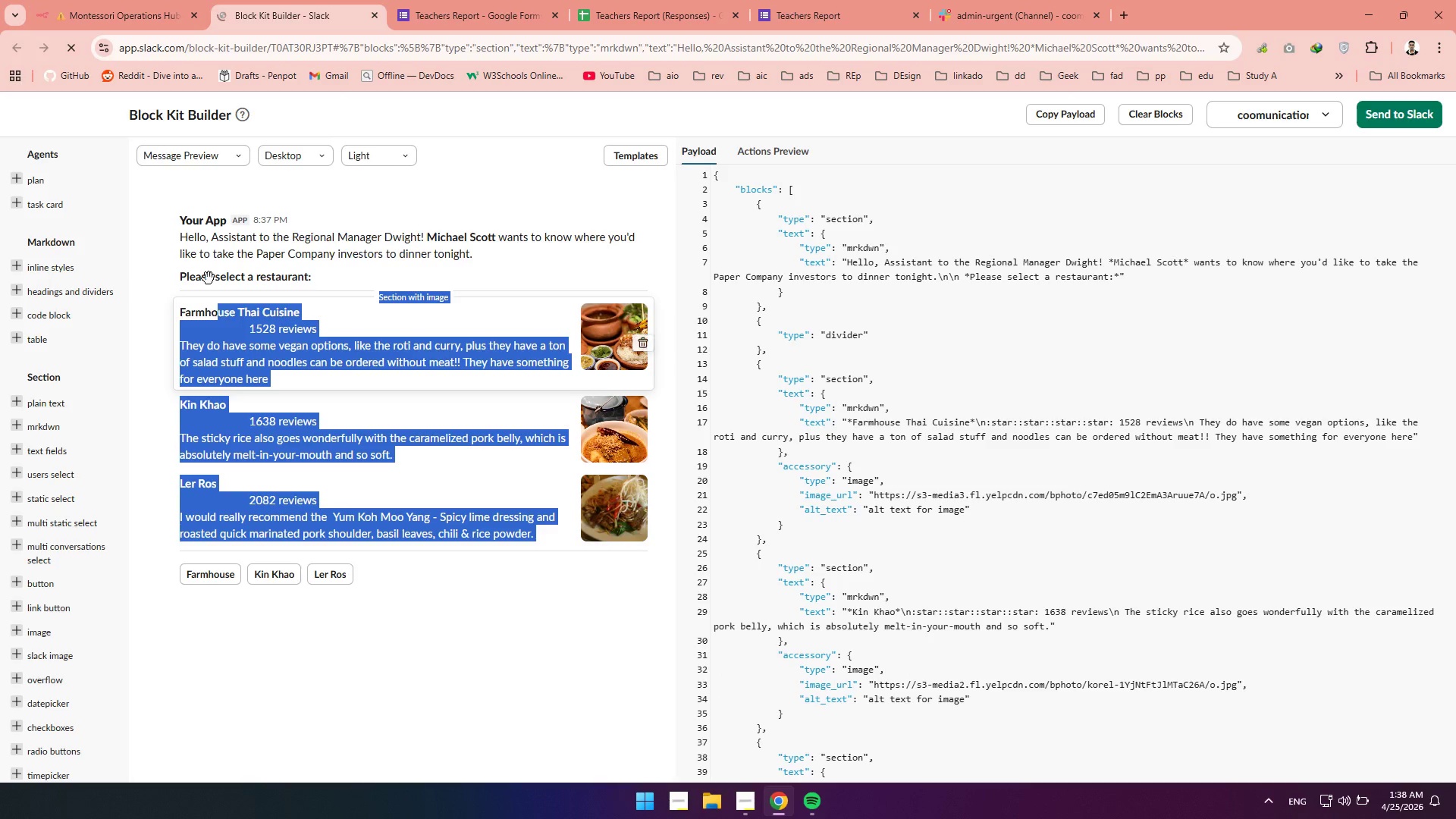 
left_click_drag(start_coordinate=[215, 309], to_coordinate=[193, 231])
 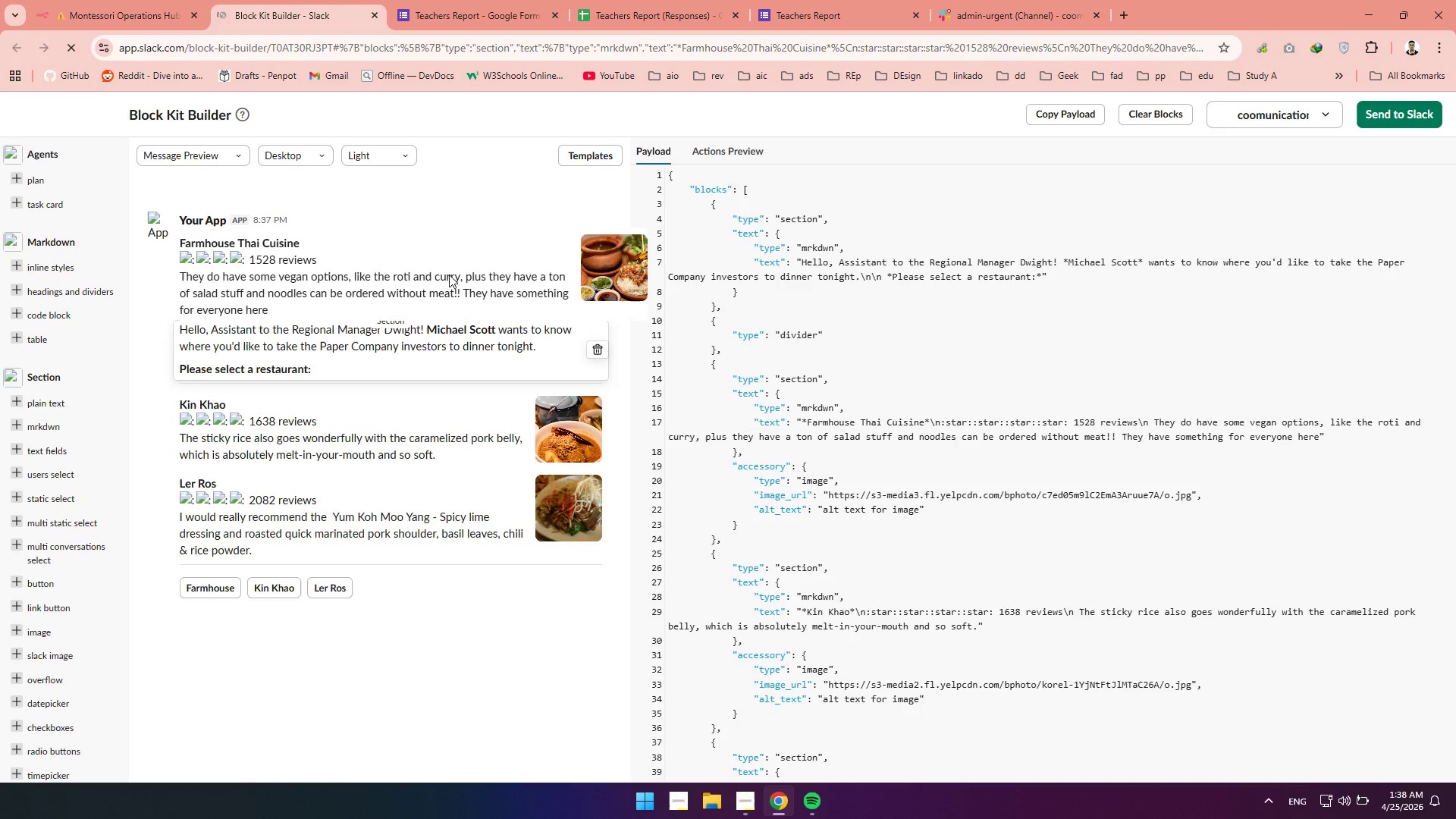 
left_click([415, 281])
 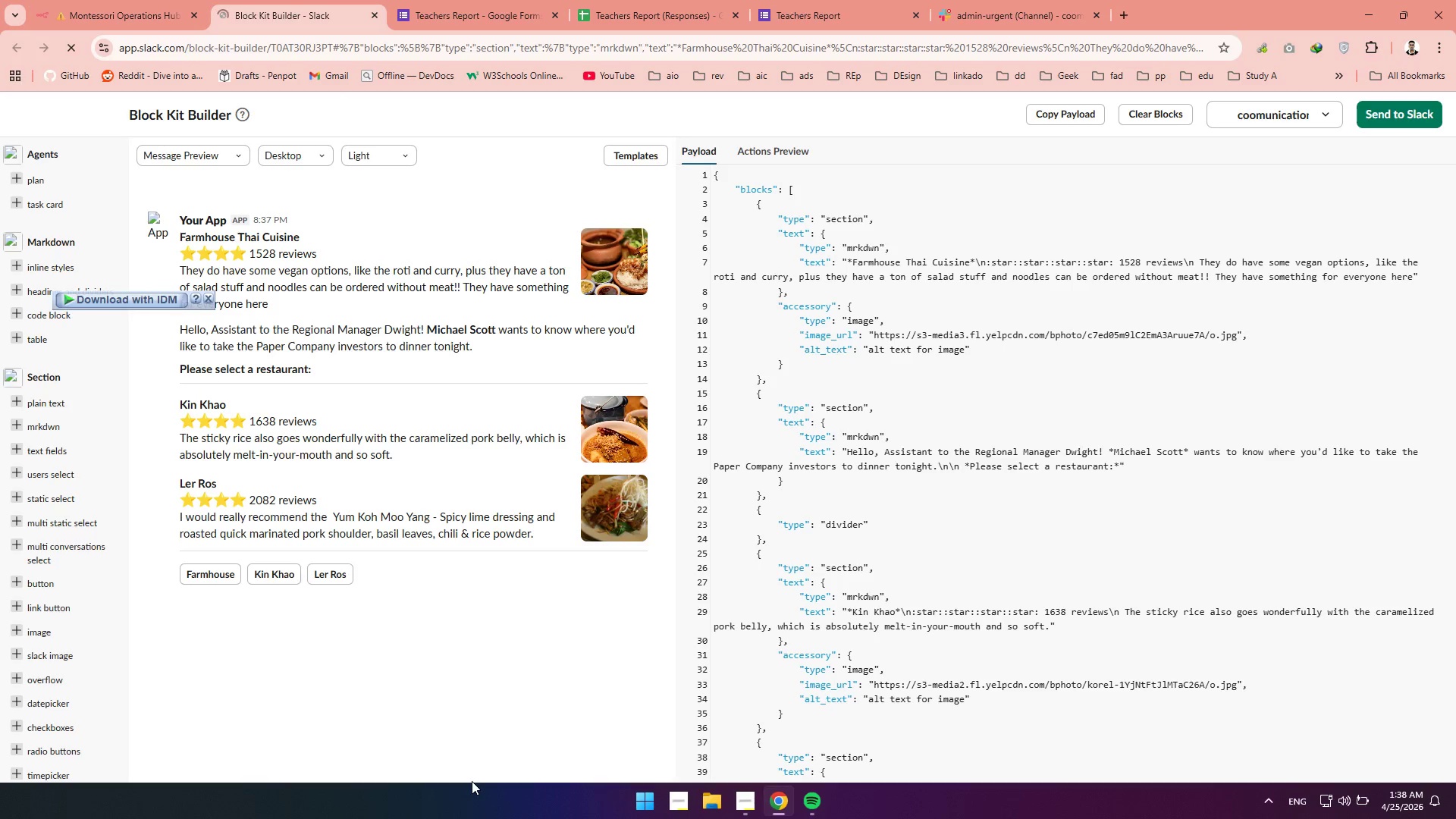 
wait(11.53)
 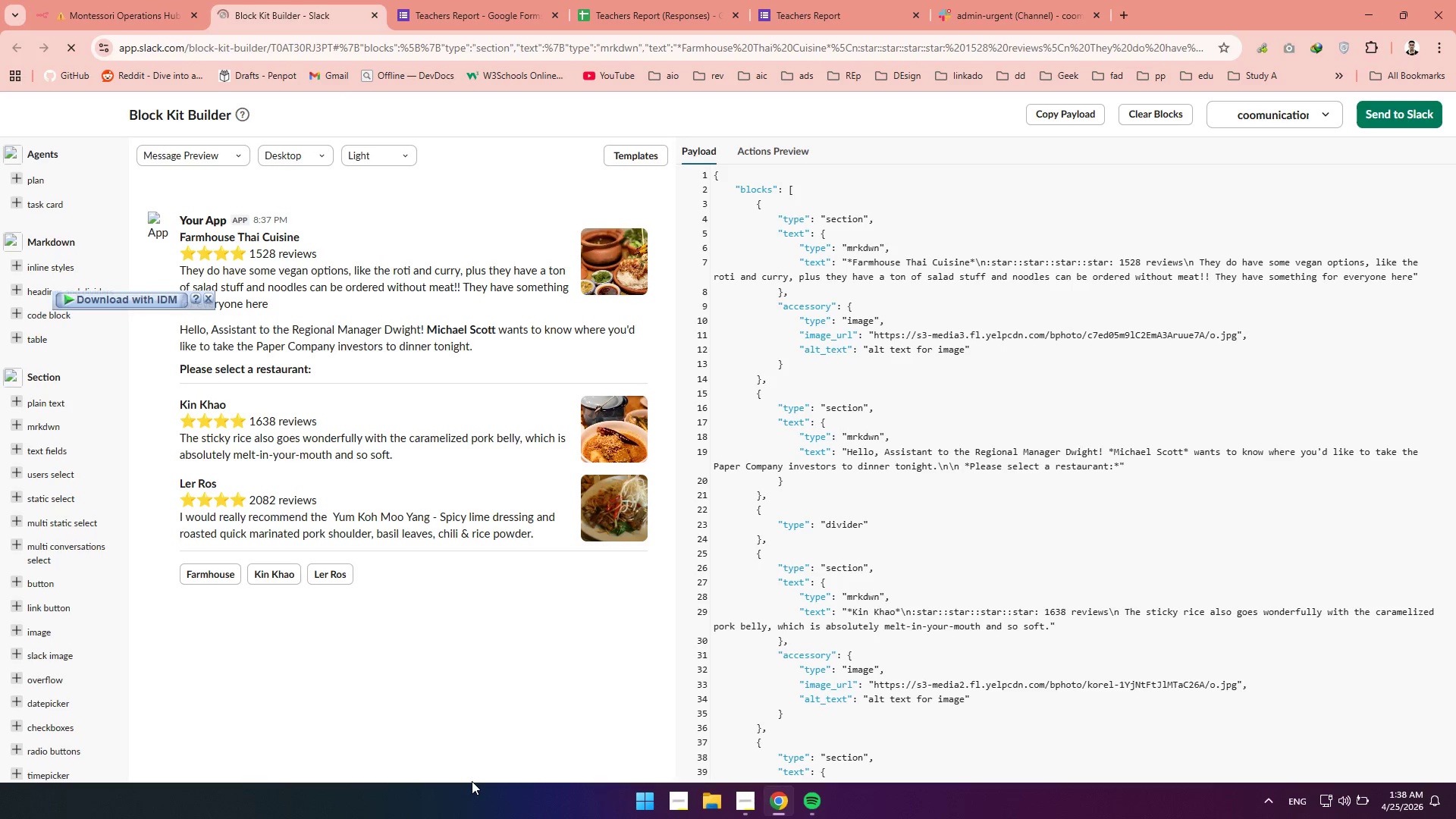 
left_click([556, 198])
 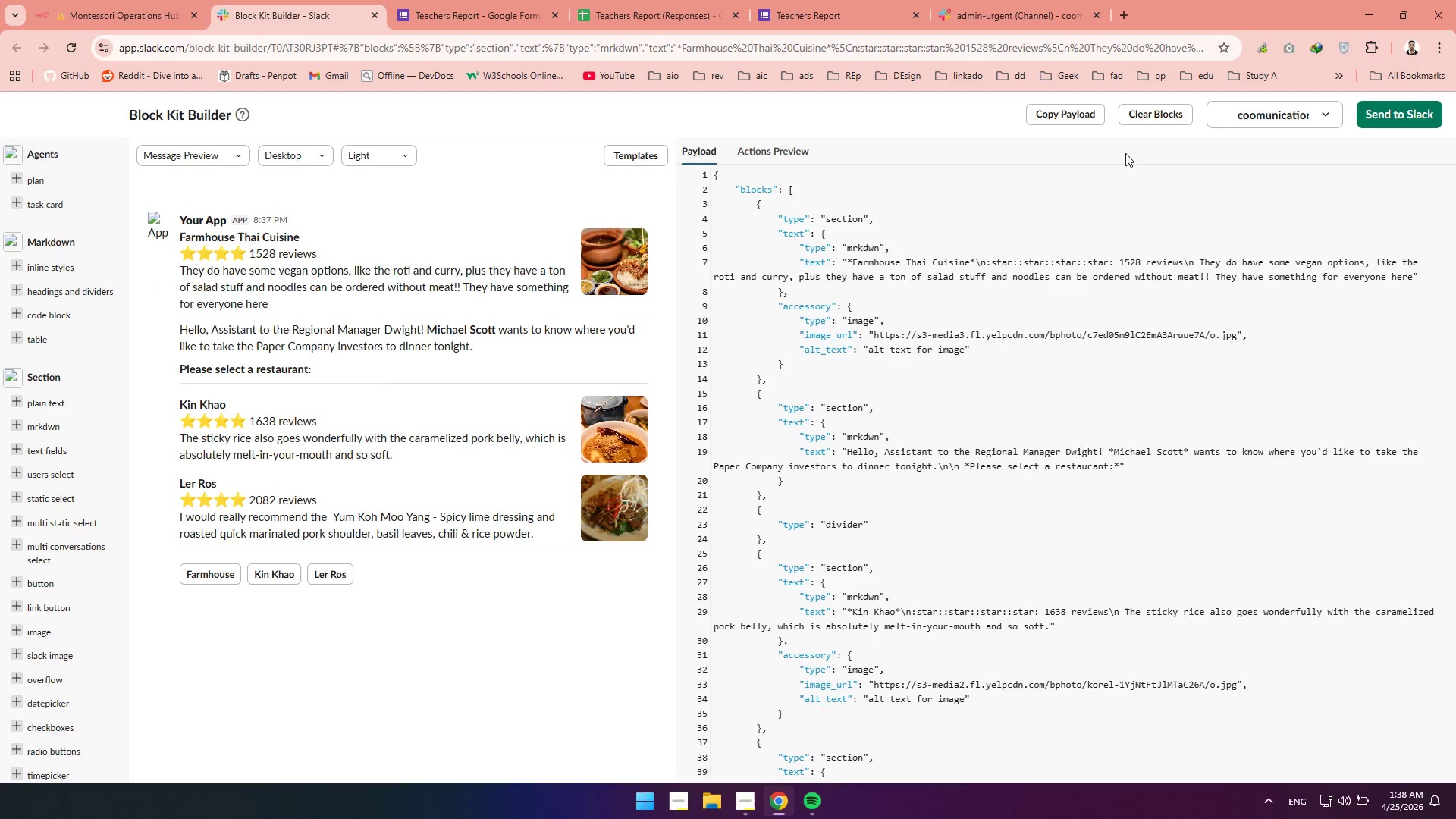 
left_click([1140, 116])
 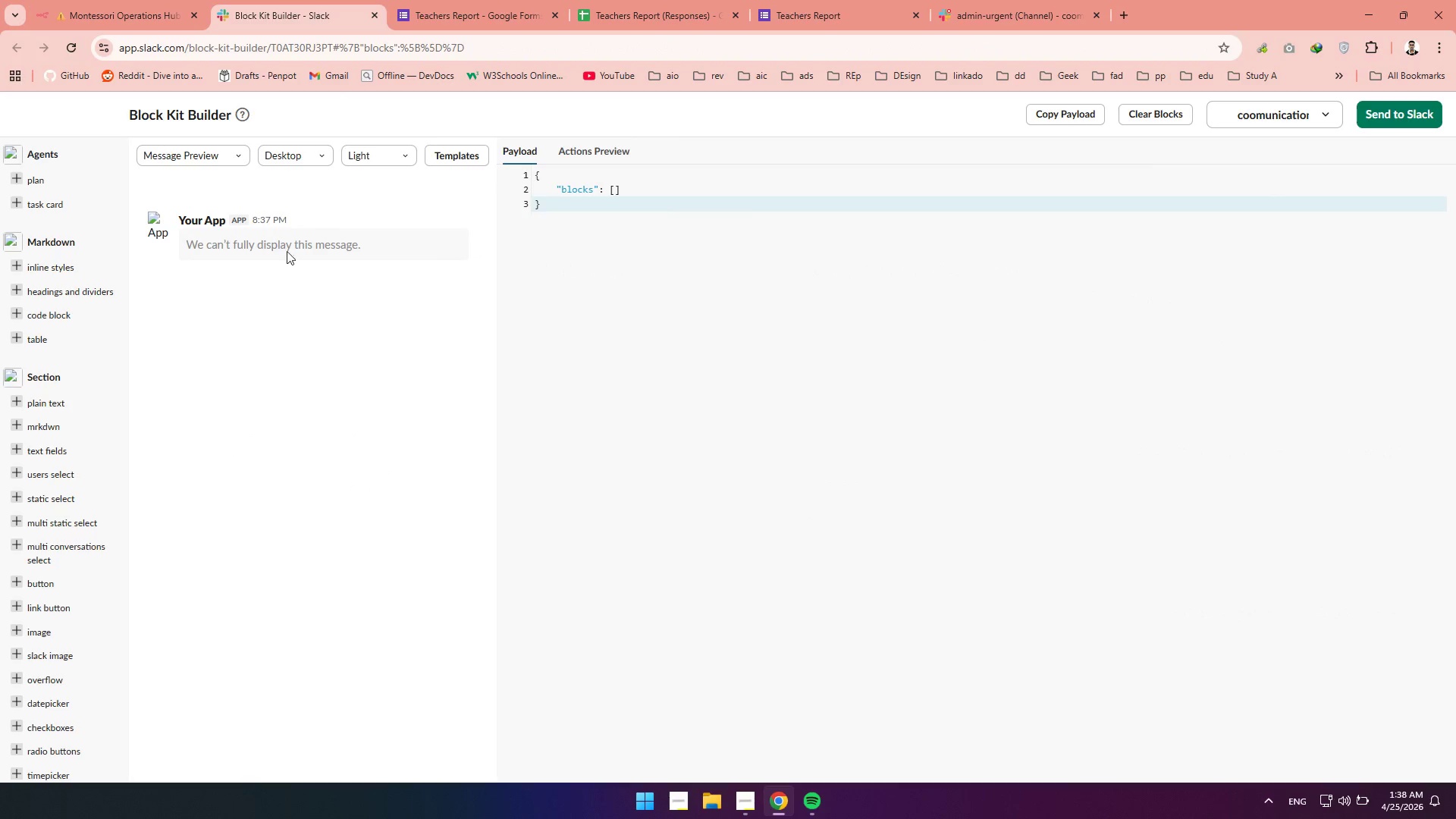 
left_click([204, 248])
 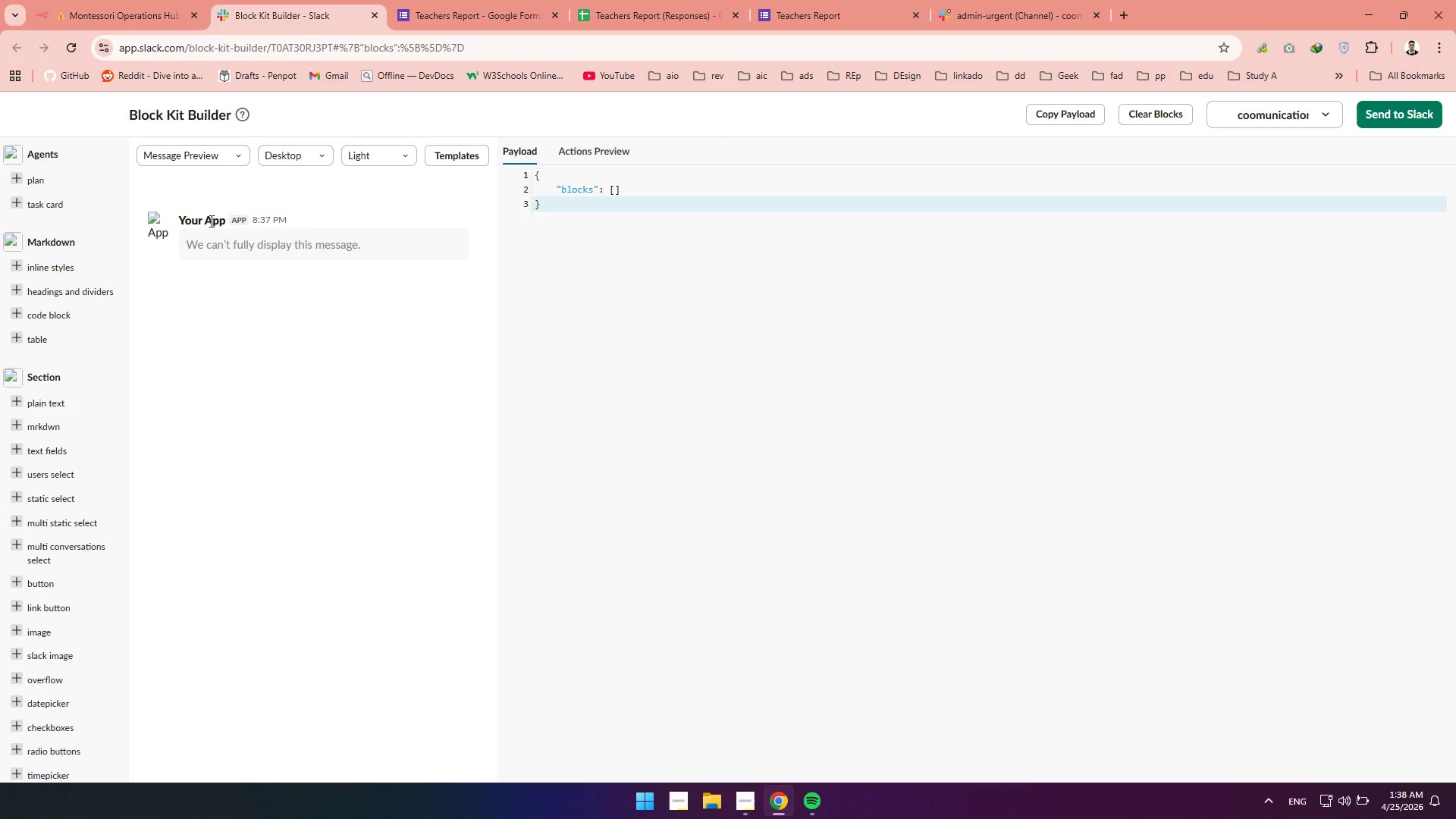 
left_click([210, 221])
 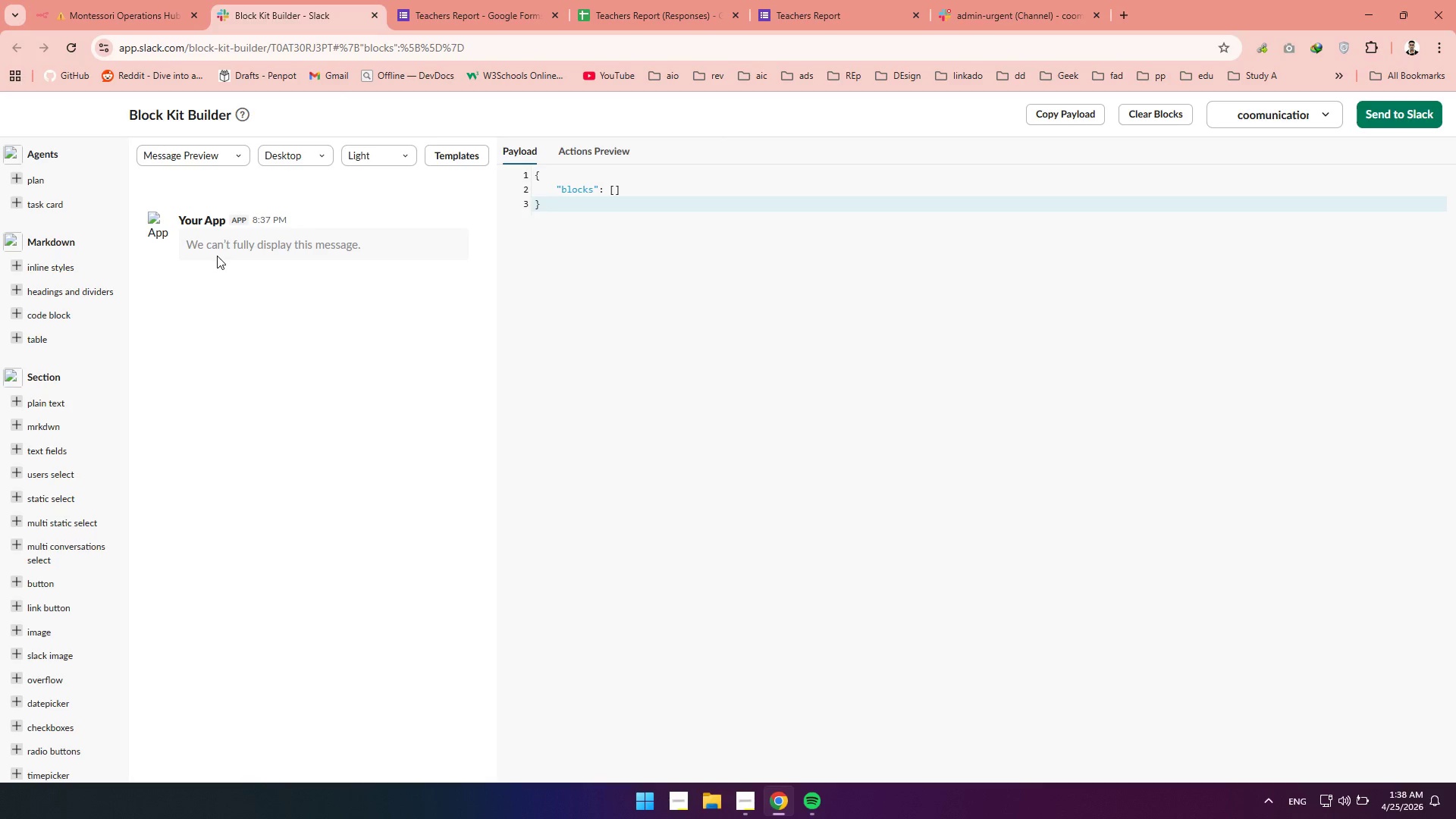 
left_click([217, 256])
 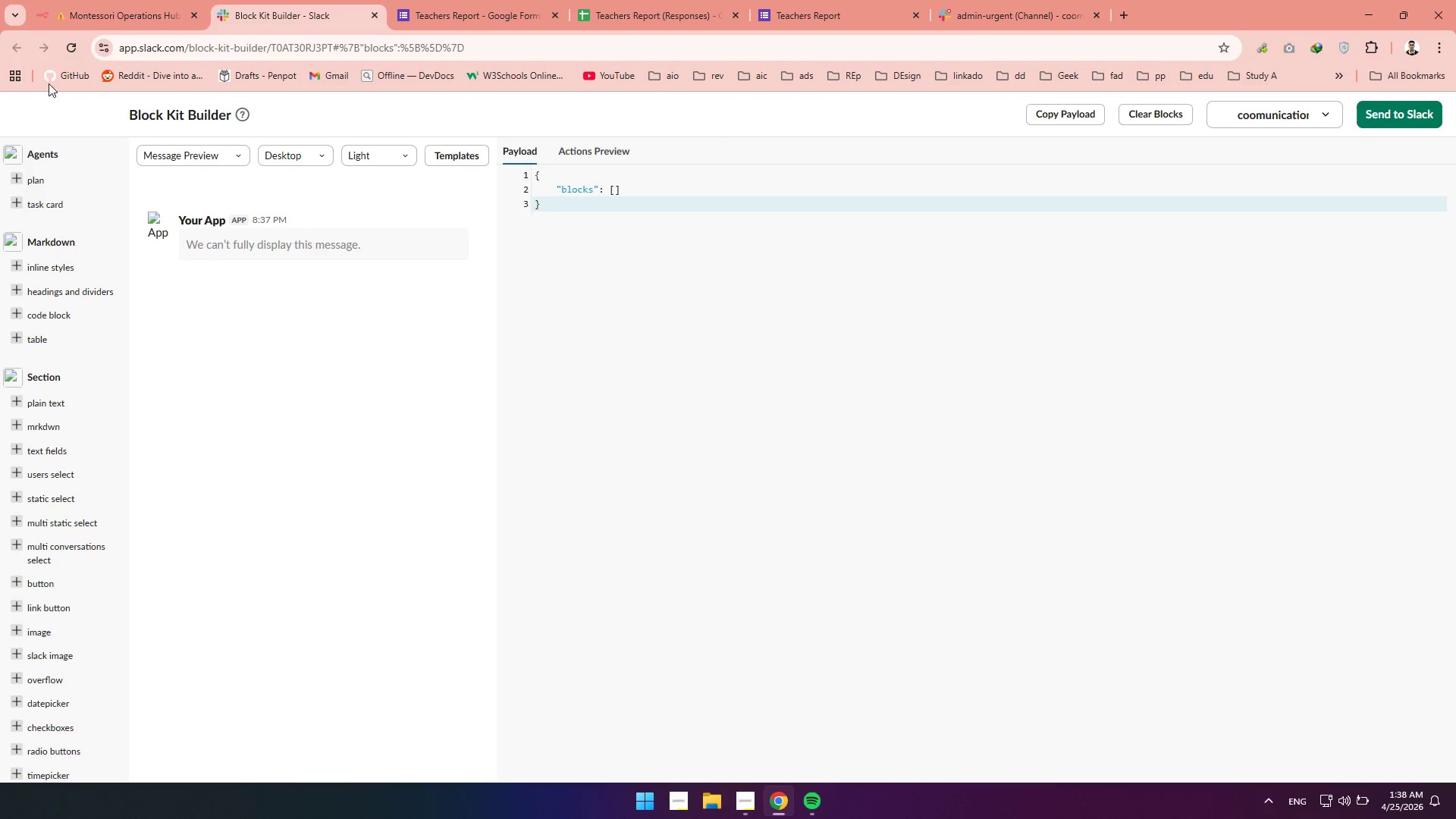 
left_click([71, 50])
 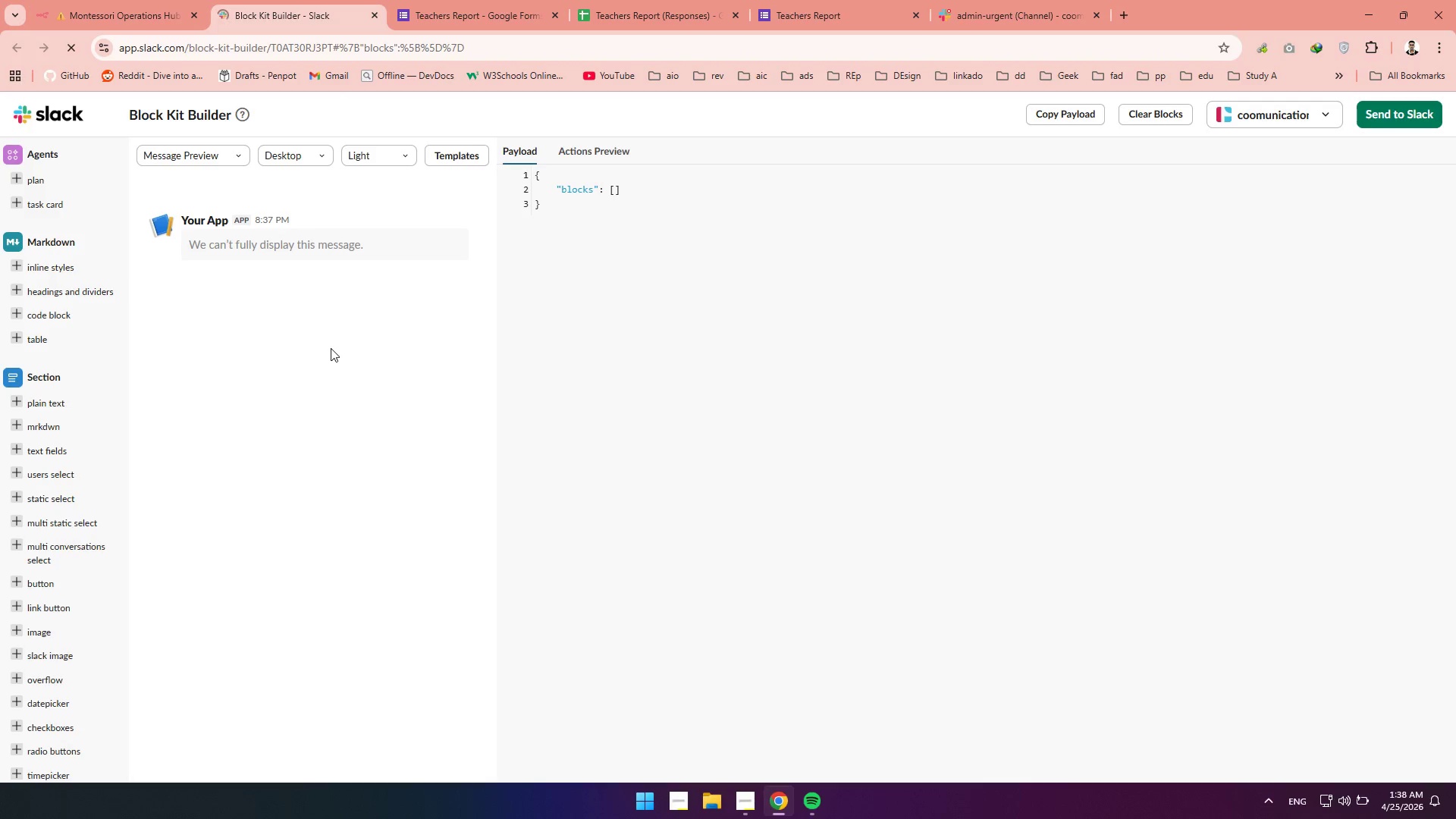 
wait(20.0)
 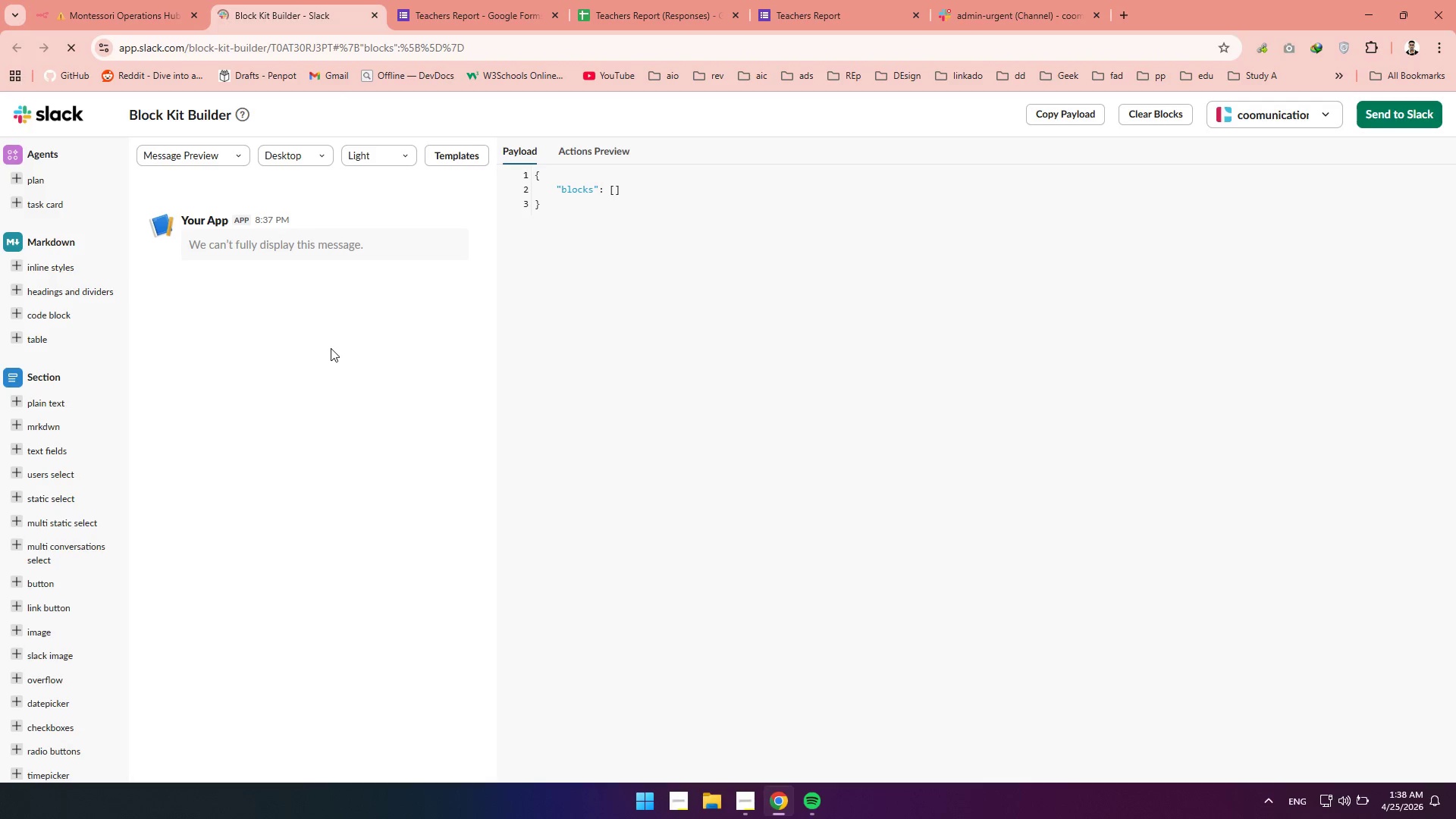 
left_click([100, 19])
 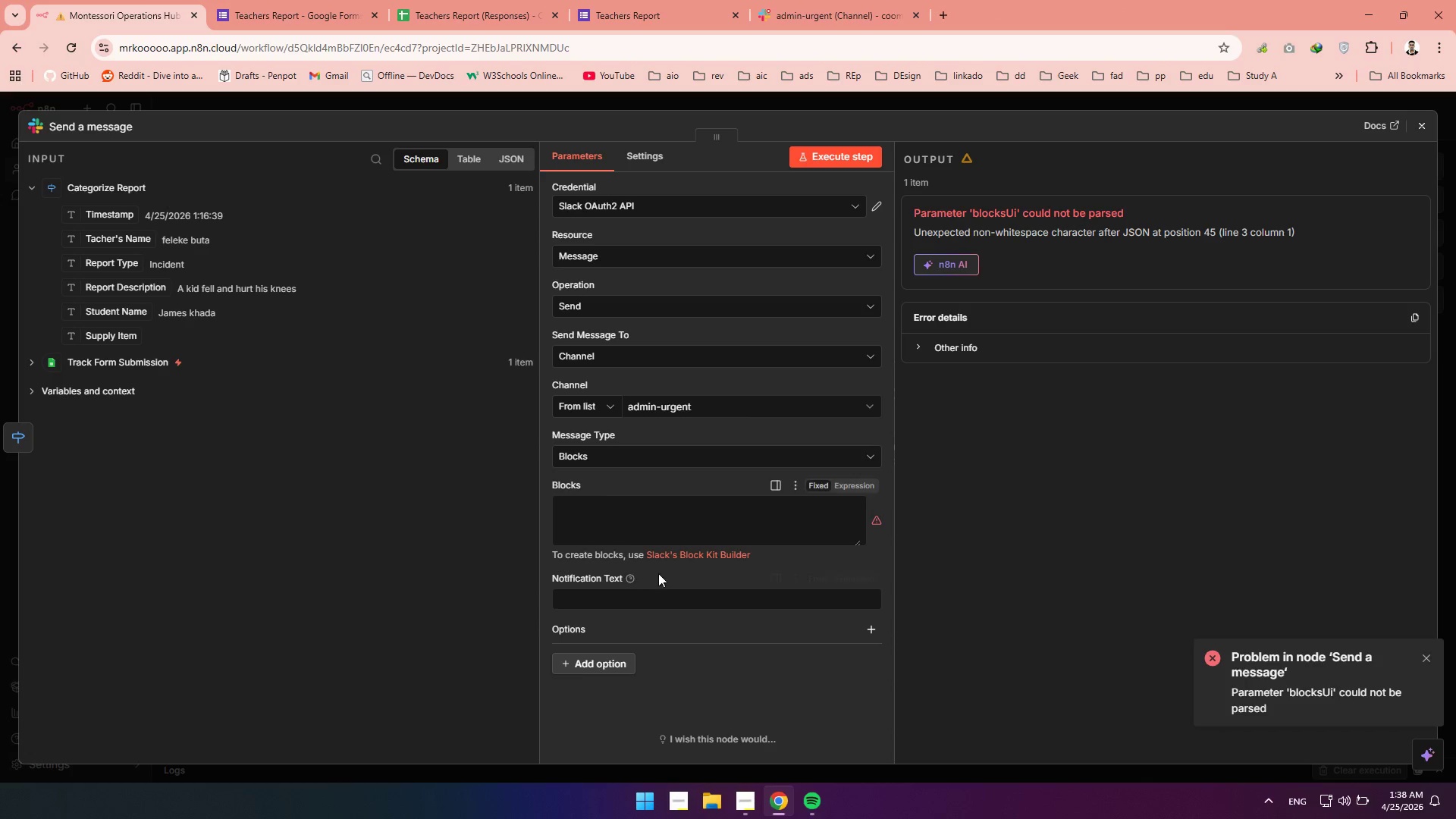 
left_click([685, 552])
 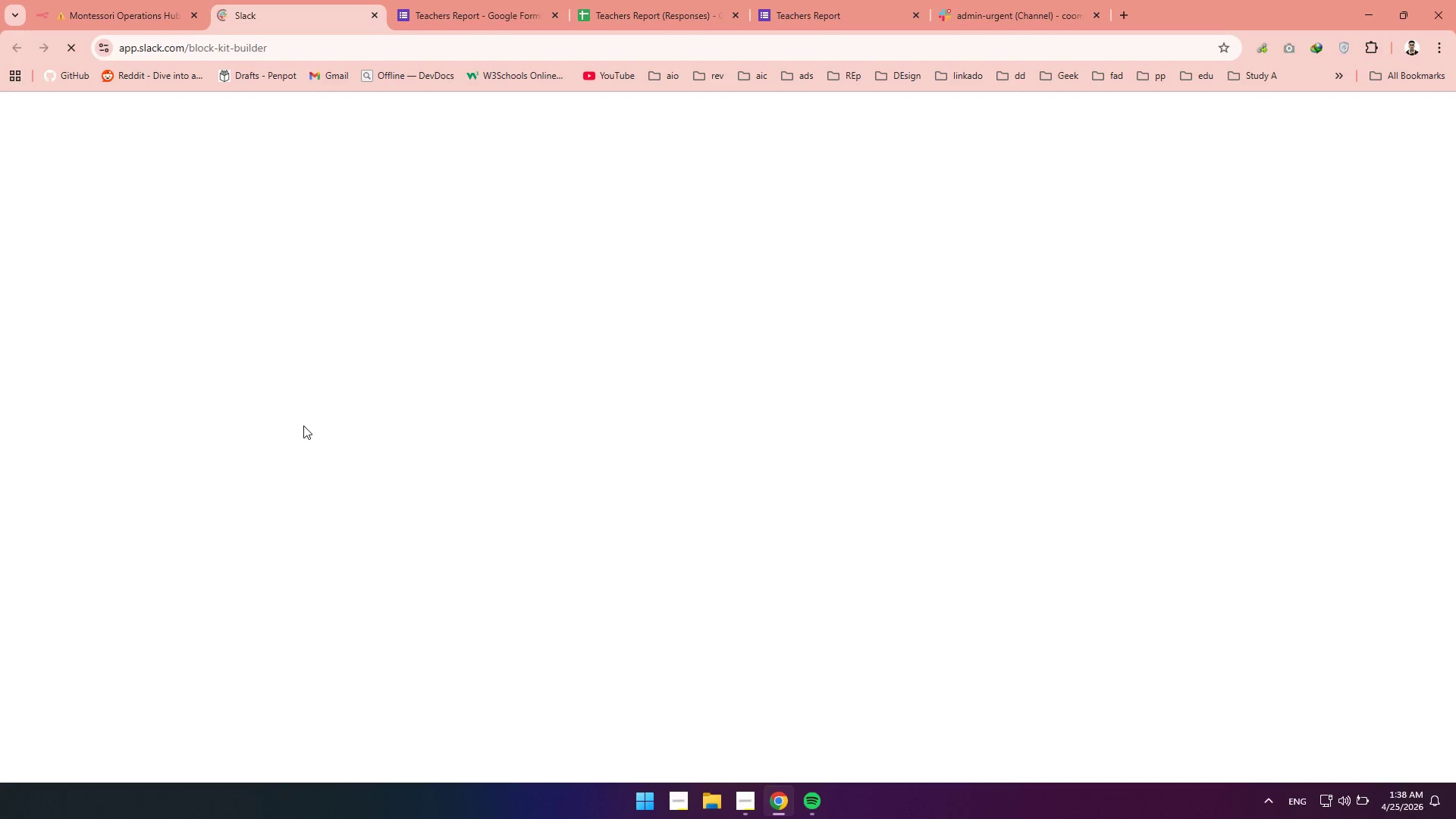 
wait(8.2)
 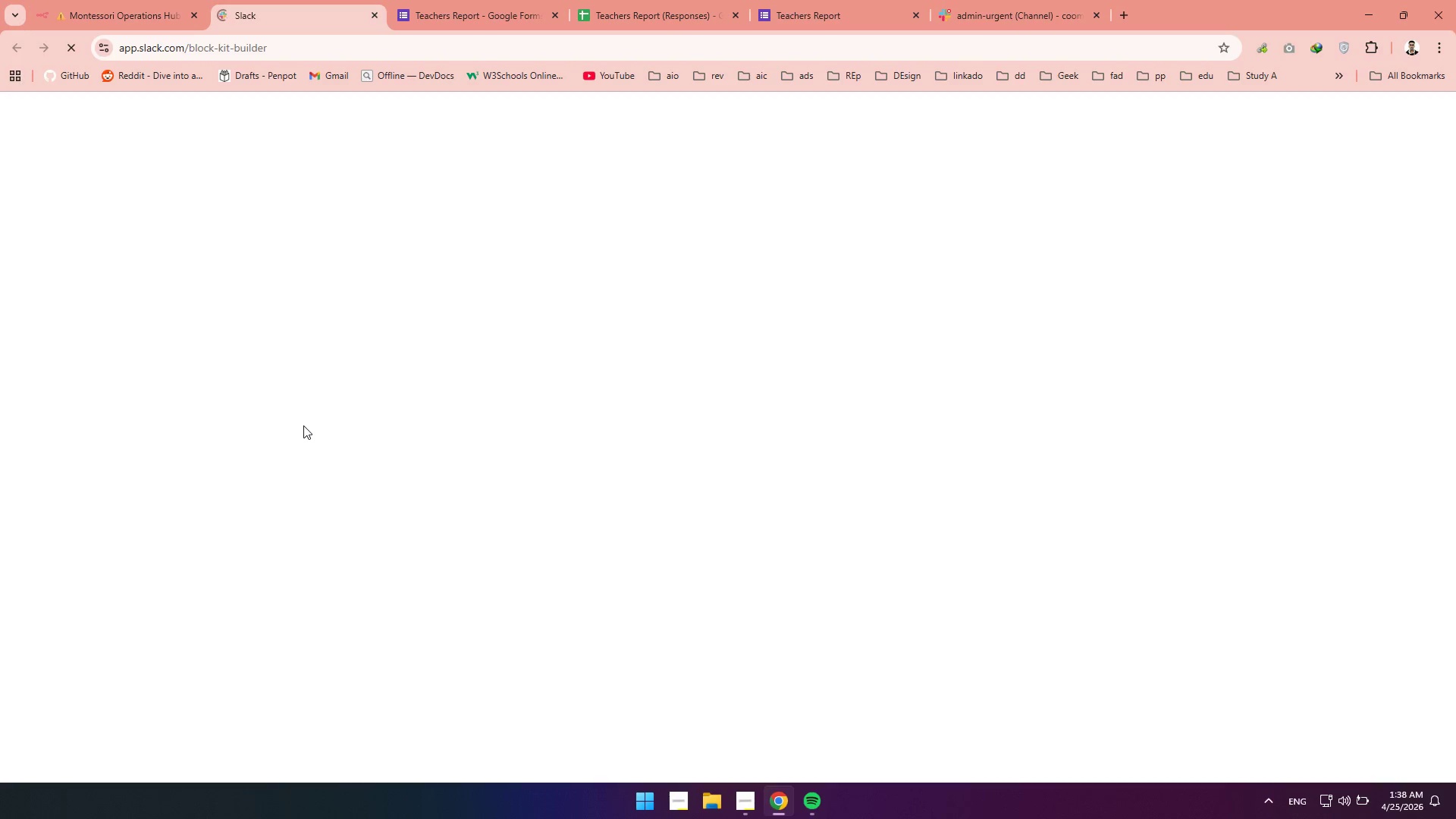 
left_click([0, 516])
 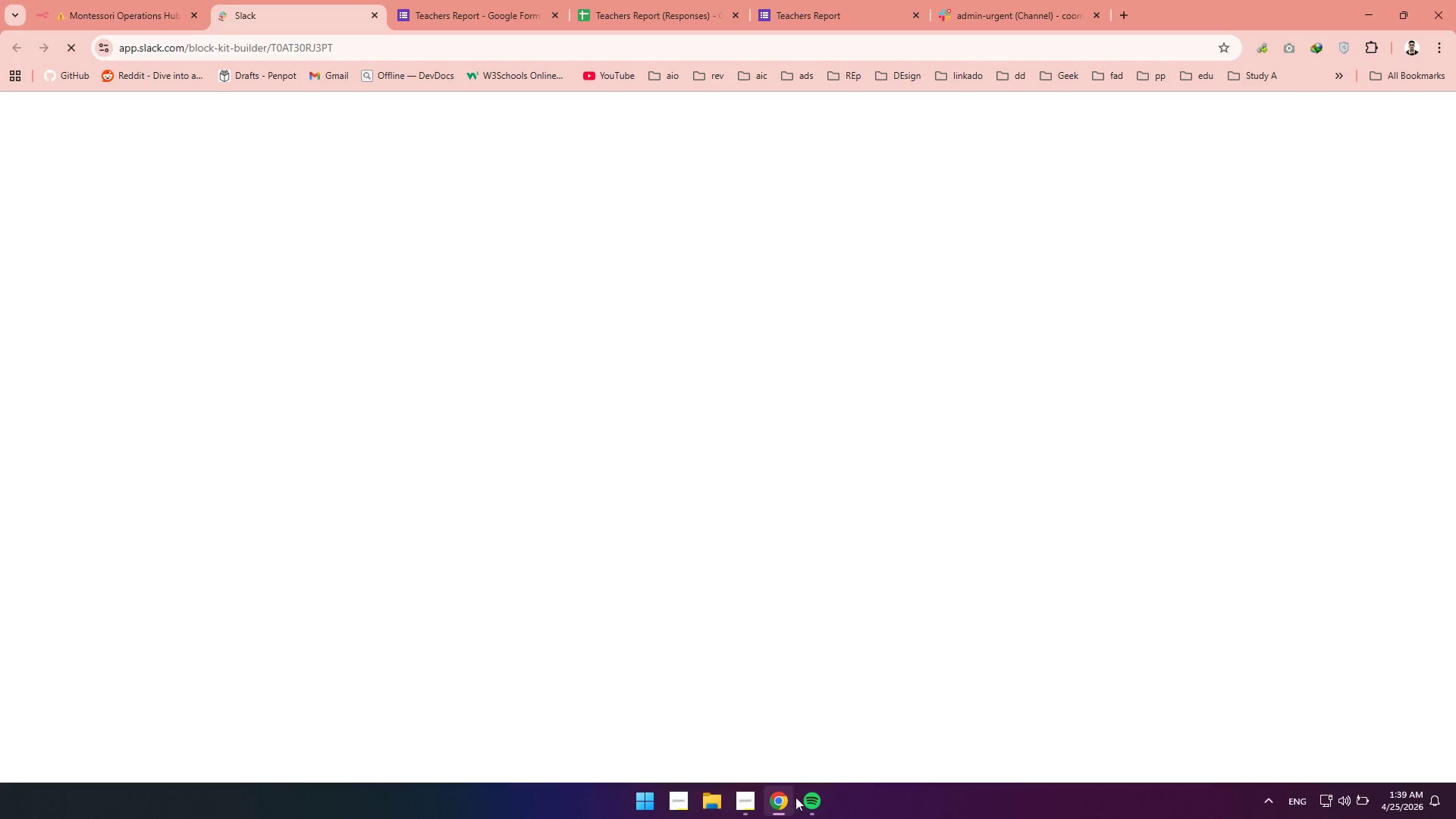 
wait(5.52)
 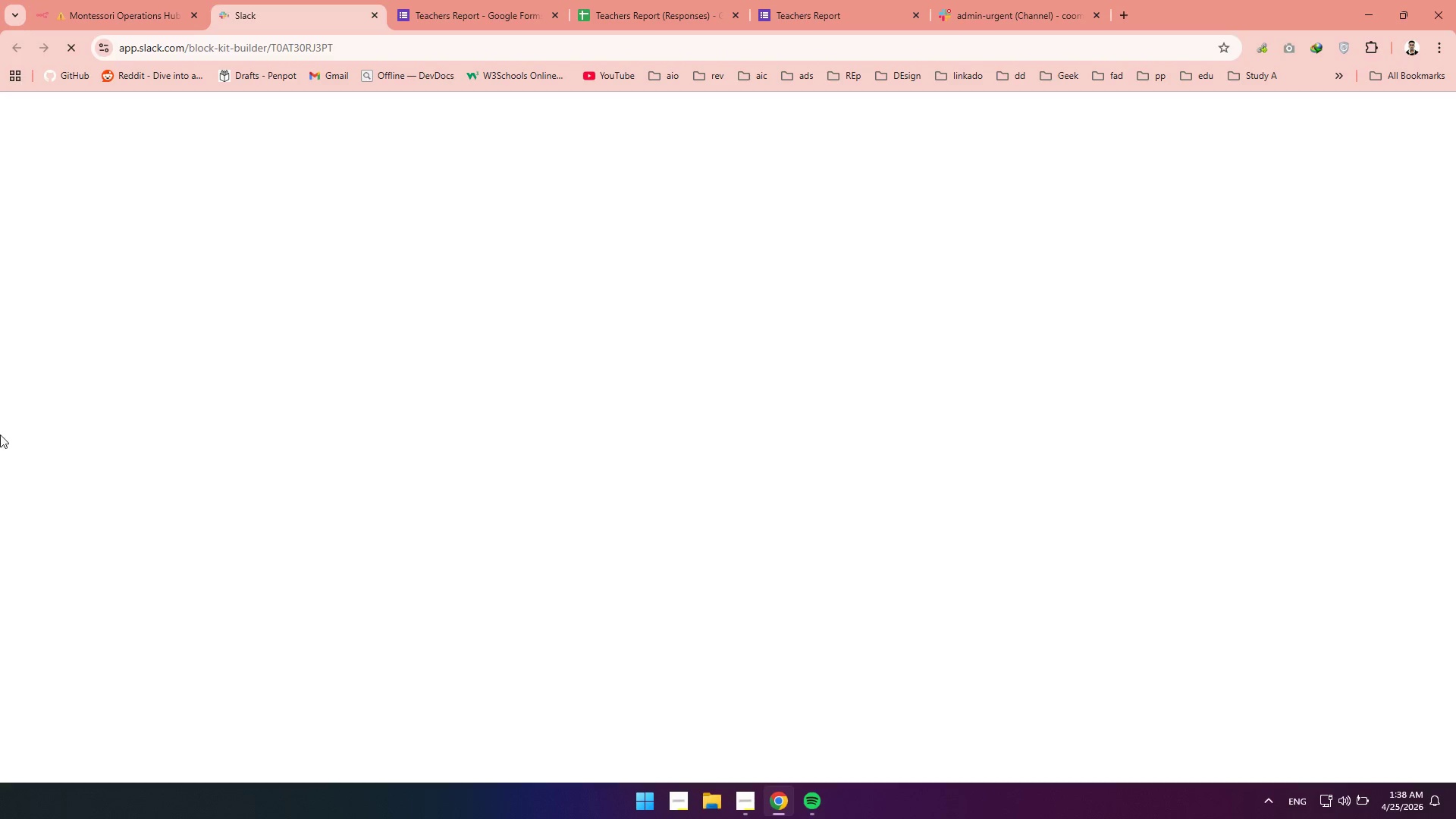 
left_click([839, 751])
 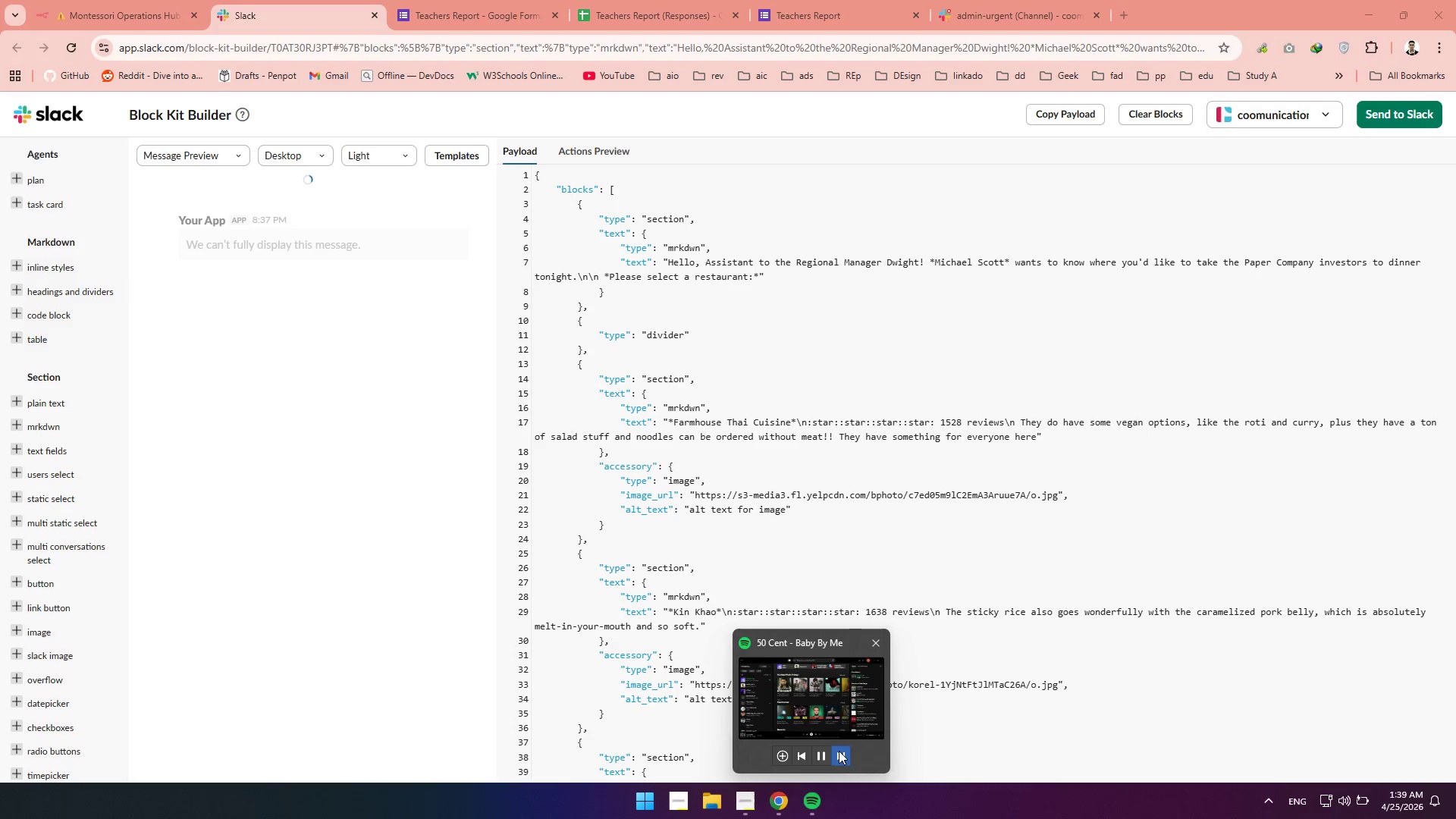 
left_click([893, 818])
 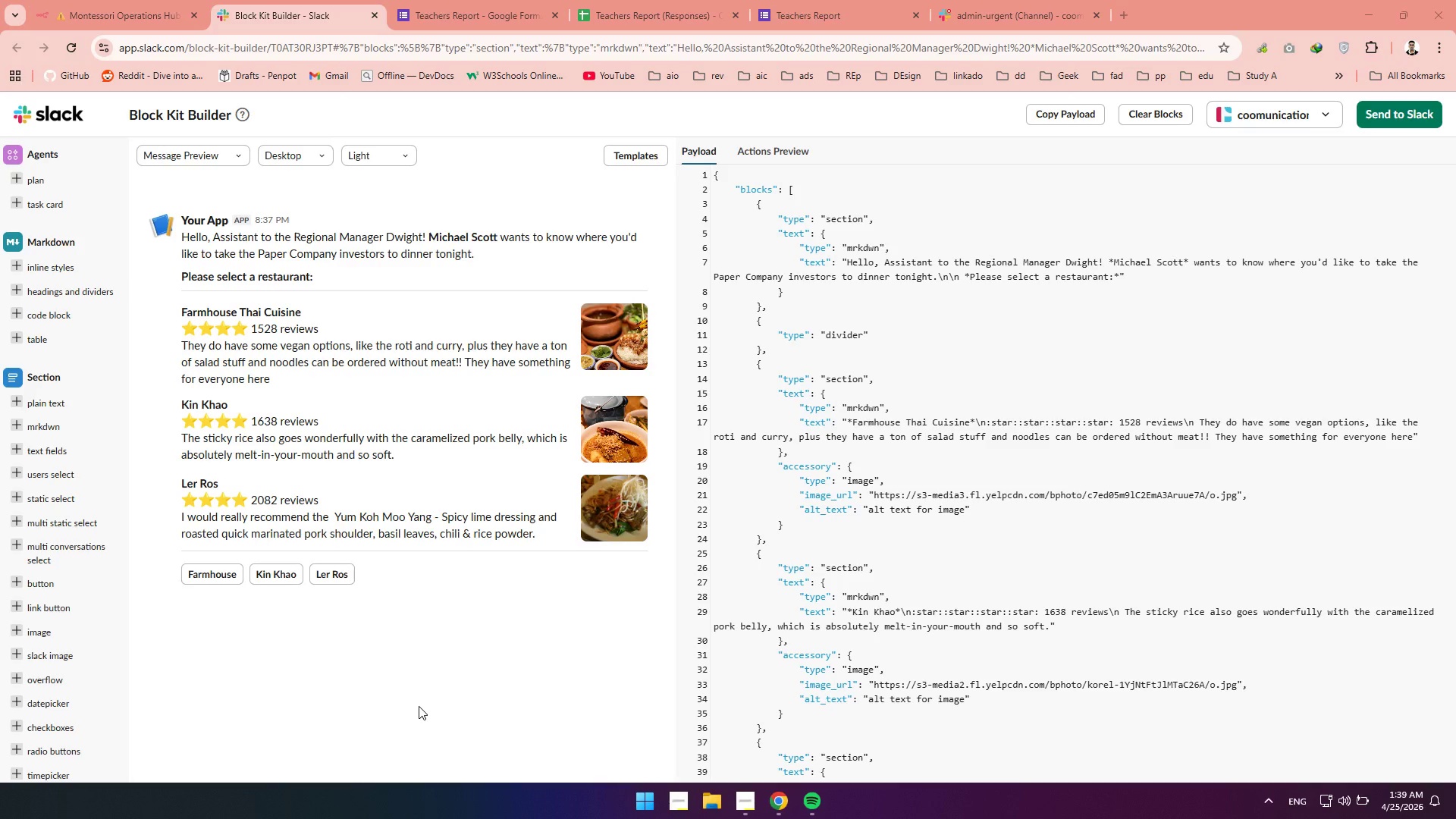 
wait(53.02)
 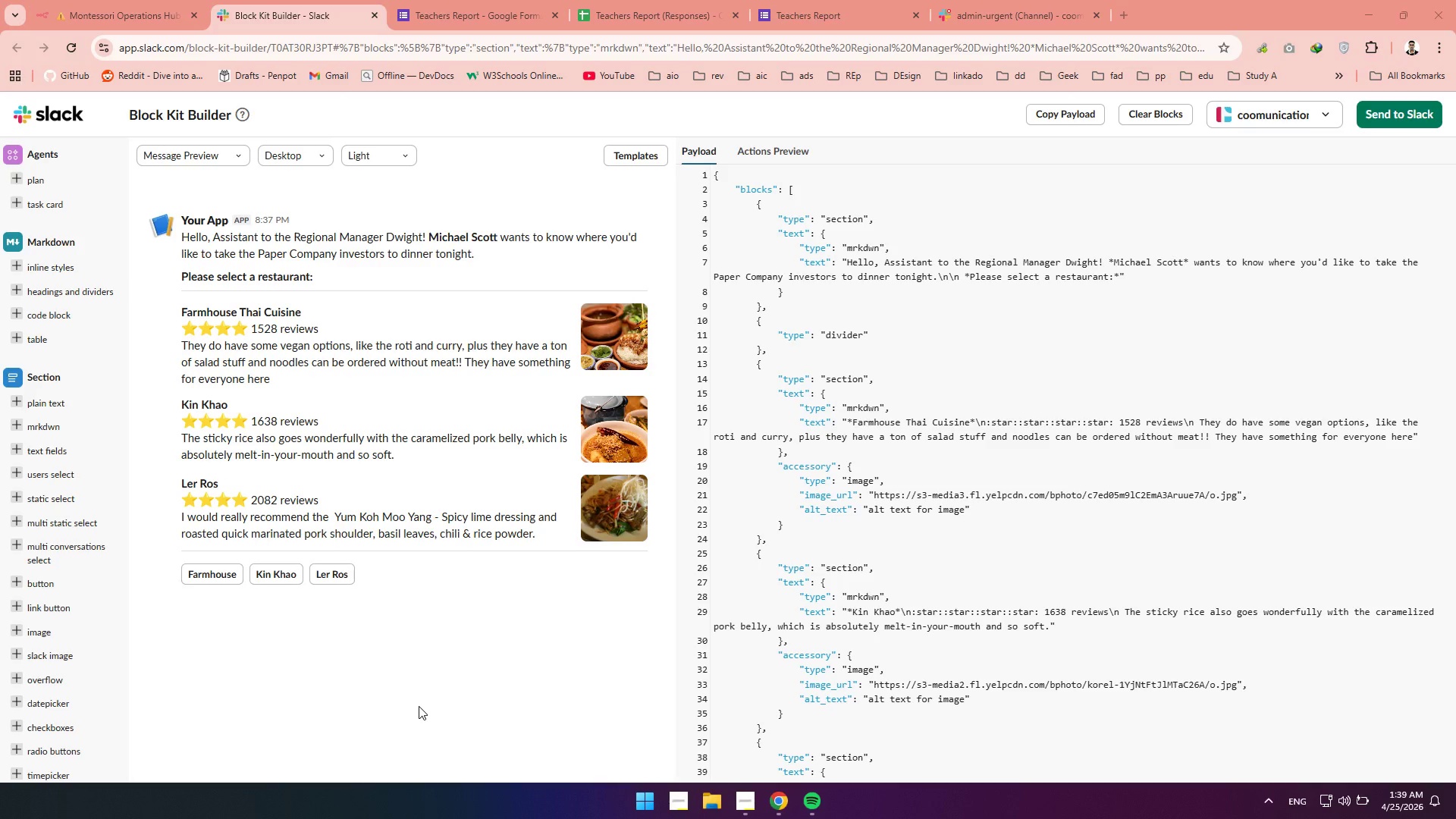 
left_click([53, 8])
 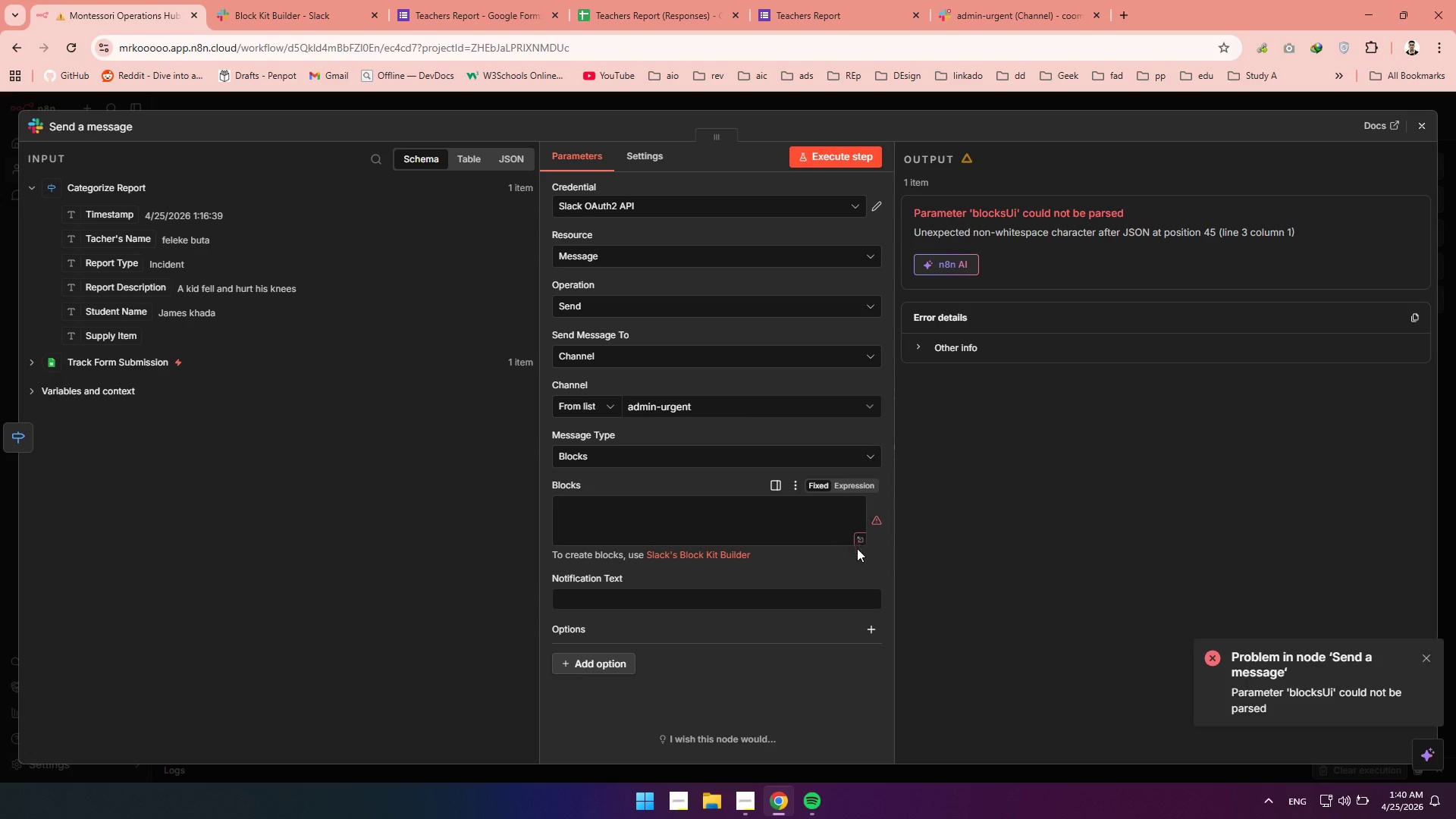 
left_click([857, 537])
 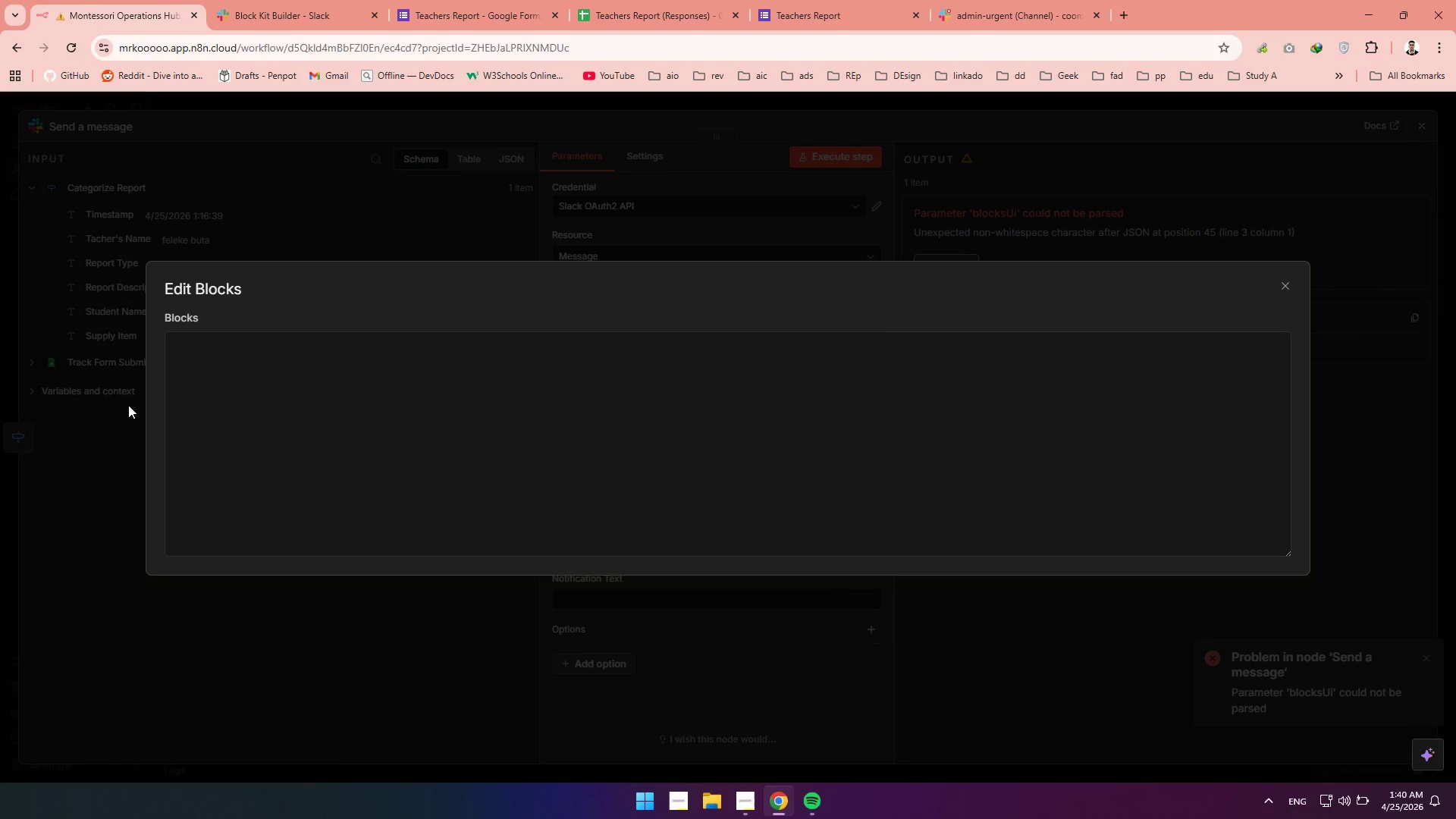 
left_click([240, 391])
 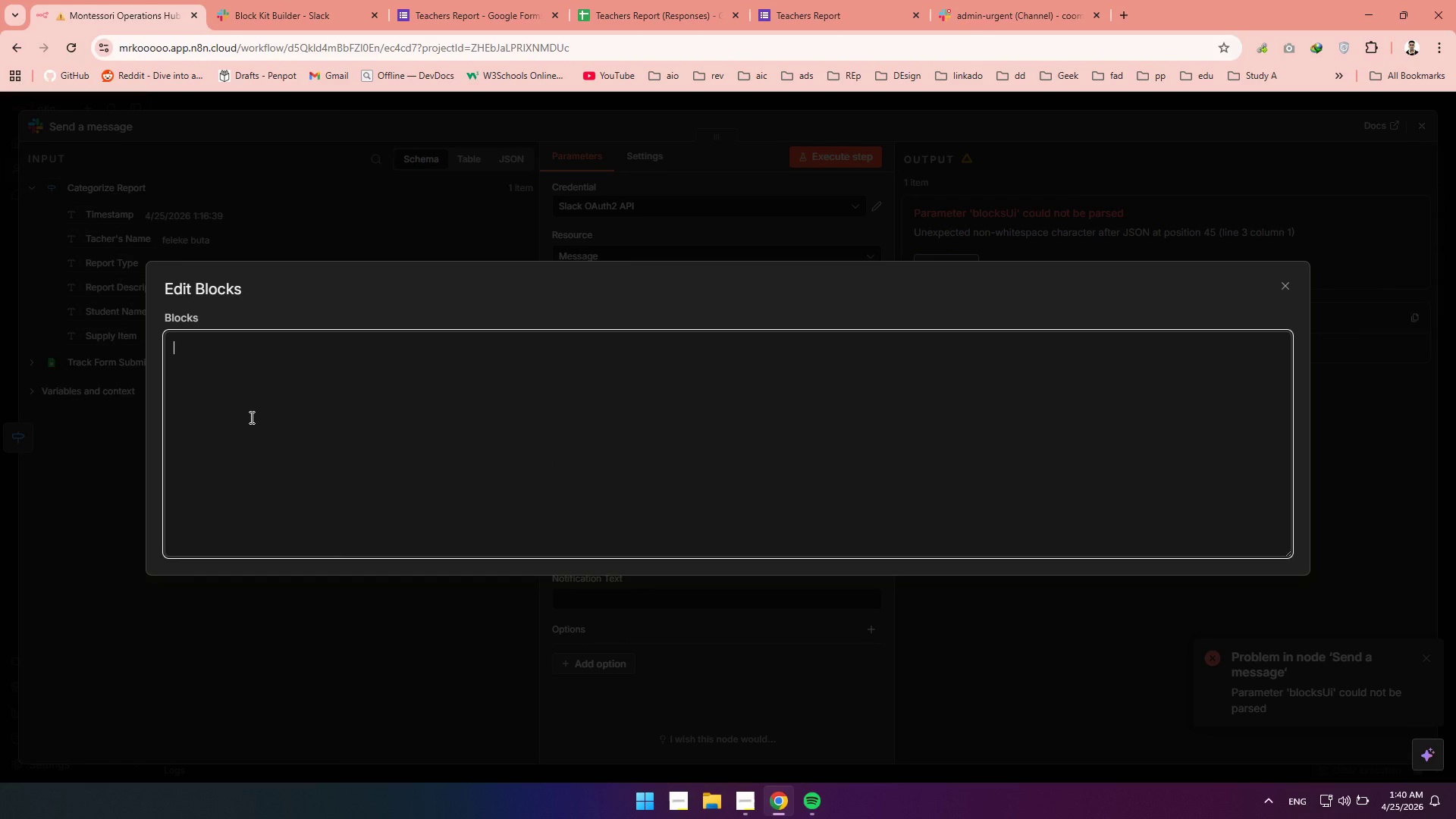 
wait(5.06)
 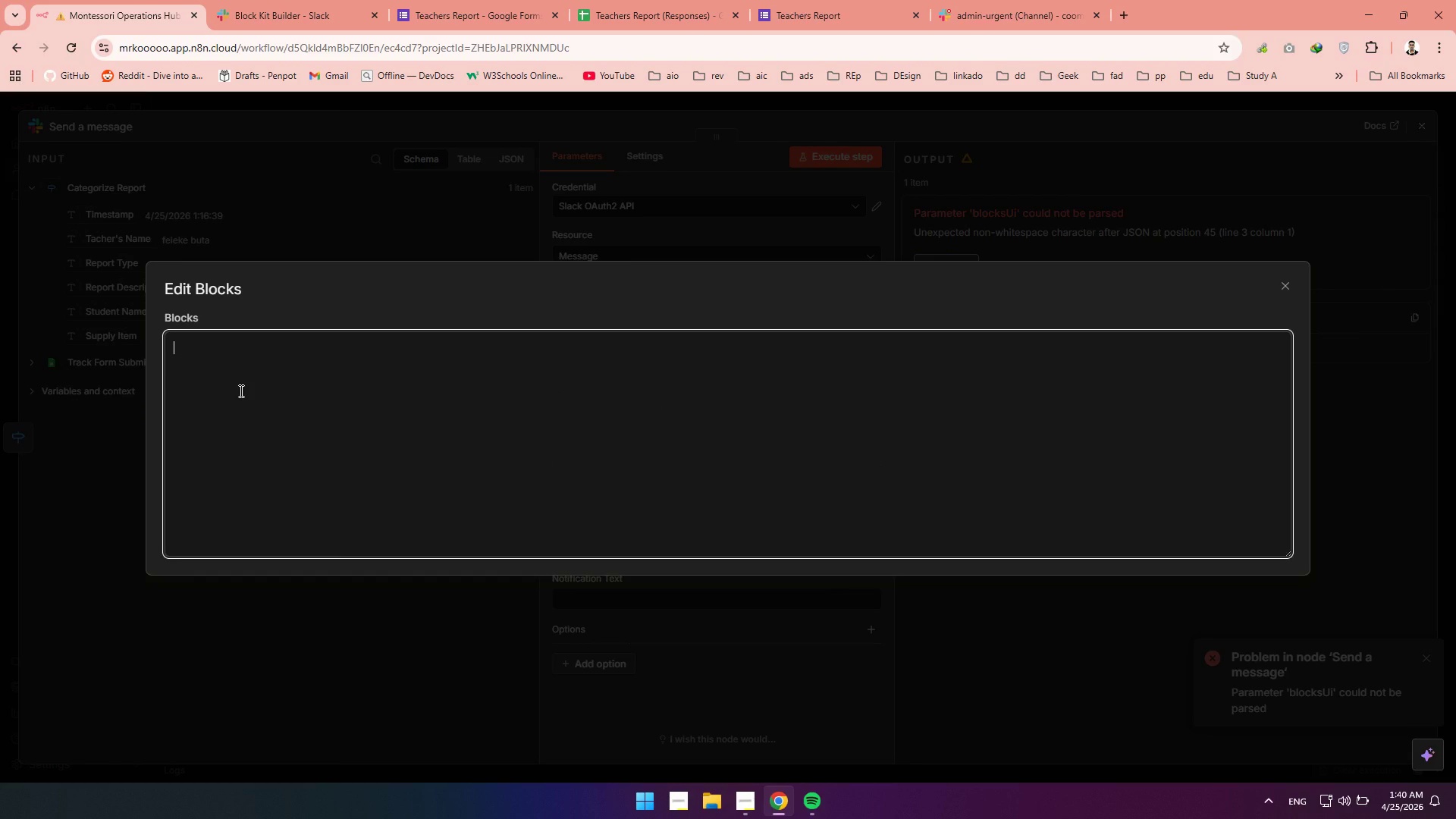 
key(Shift+BracketLeft)
 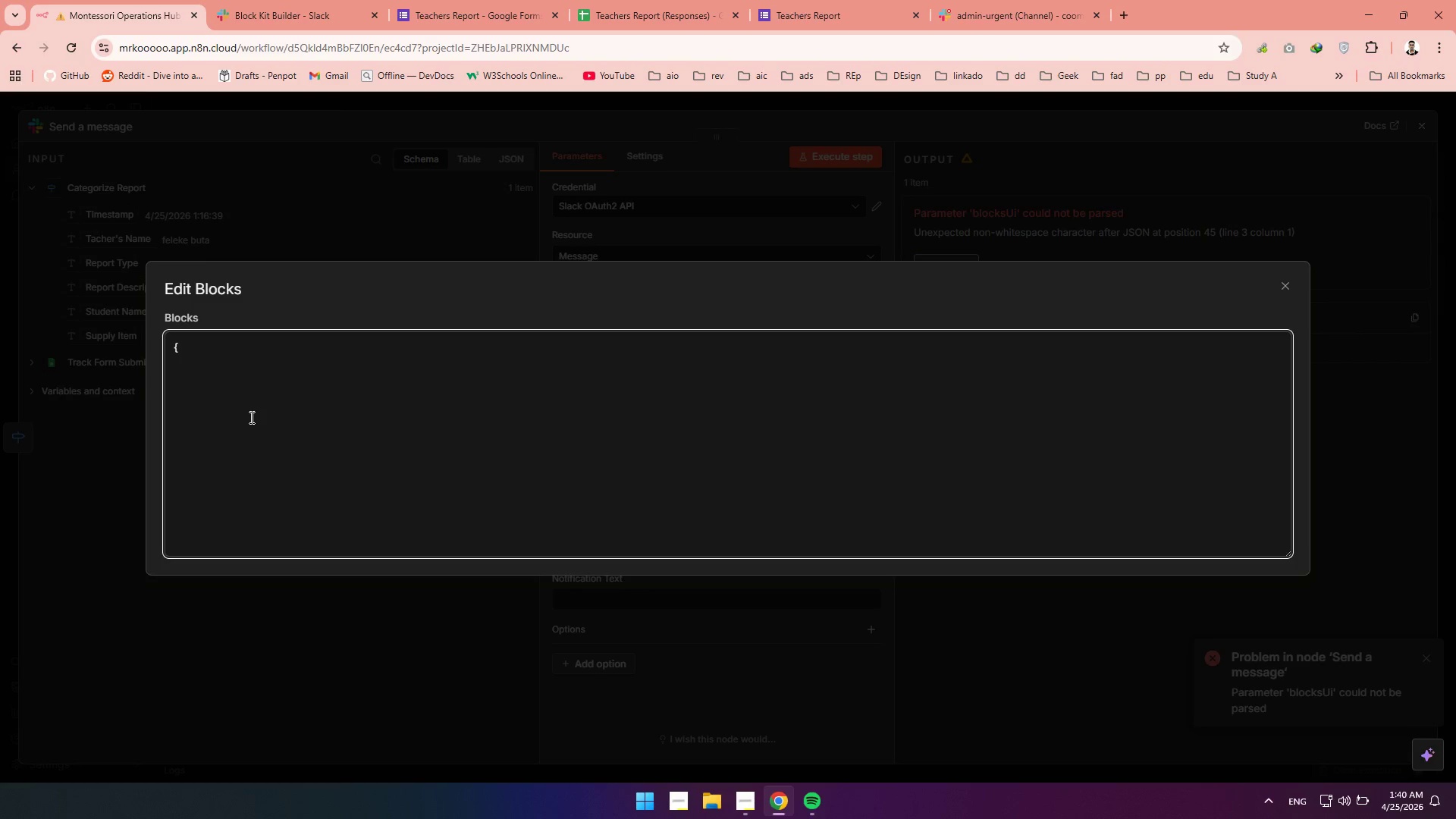 
key(Backspace)
 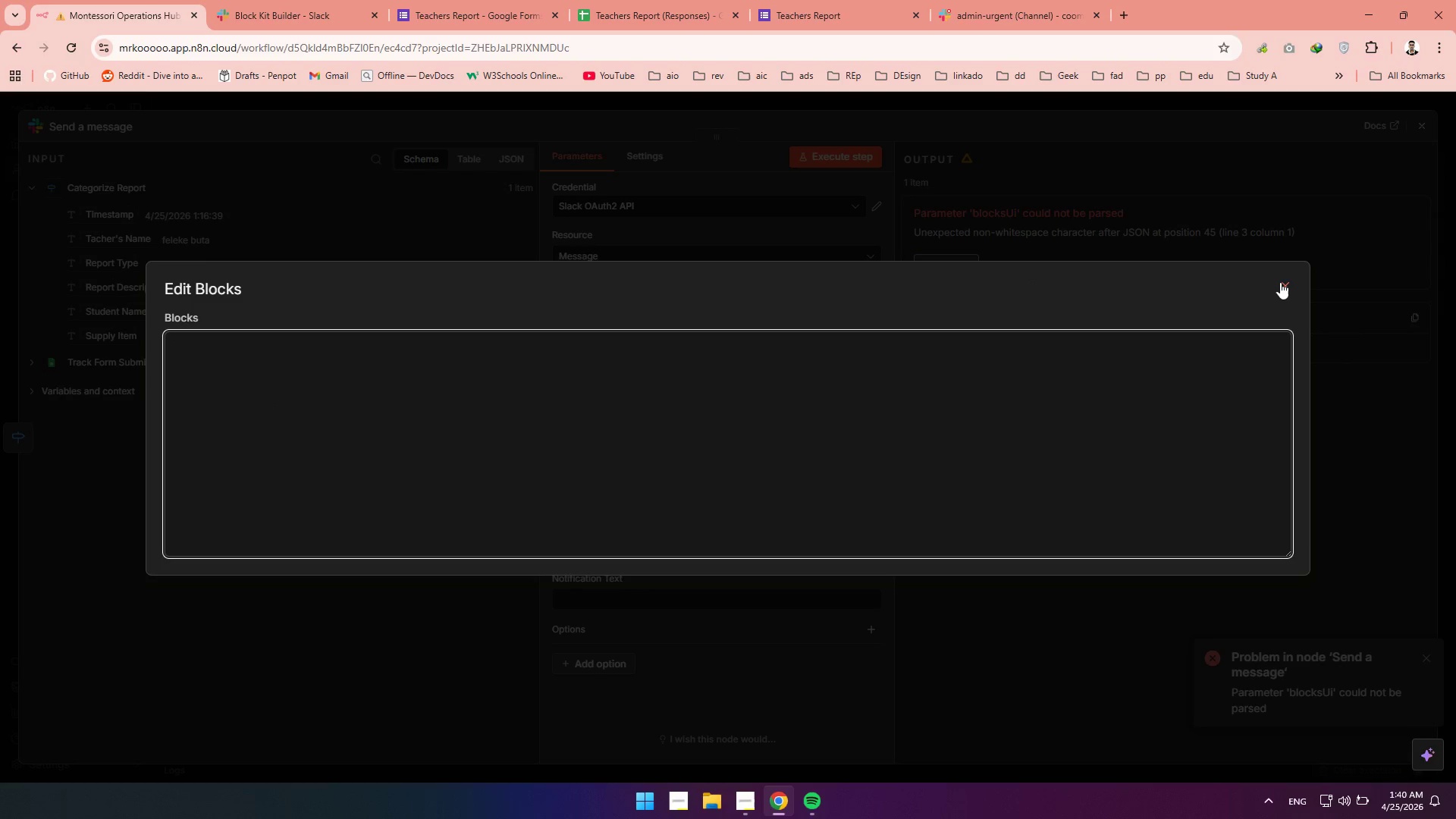 
left_click([1279, 282])
 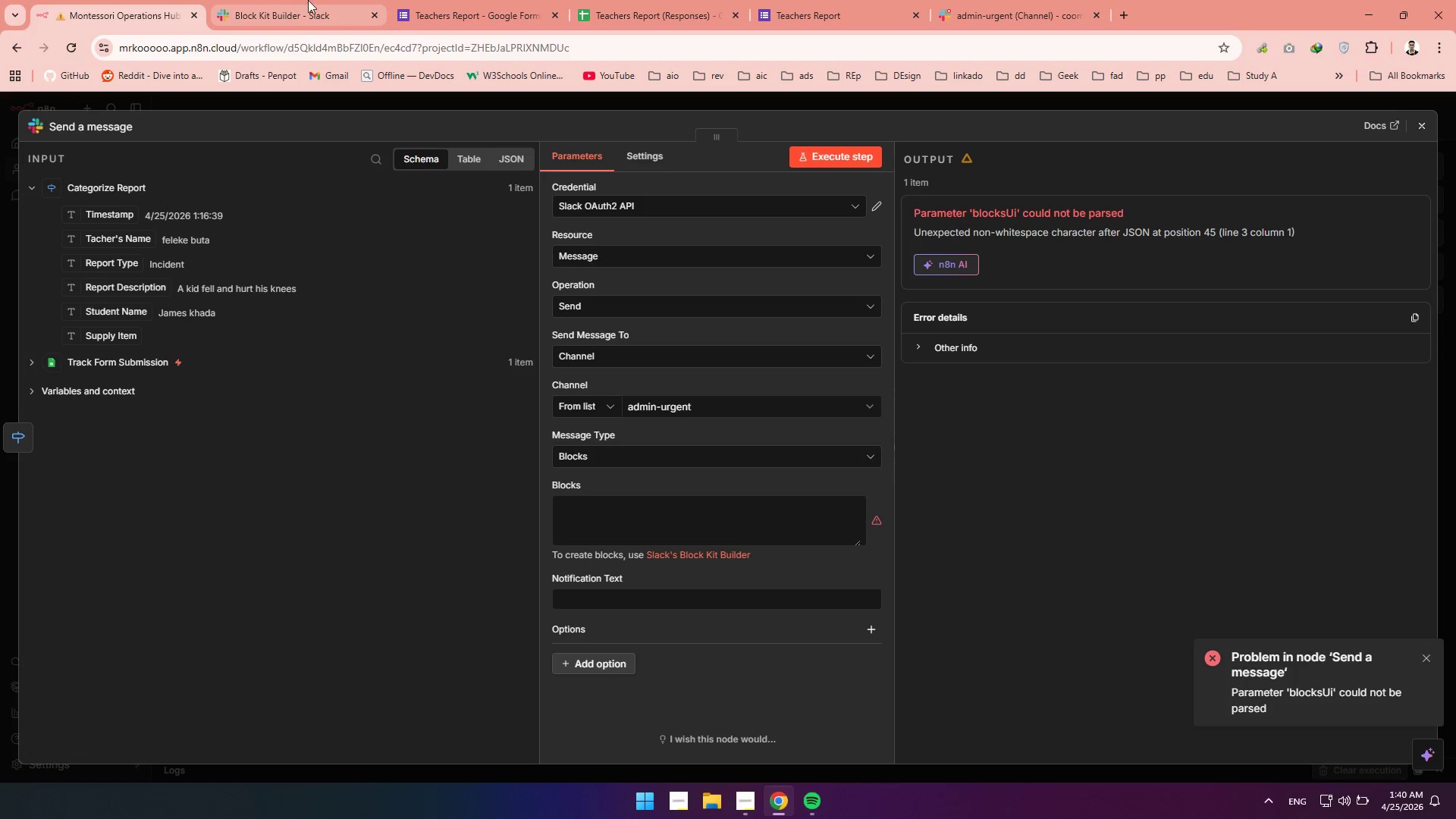 
left_click([295, 0])
 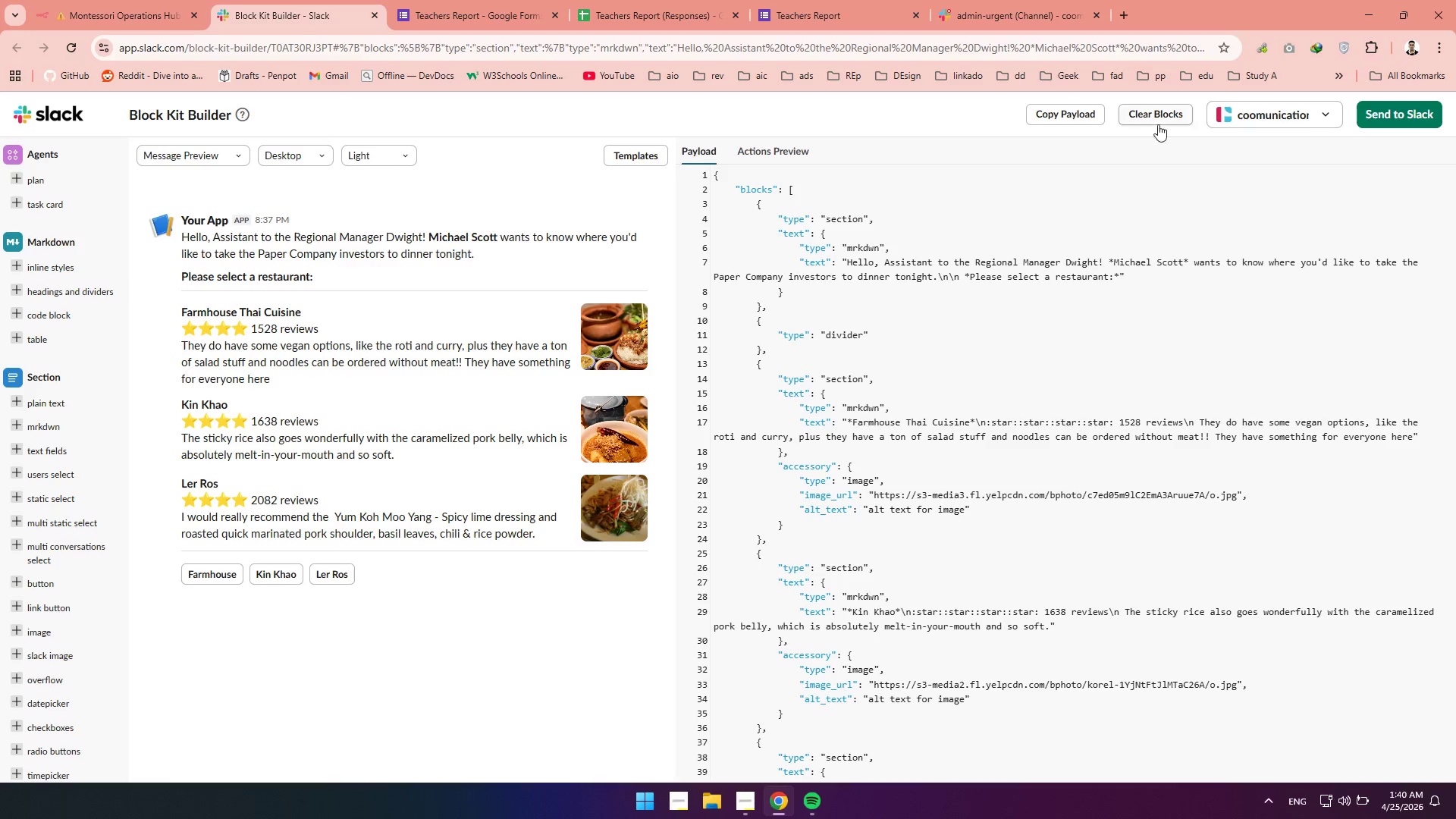 
left_click([1165, 120])
 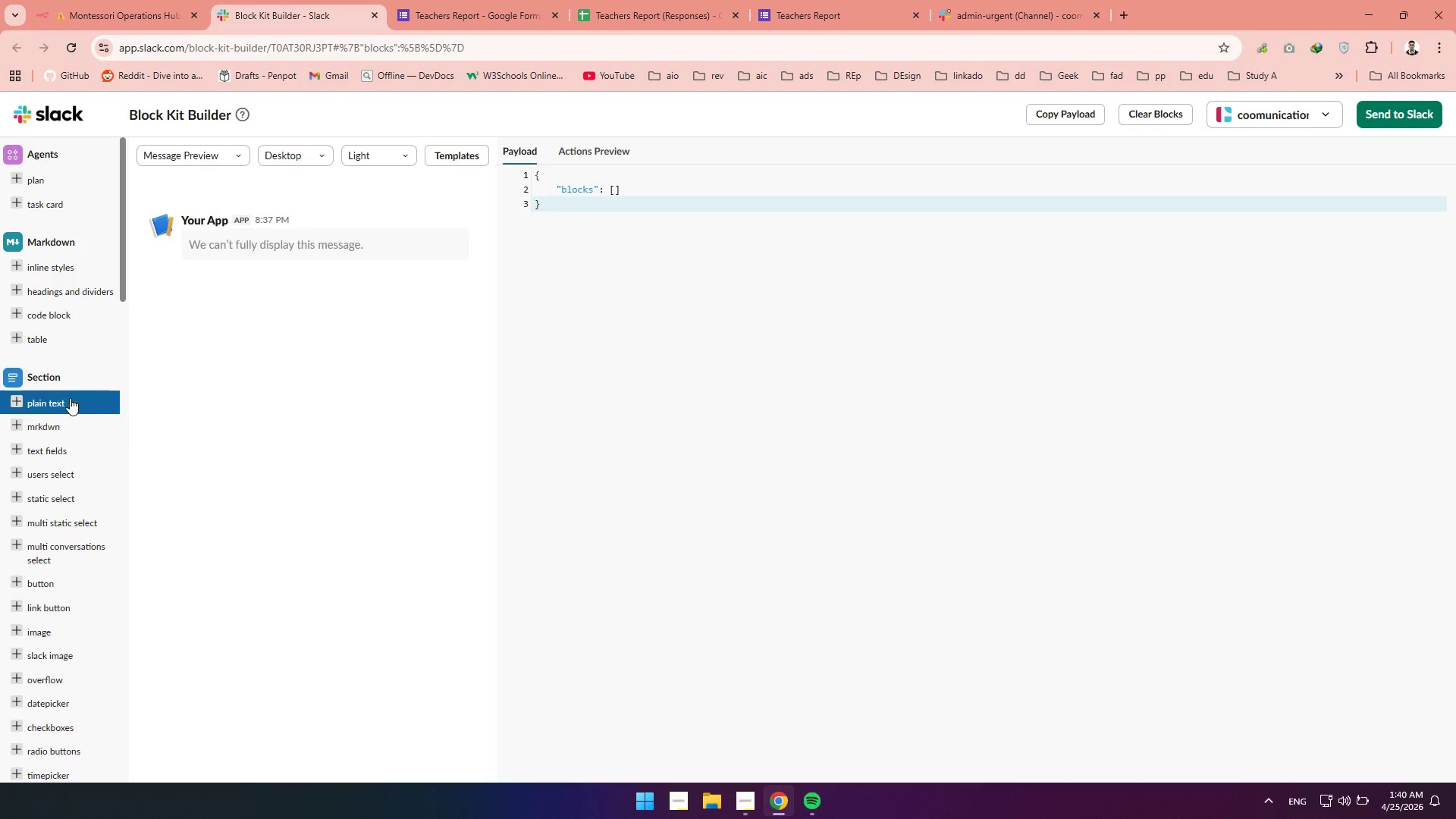 
wait(9.94)
 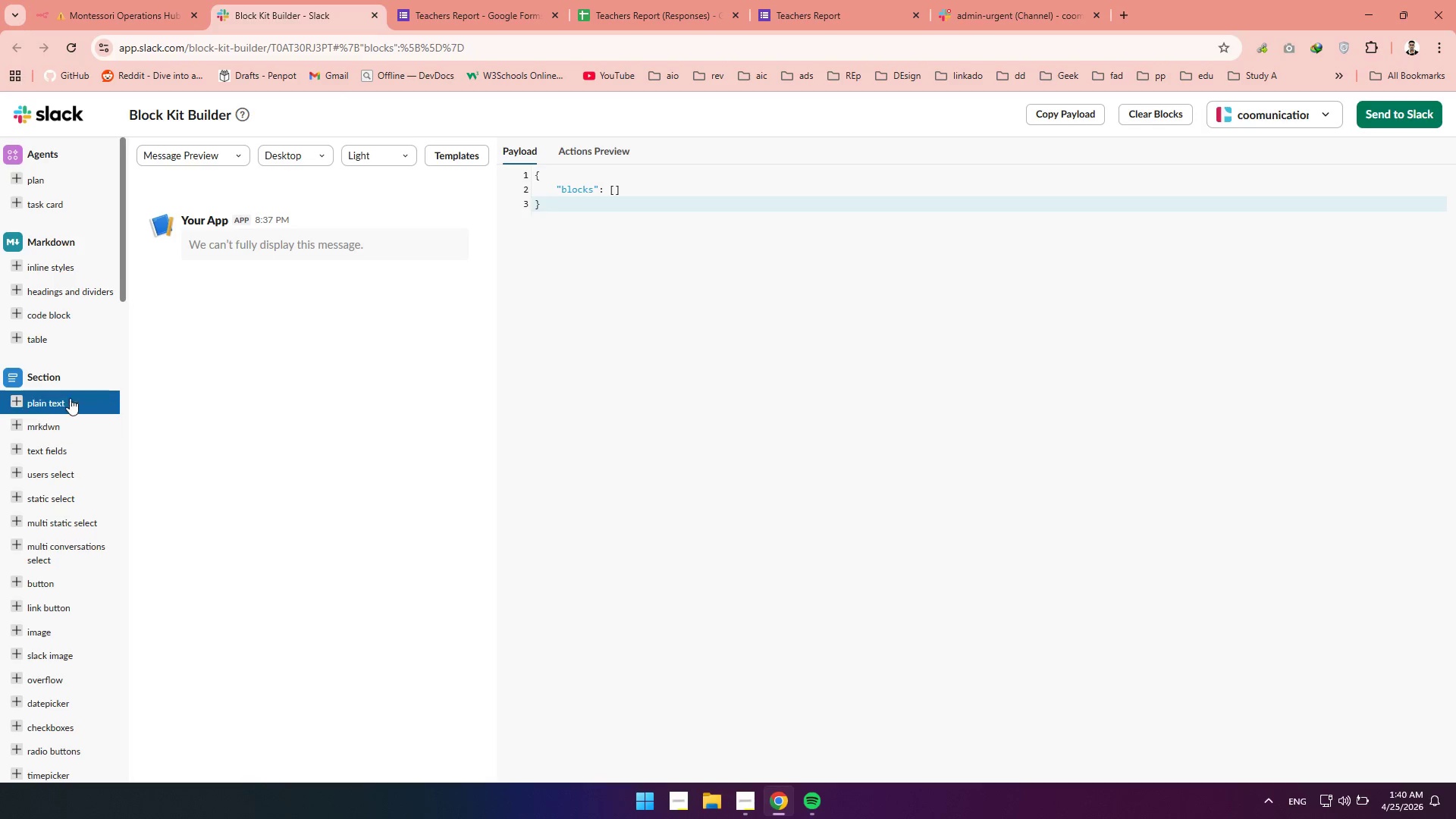 
left_click([35, 423])
 